 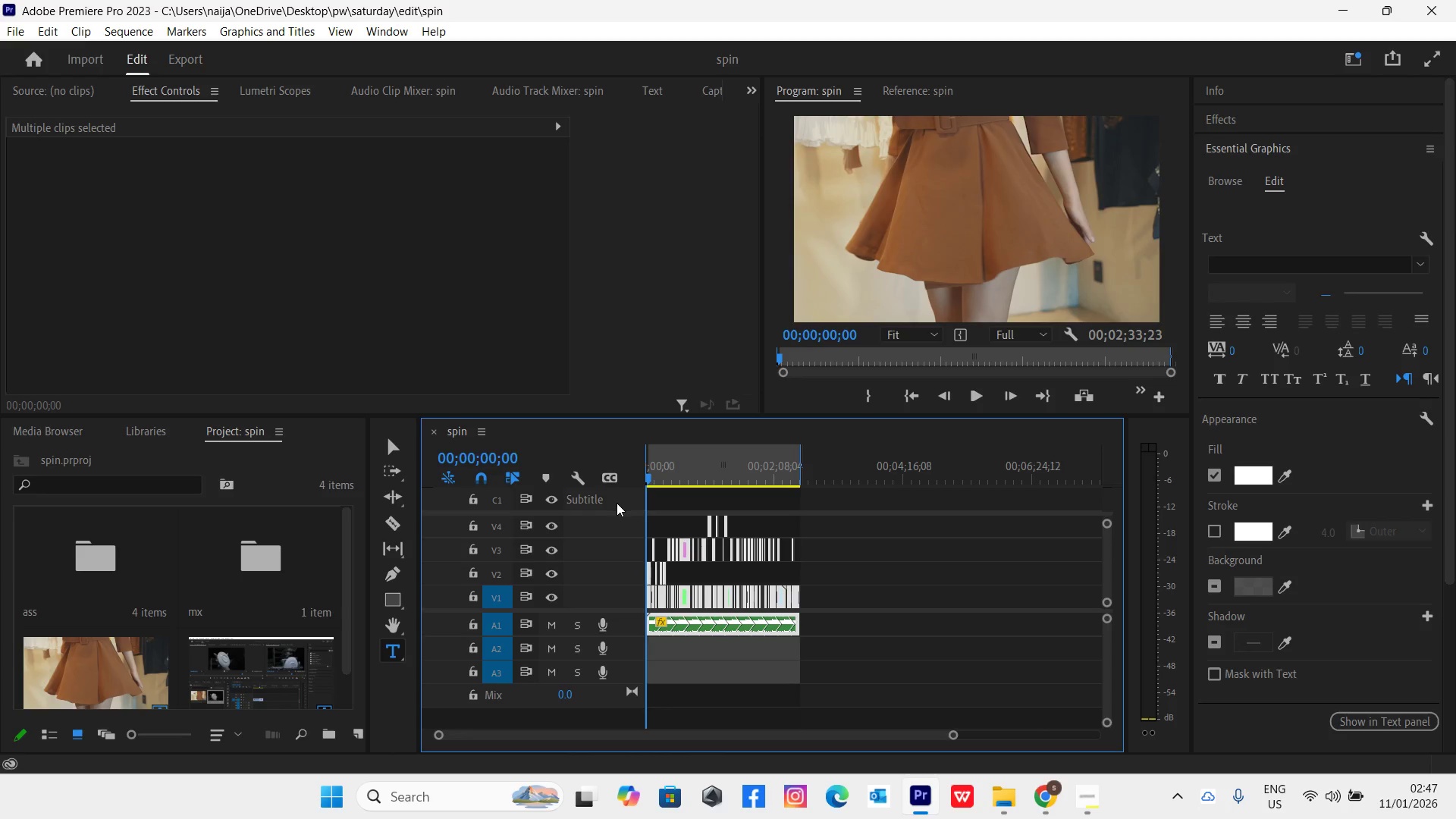 
key(Control+Backquote)
 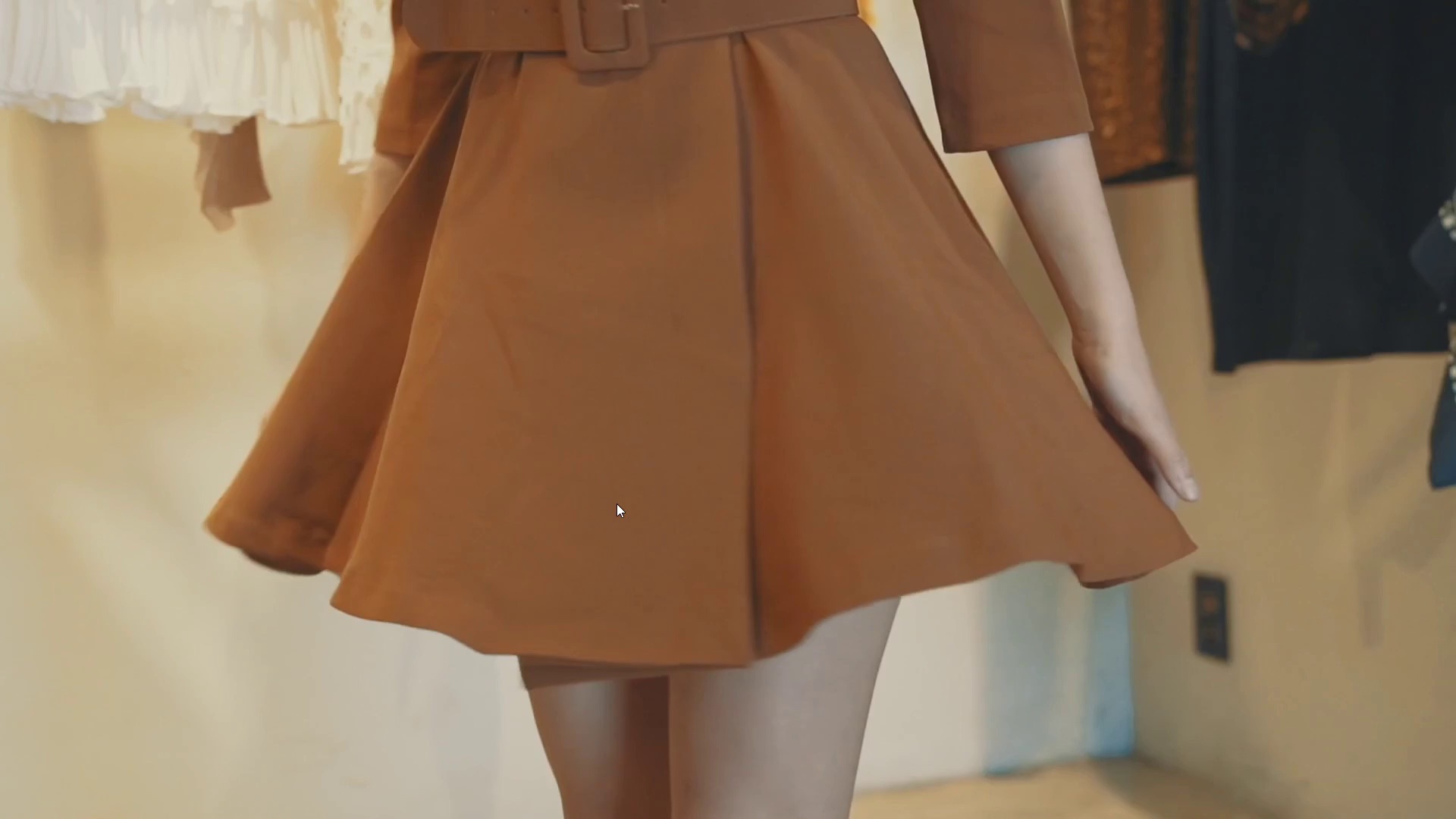 
key(Space)
 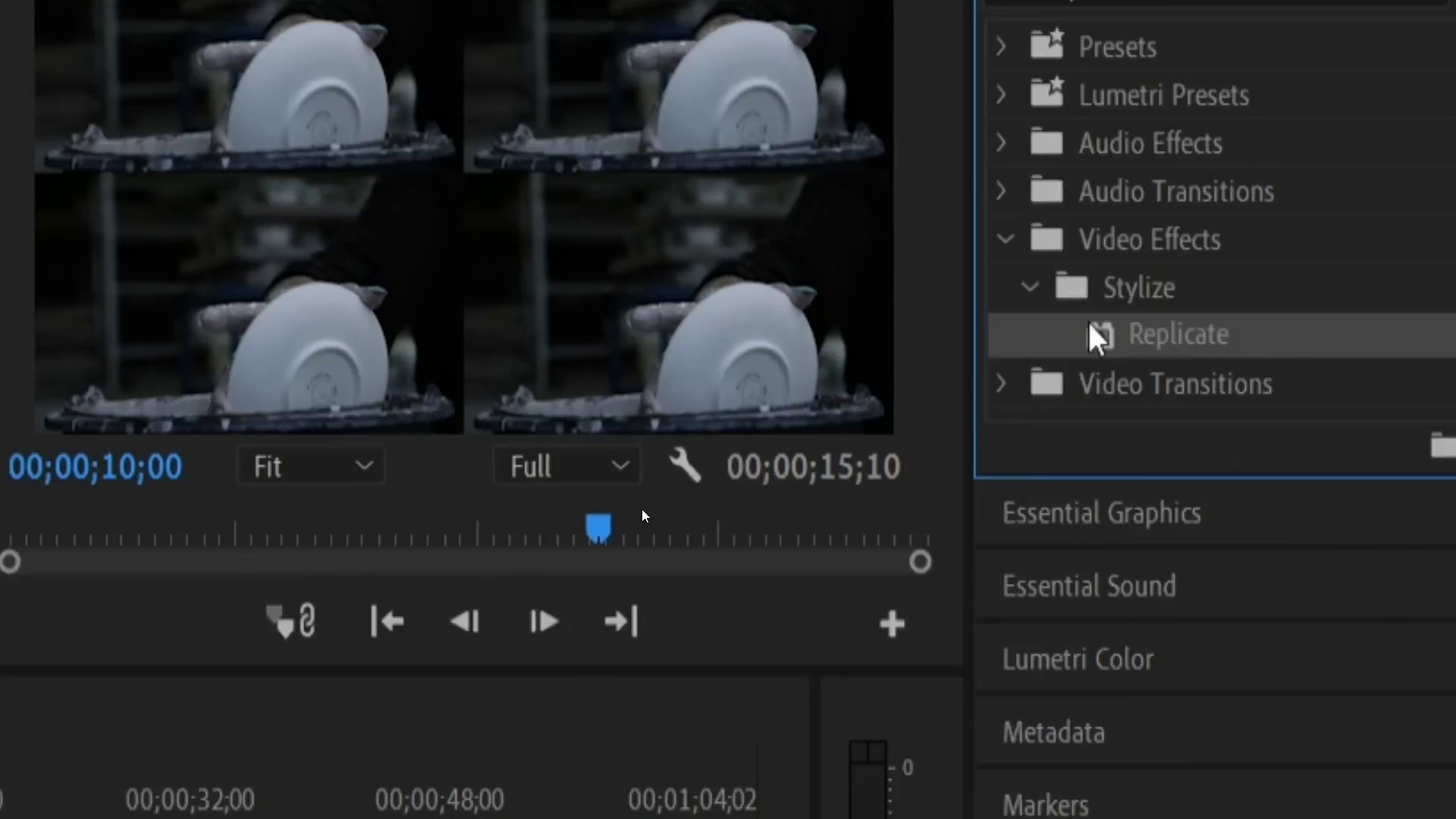 
wait(45.14)
 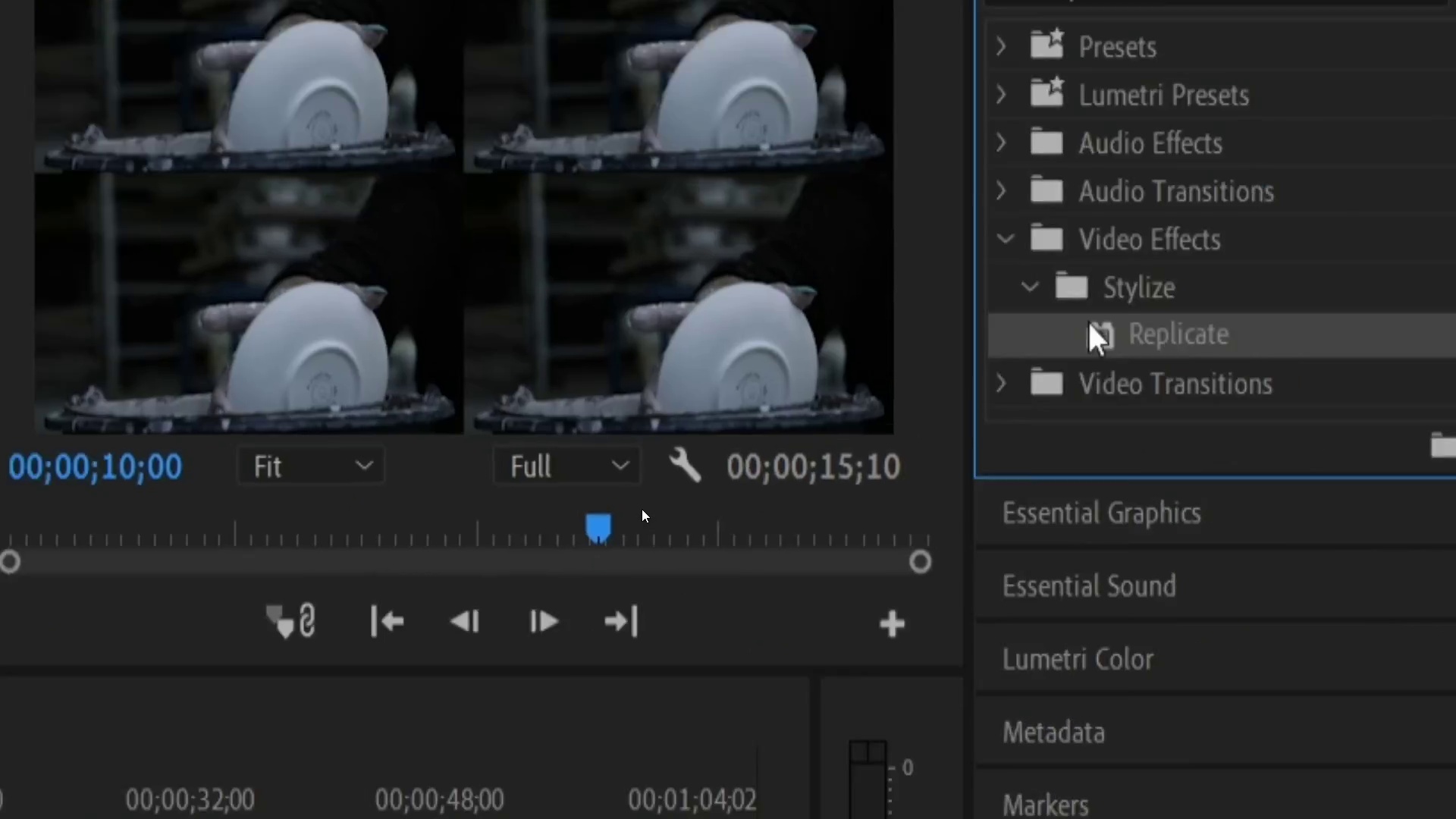 
key(Space)
 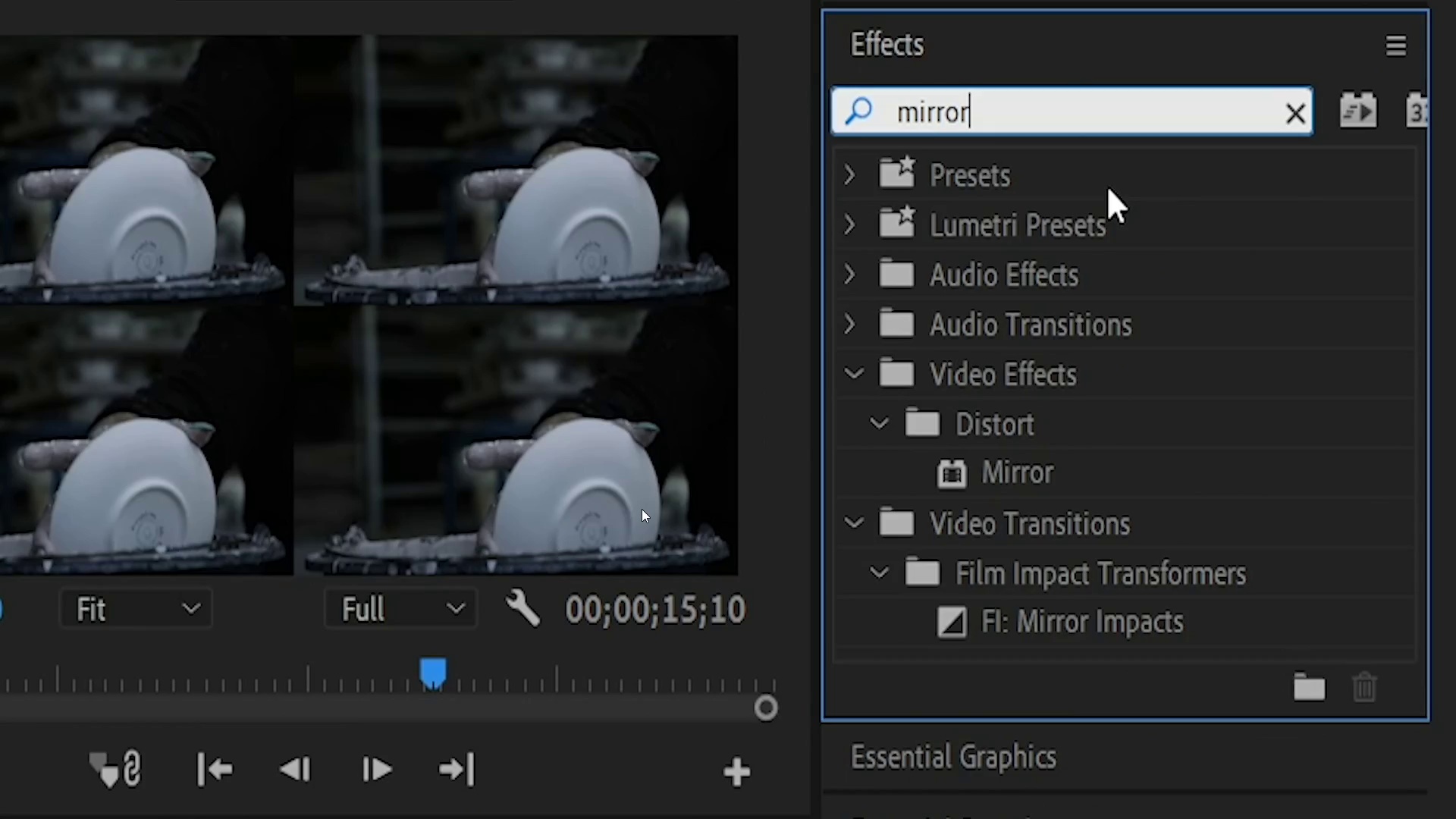 
key(Control+Backquote)
 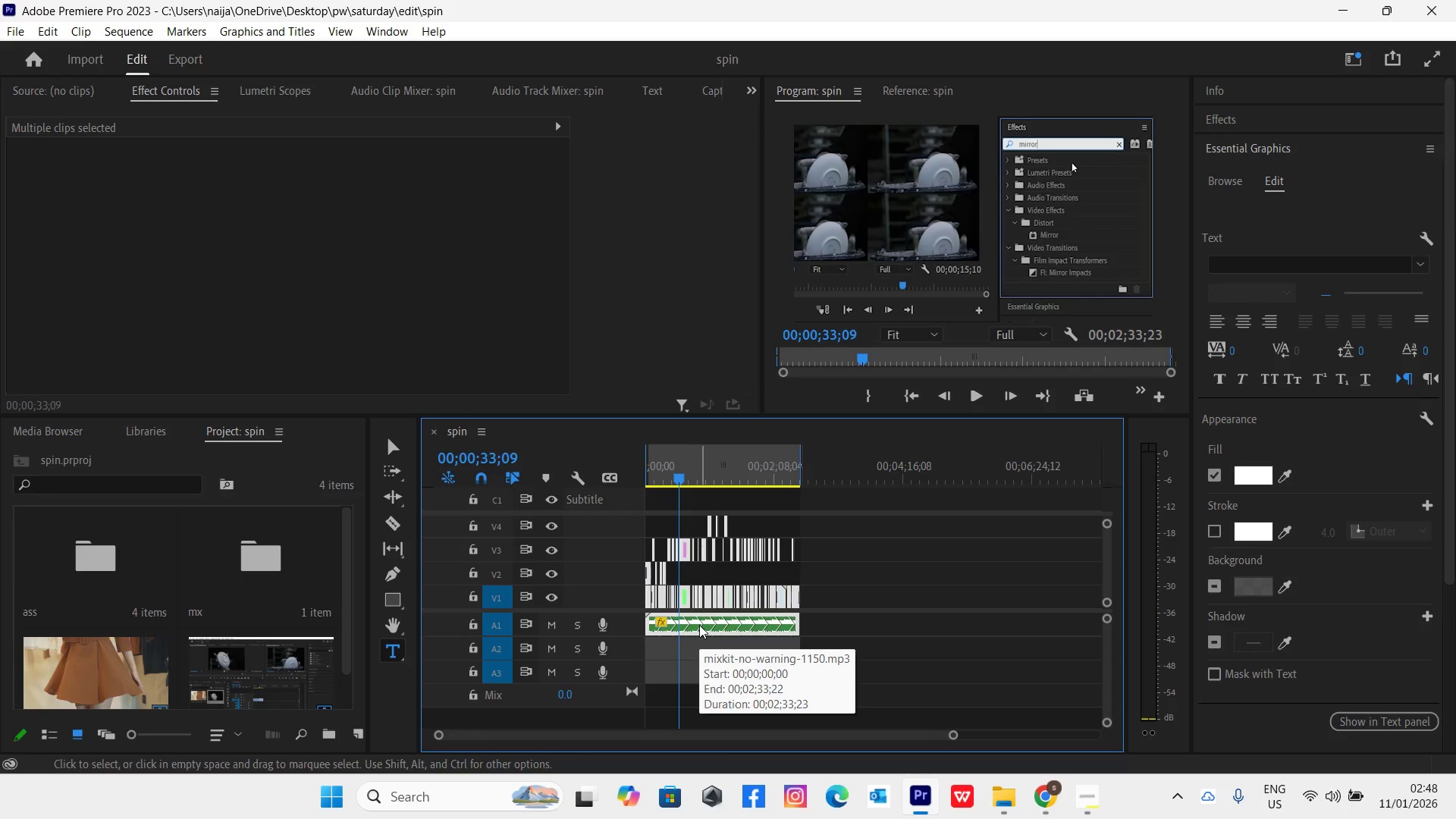 
wait(6.48)
 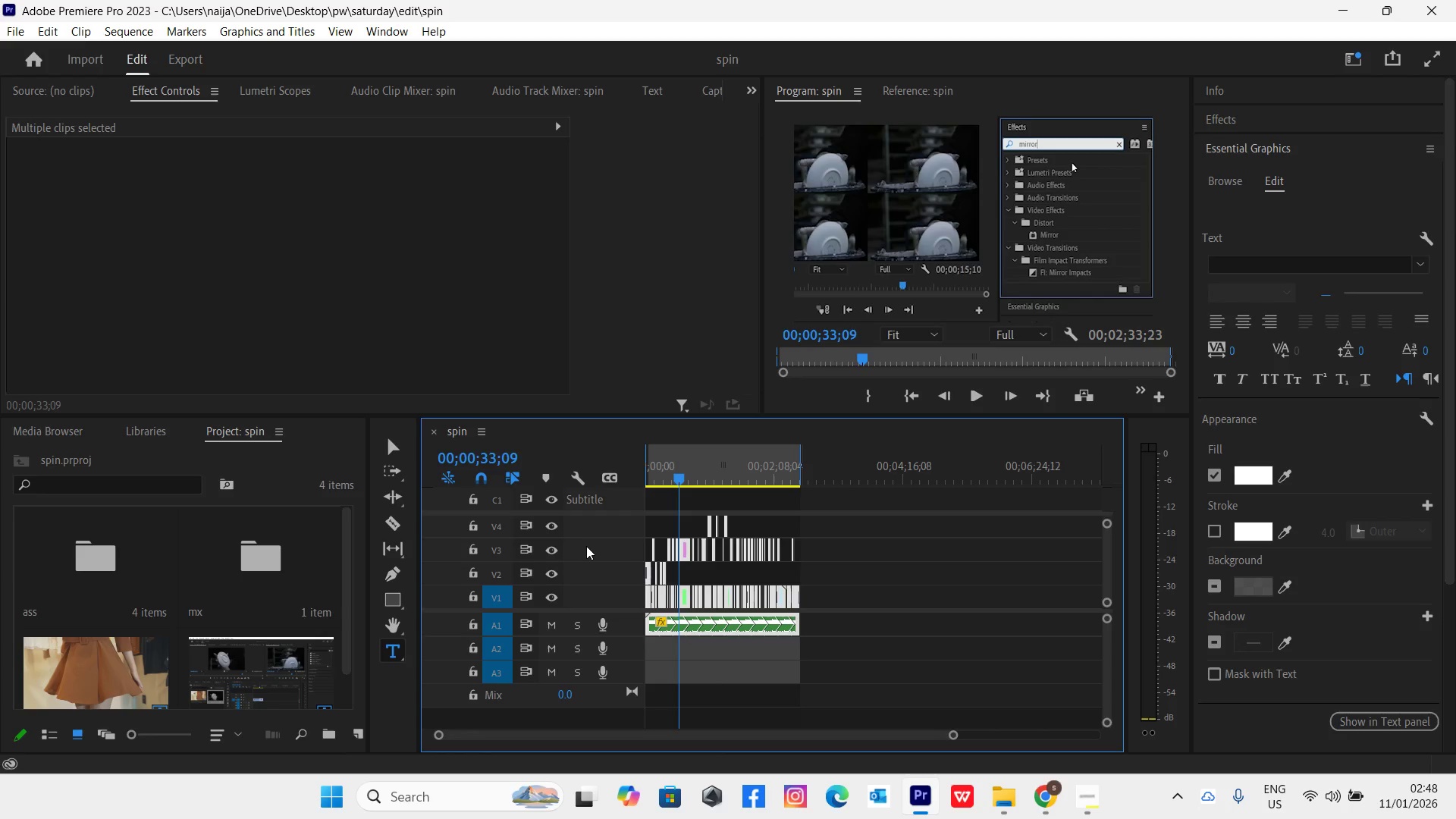 
hold_key(key=AltLeft, duration=1.5)
left_click_drag(start_coordinate=[699, 625], to_coordinate=[701, 643])
 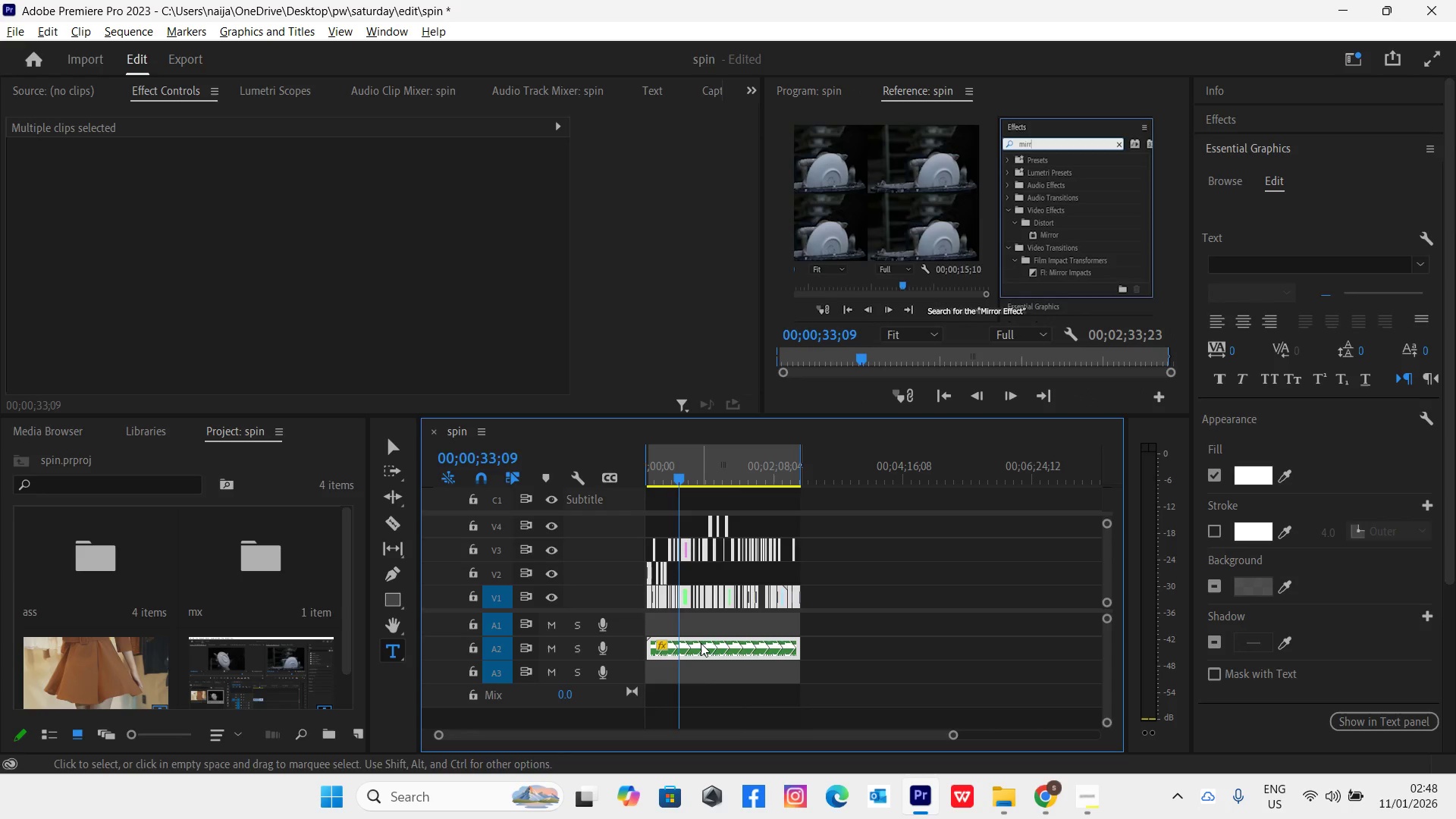 
key(Alt+AltLeft)
 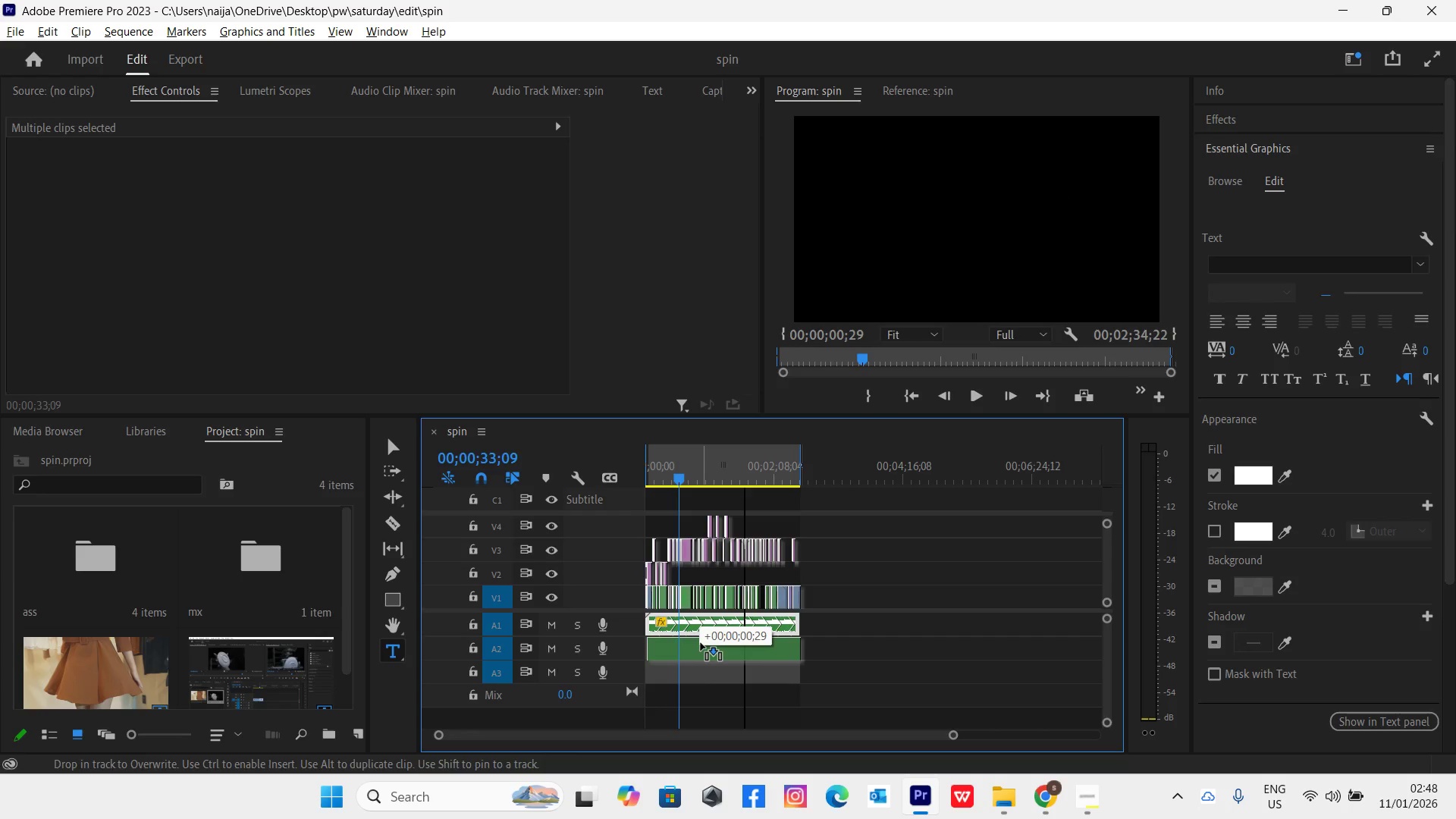 
key(Alt+AltLeft)
 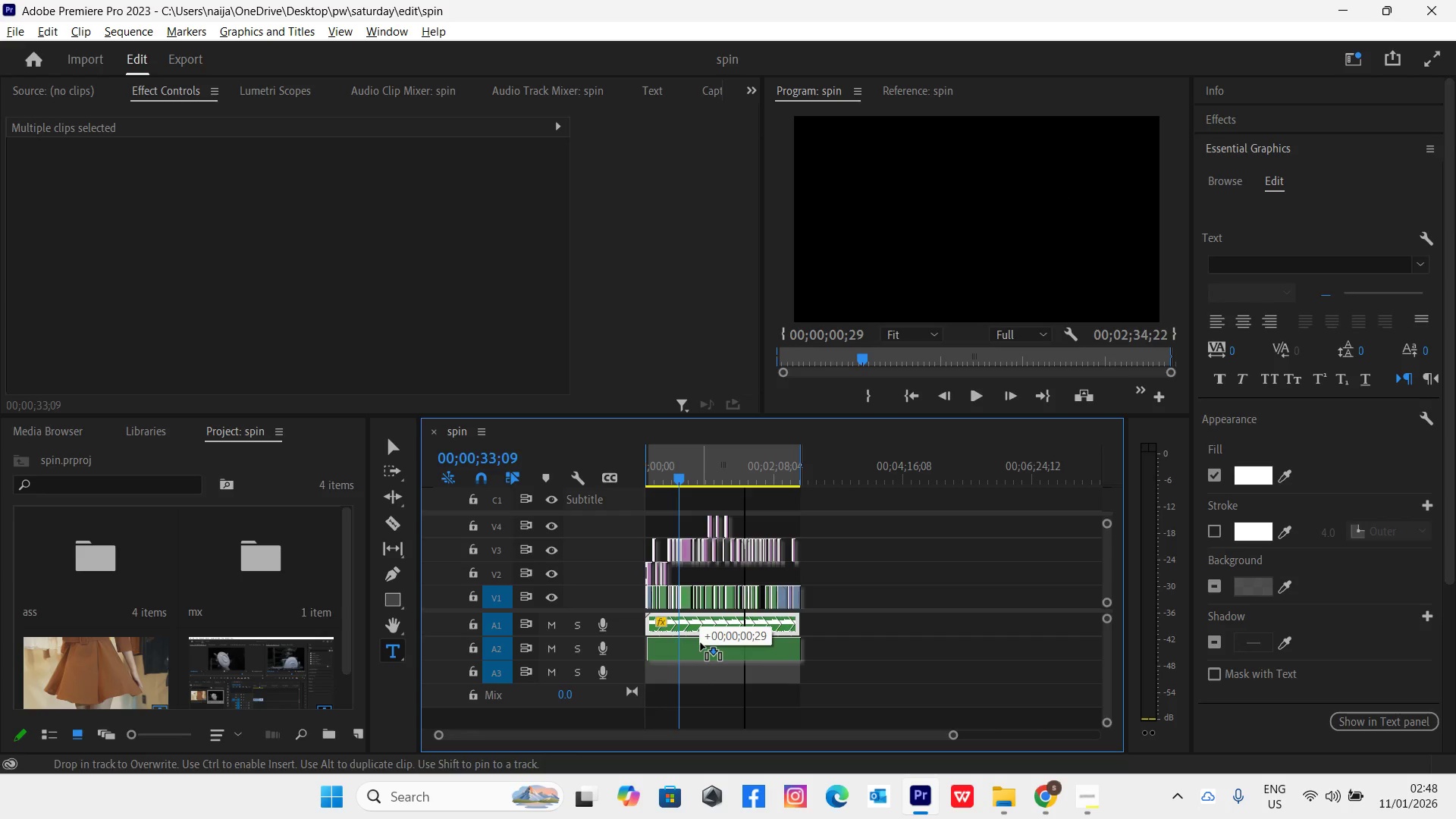 
key(Alt+AltLeft)
 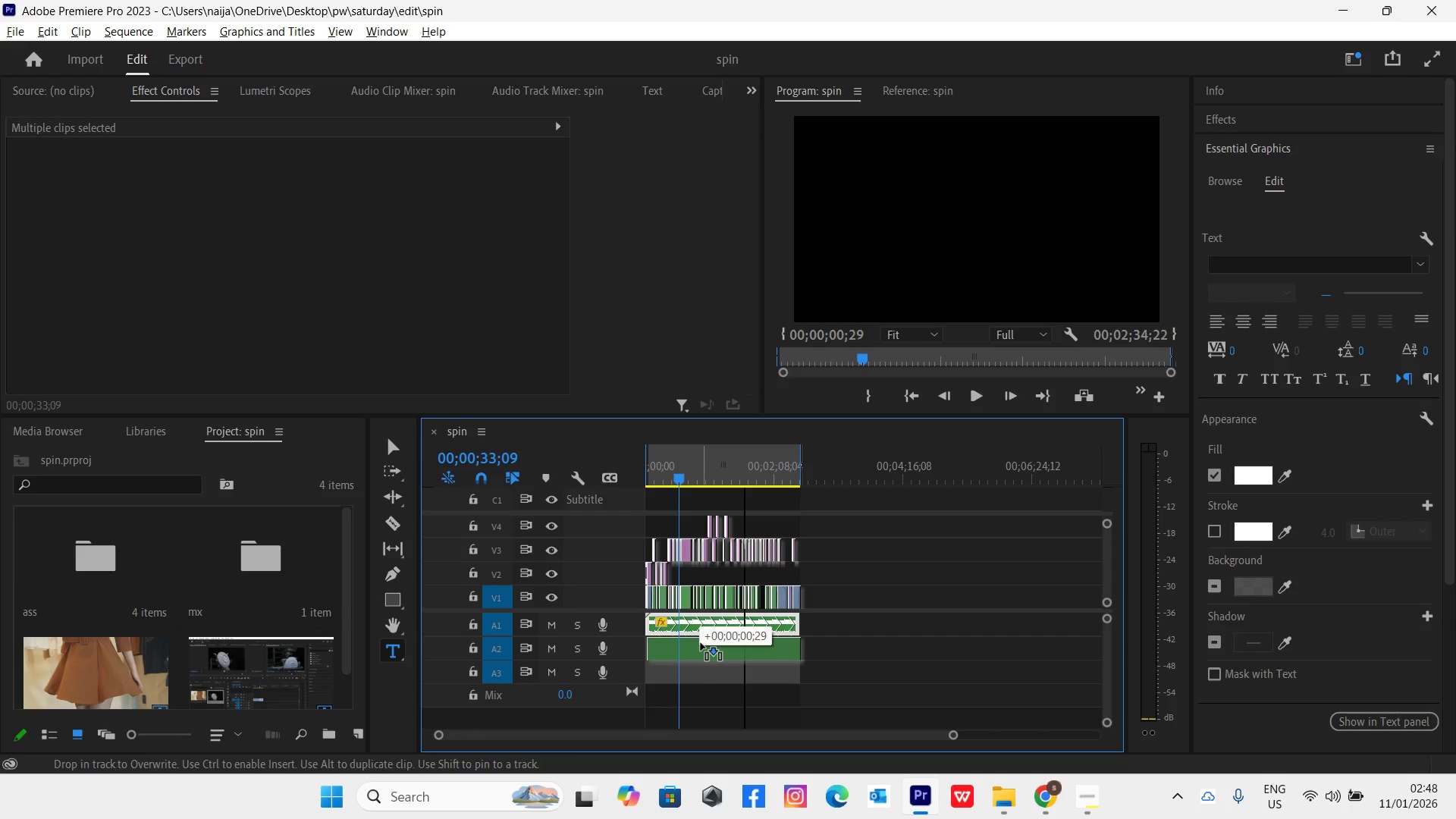 
key(Alt+AltLeft)
 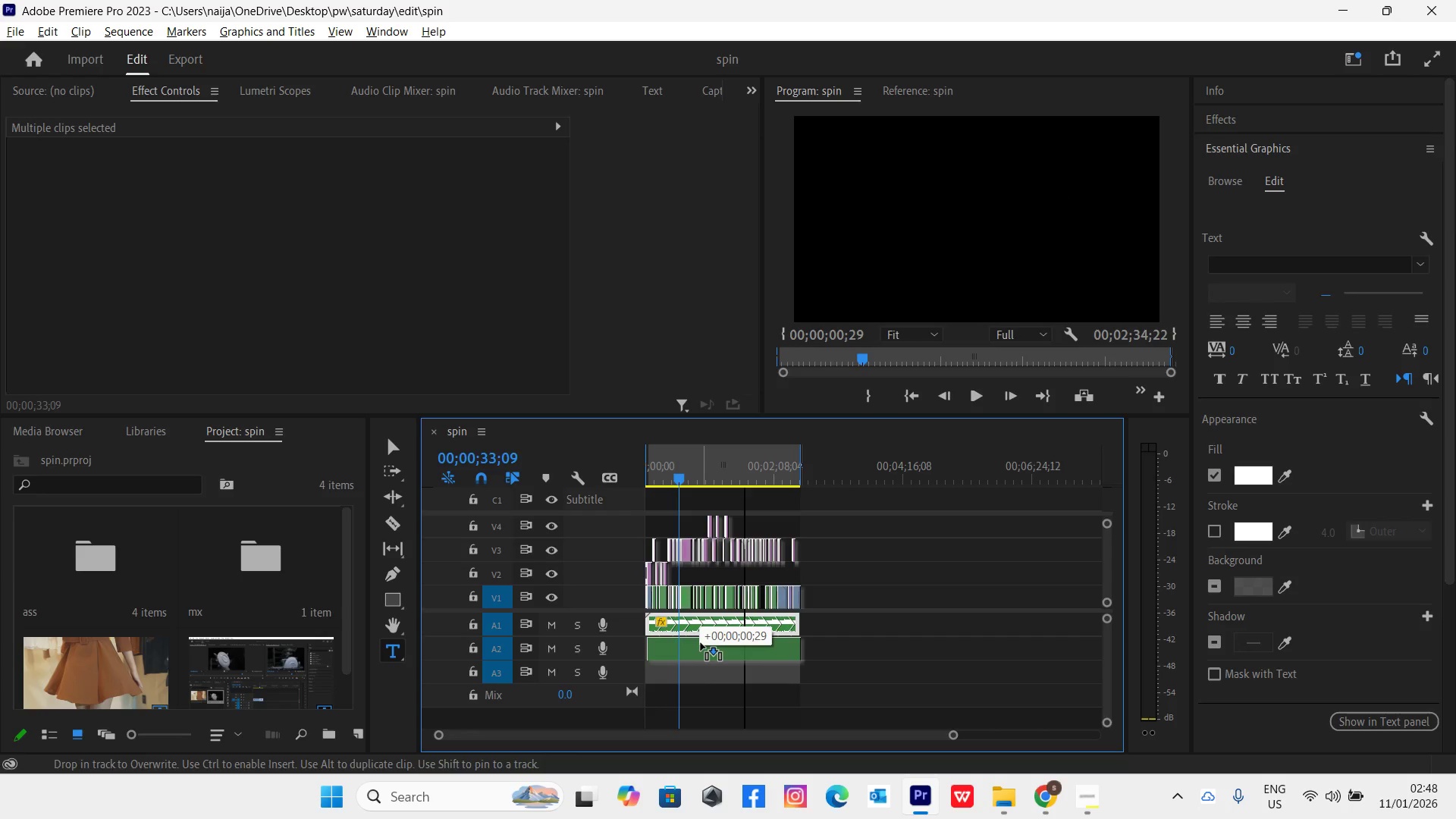 
key(Alt+AltLeft)
 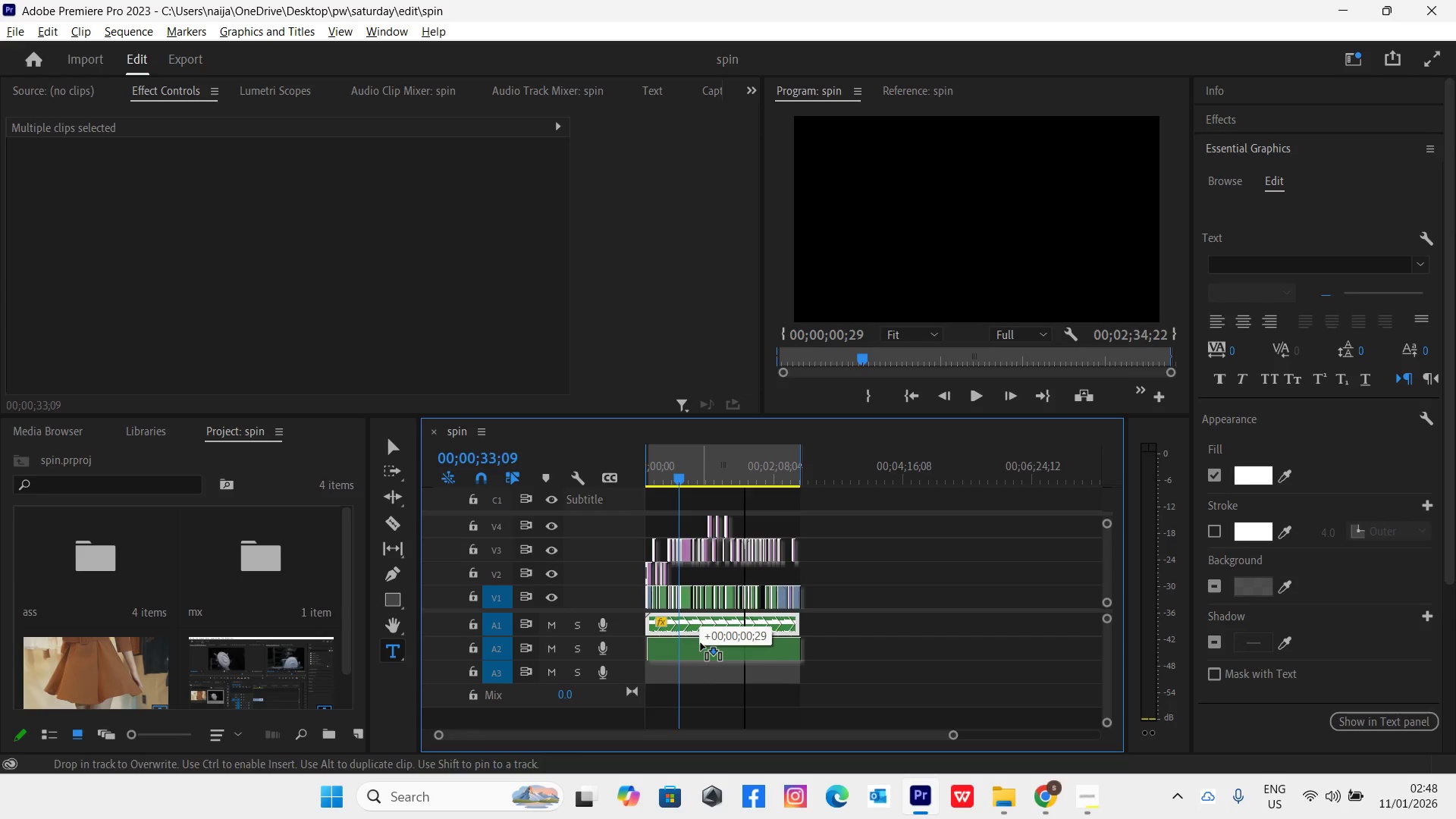 
hold_key(key=AltLeft, duration=3.42)
 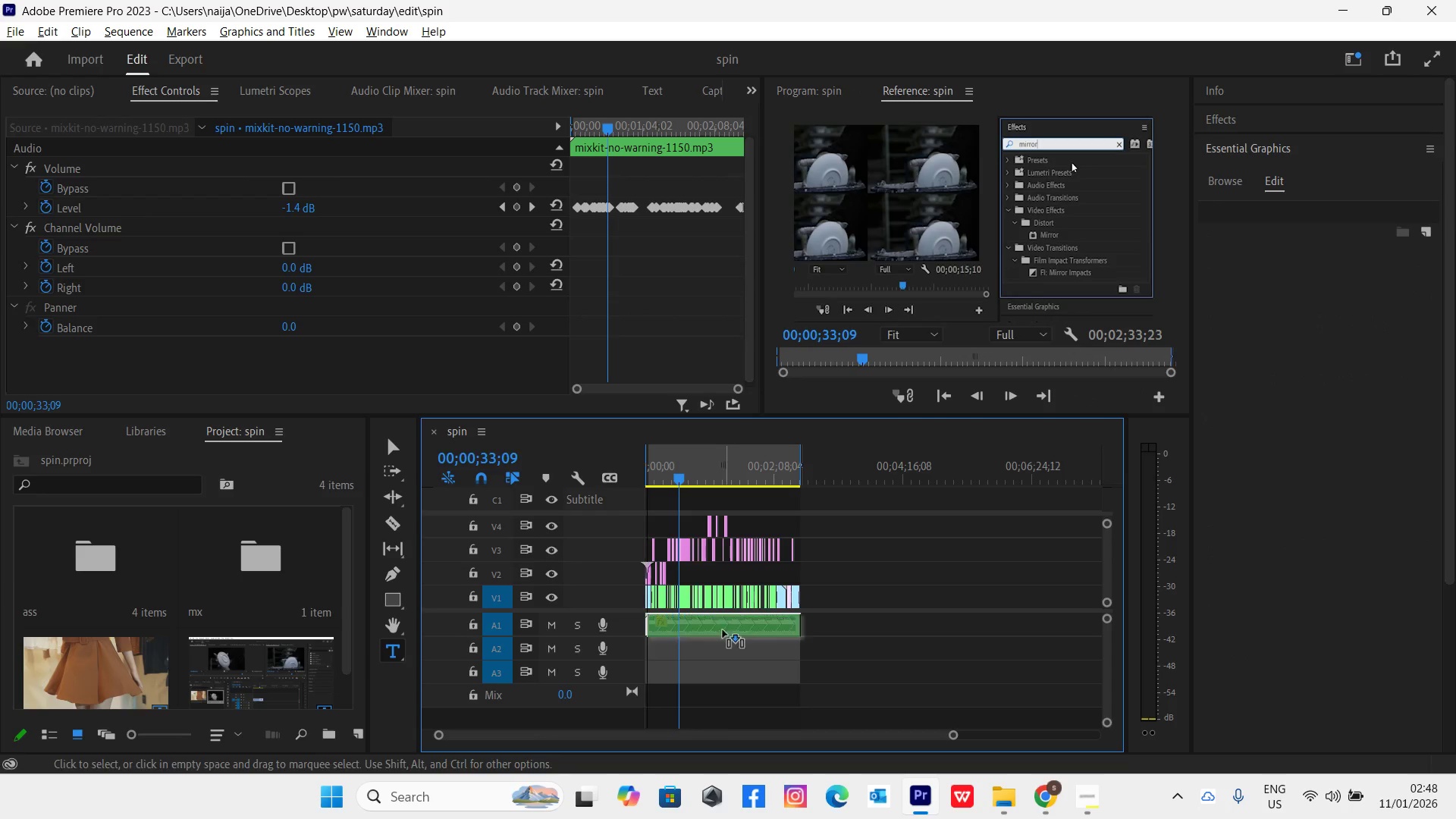 
key(Control+Z)
 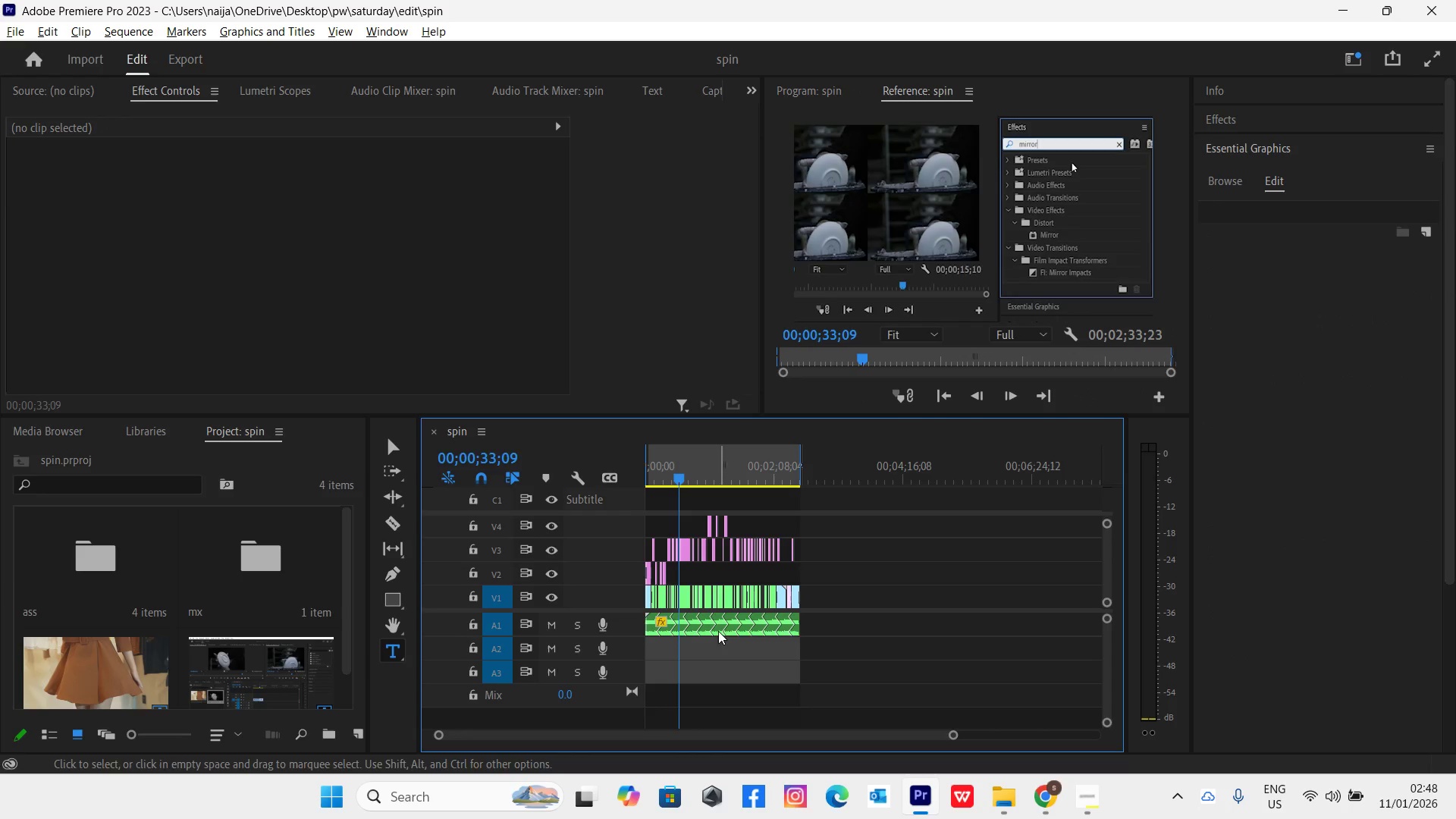 
left_click([721, 623])
 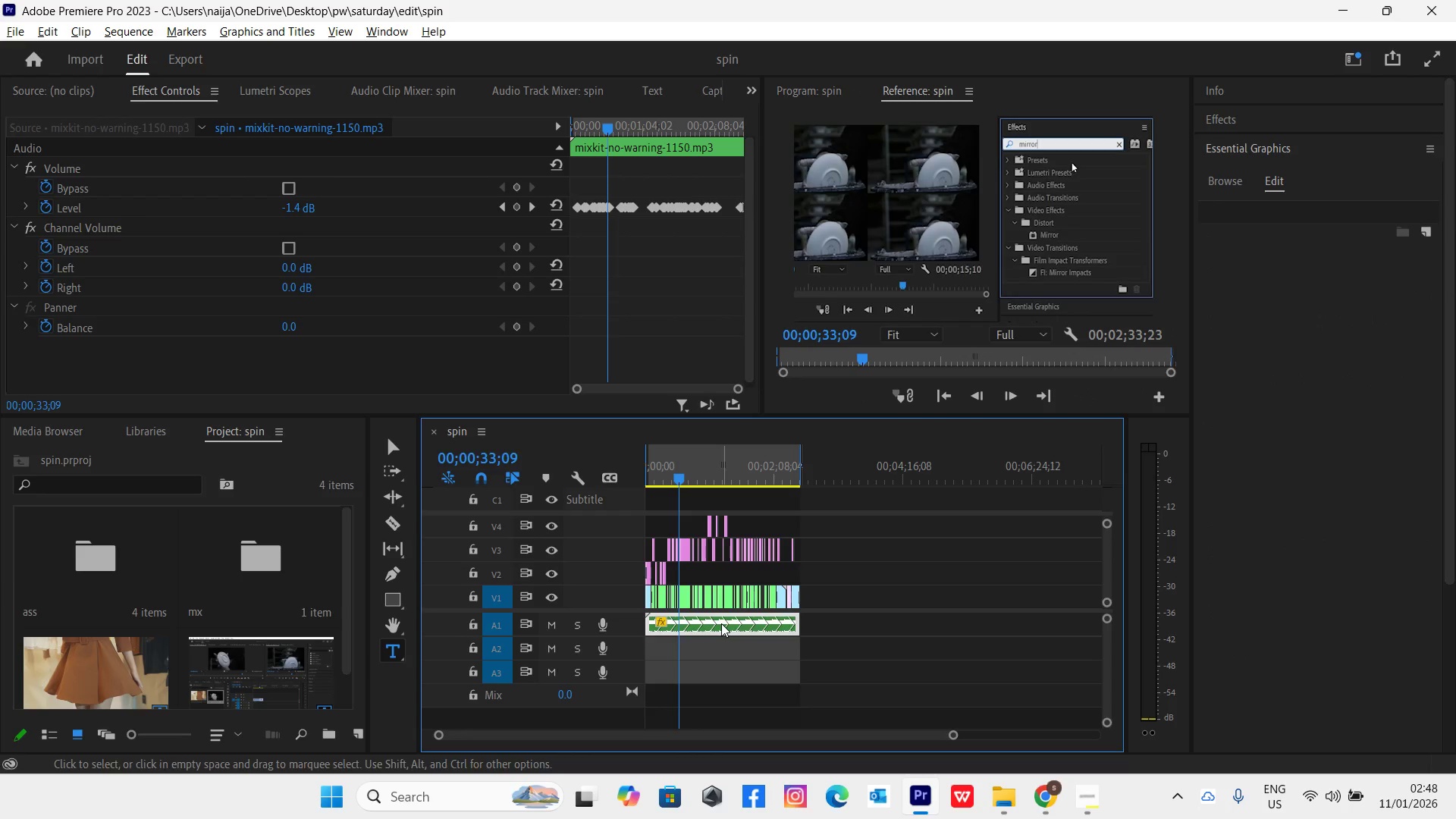 
hold_key(key=AltLeft, duration=1.5)
left_click_drag(start_coordinate=[721, 623], to_coordinate=[726, 645])
 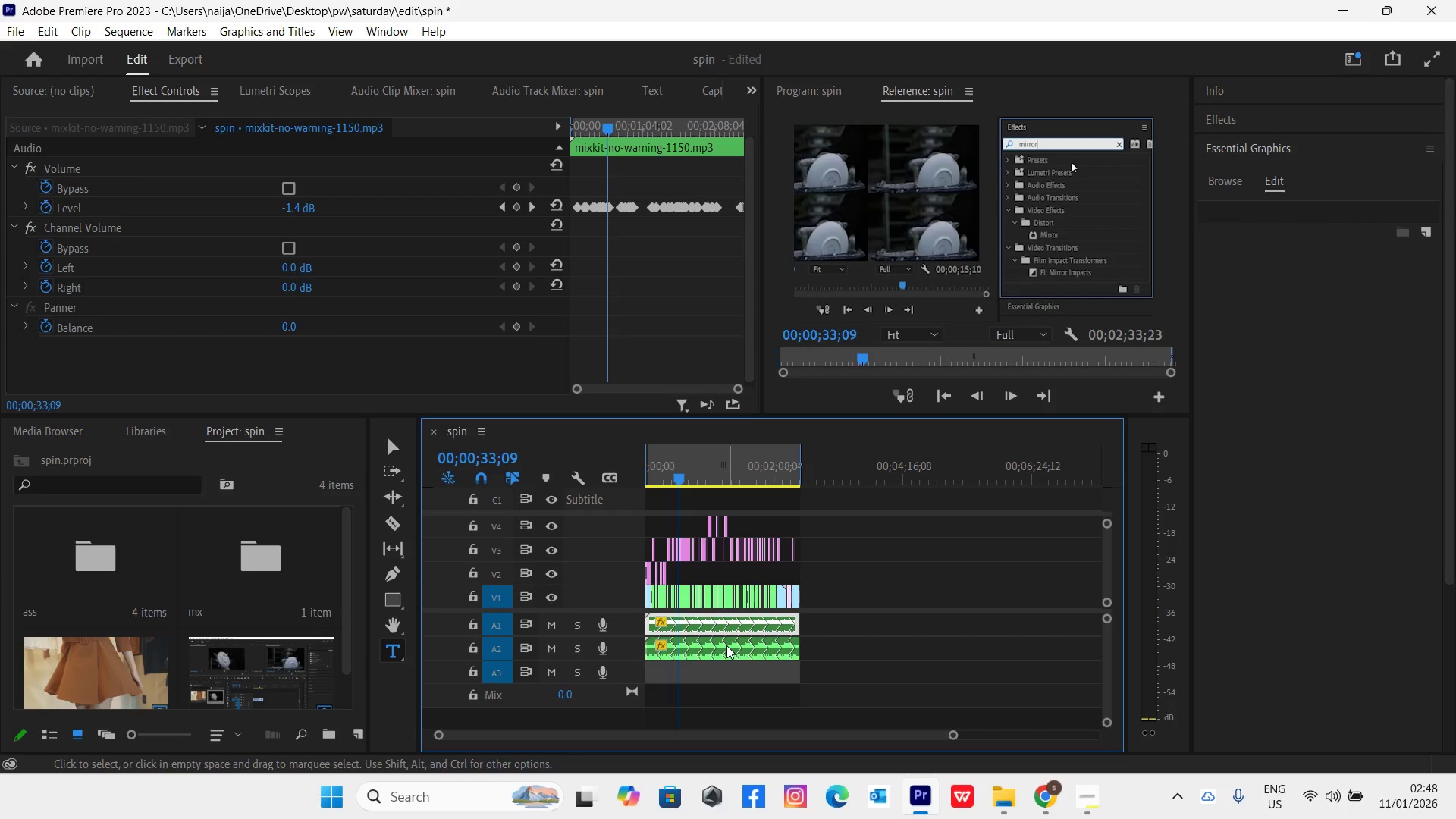 
key(Alt+Control+AltLeft)
 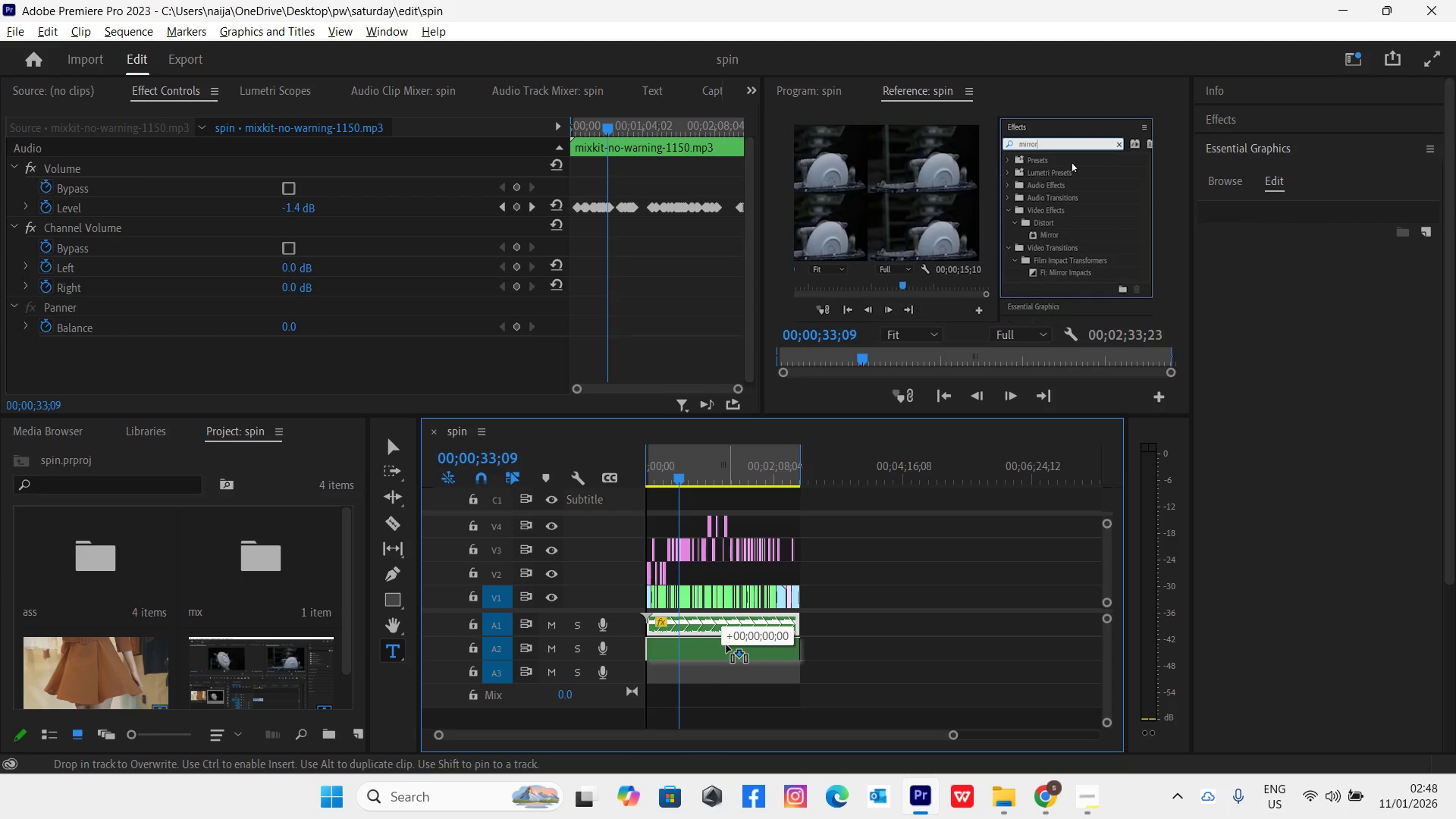 
key(Alt+Control+AltLeft)
 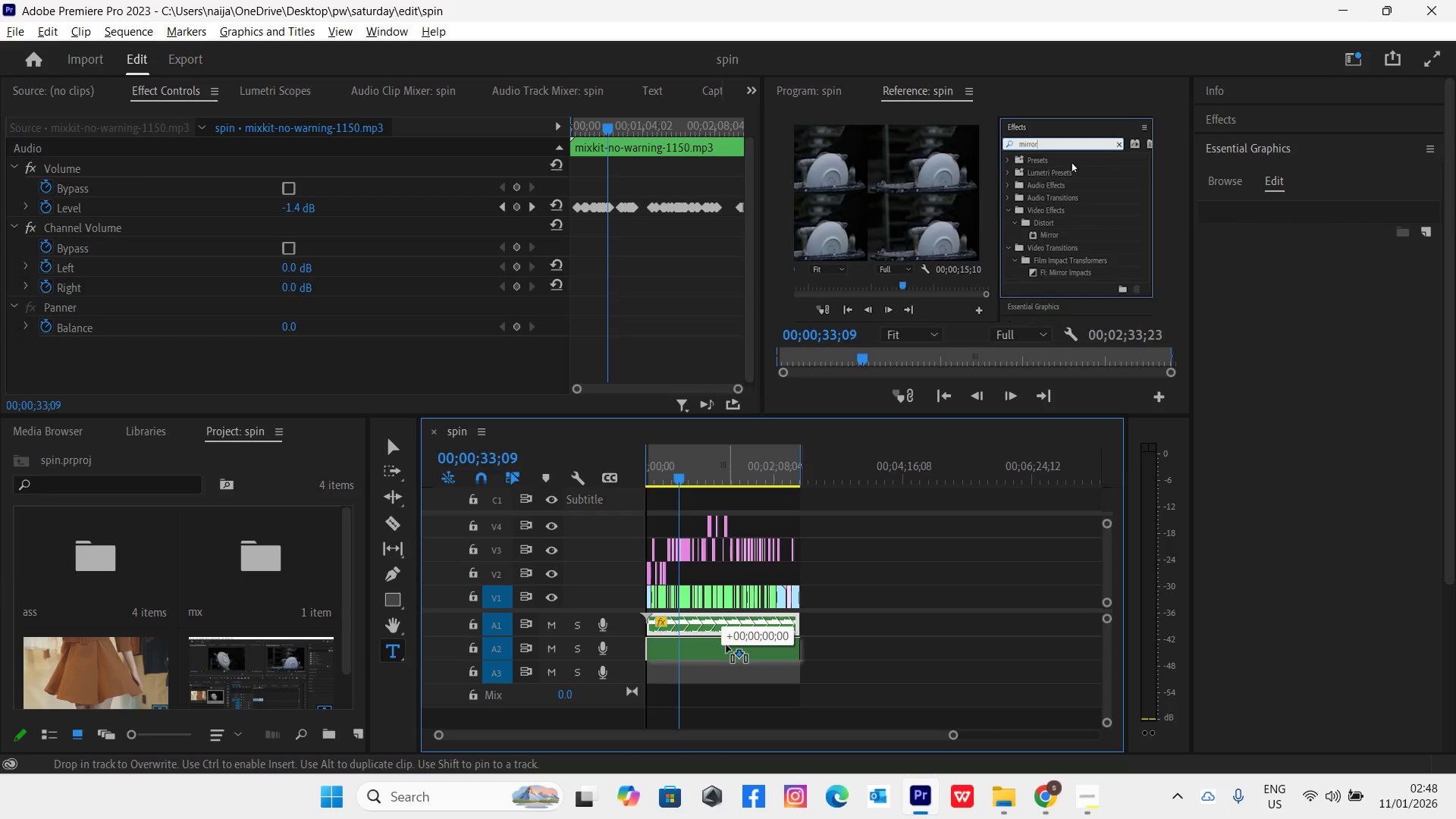 
key(Alt+Control+AltLeft)
 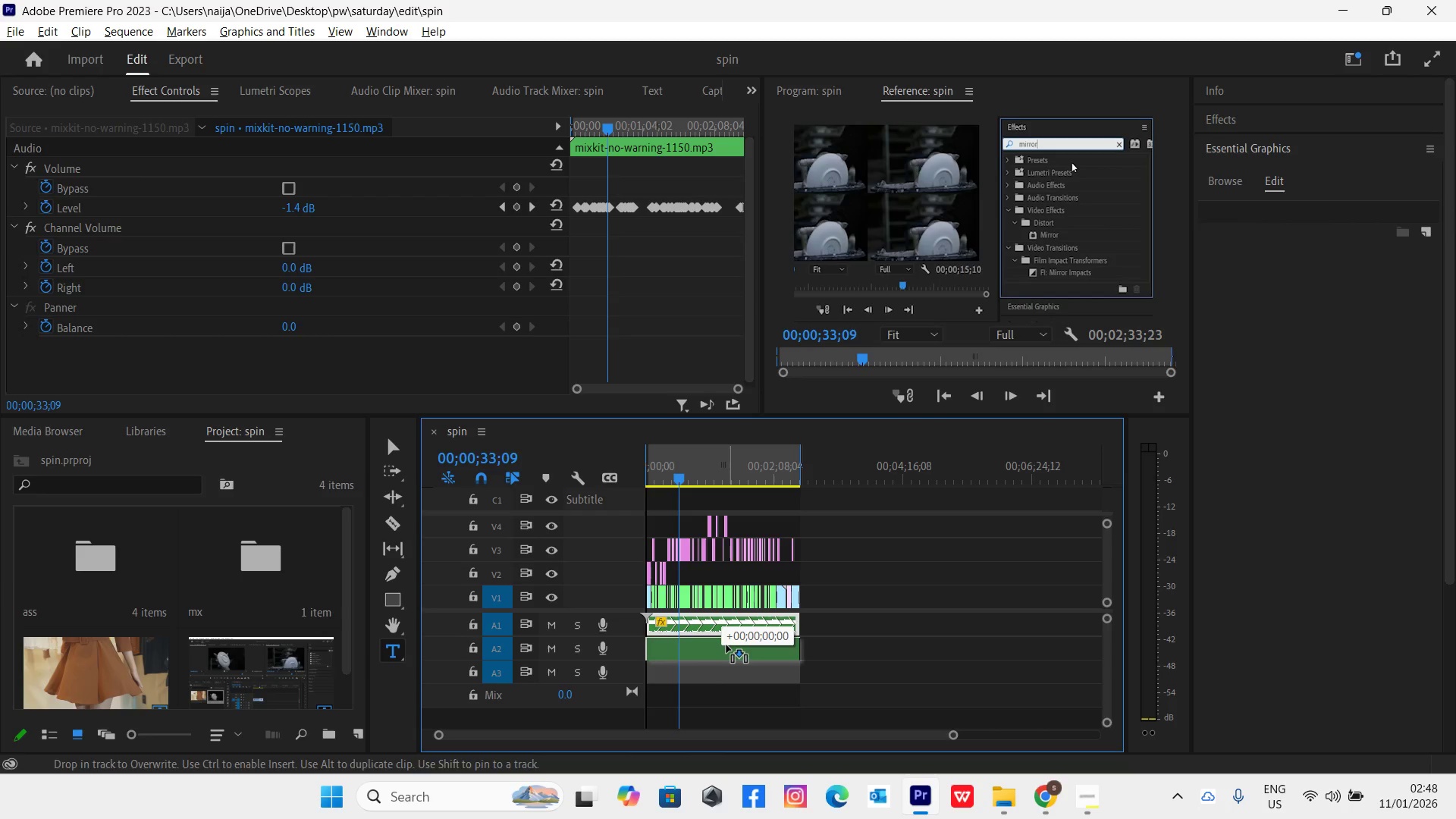 
key(Alt+Control+AltLeft)
 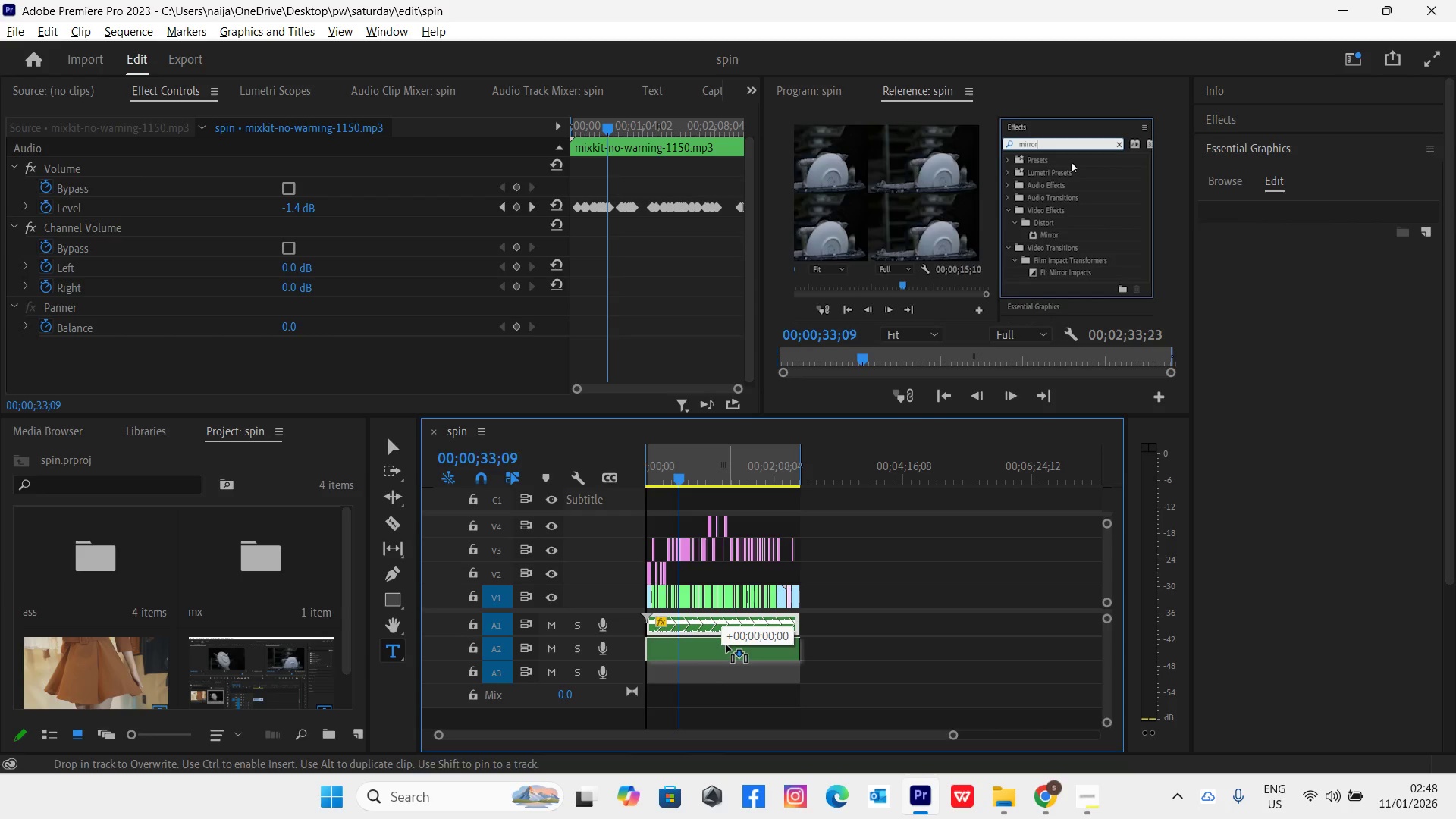 
key(Alt+Control+AltLeft)
 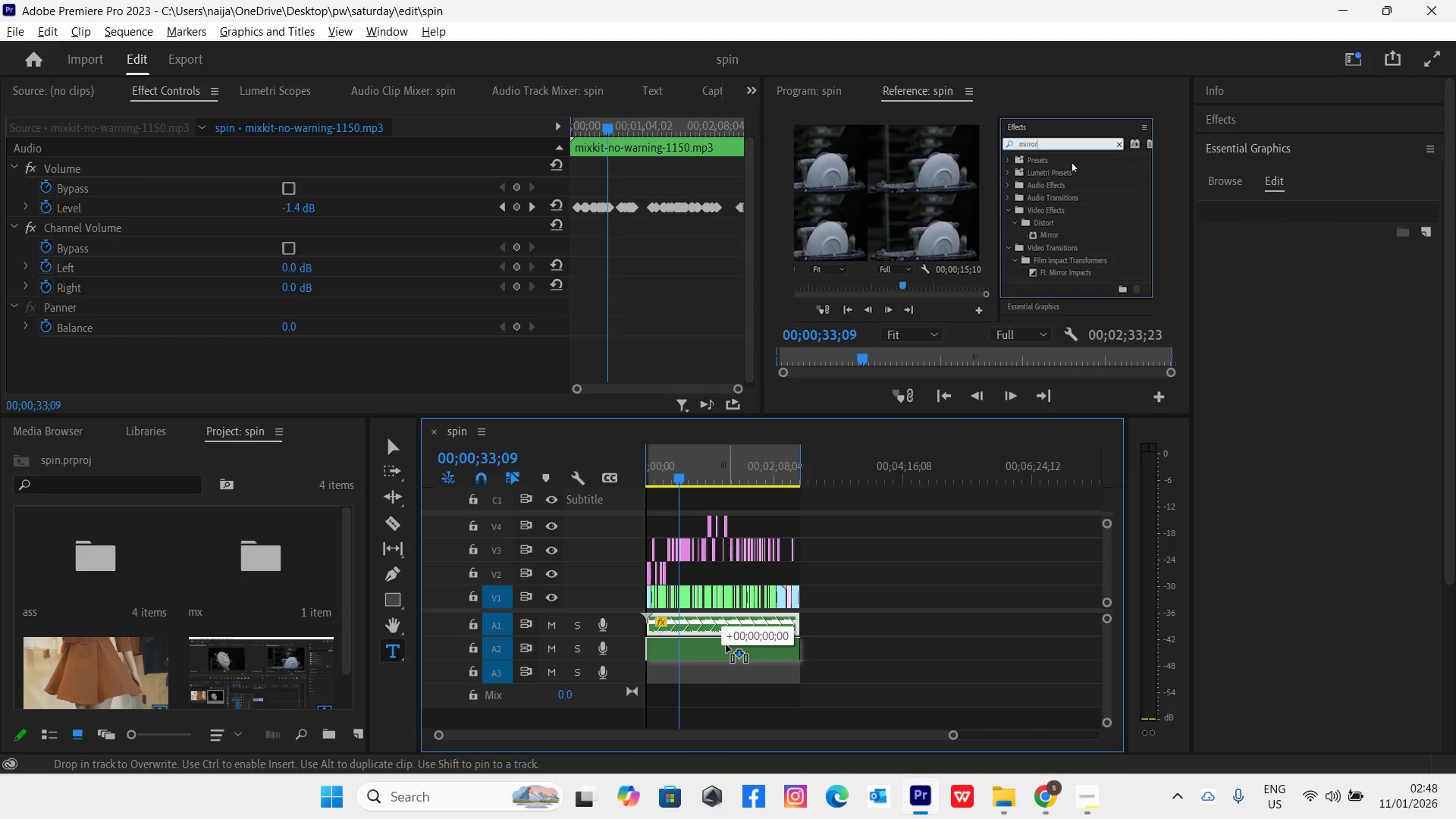 
key(Alt+Control+AltLeft)
 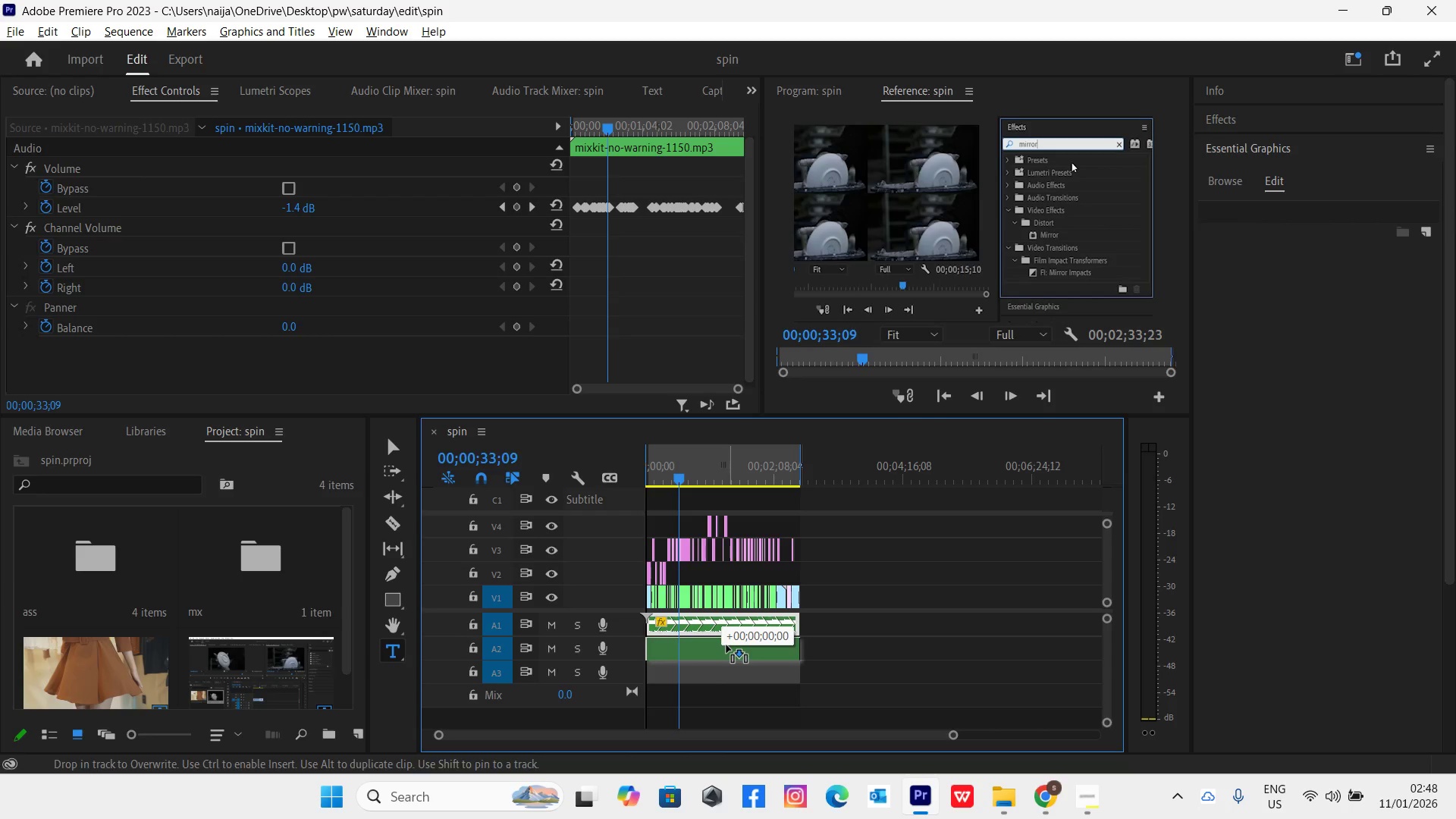 
key(Alt+Control+AltLeft)
 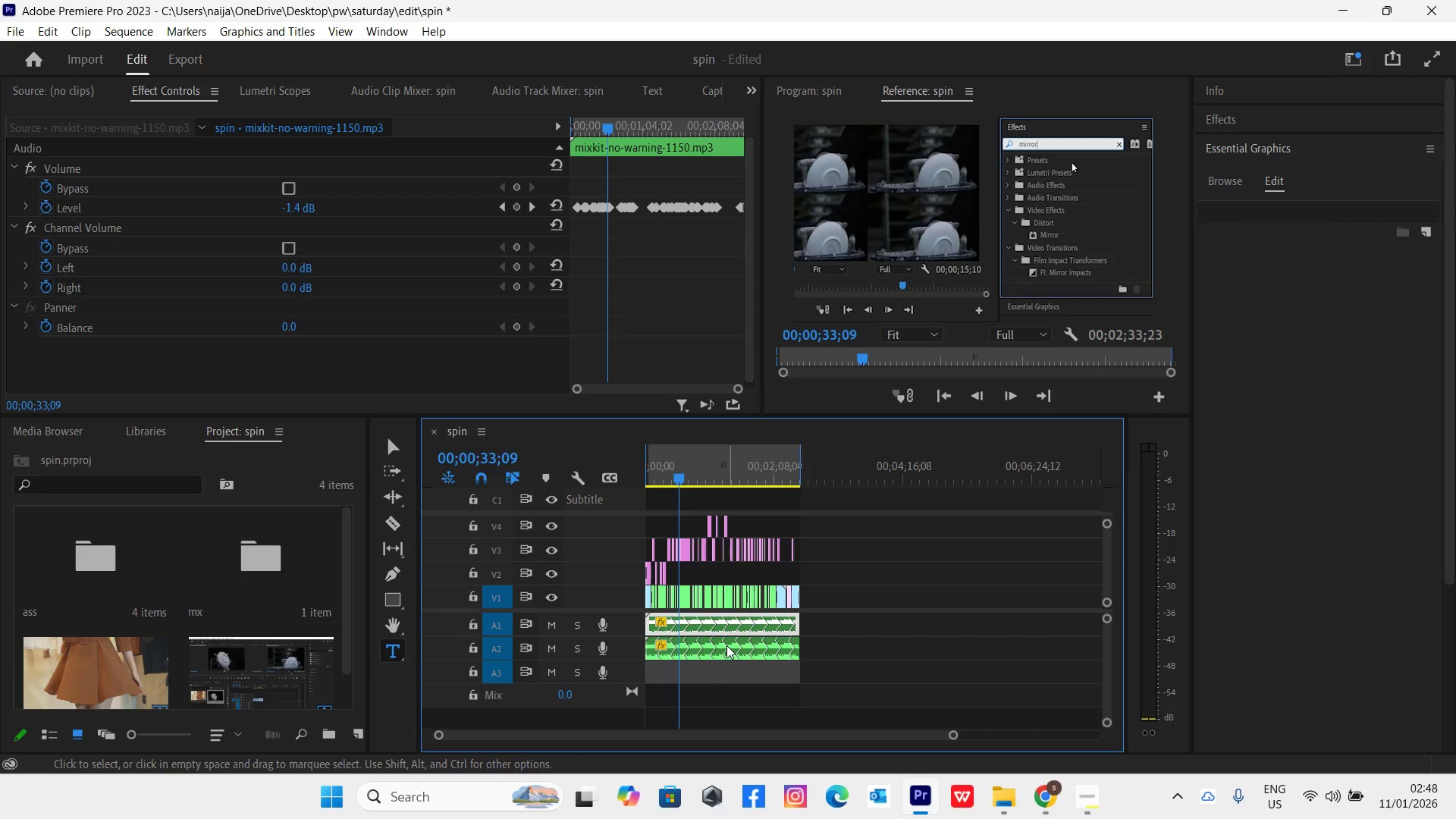 
left_click([726, 645])
 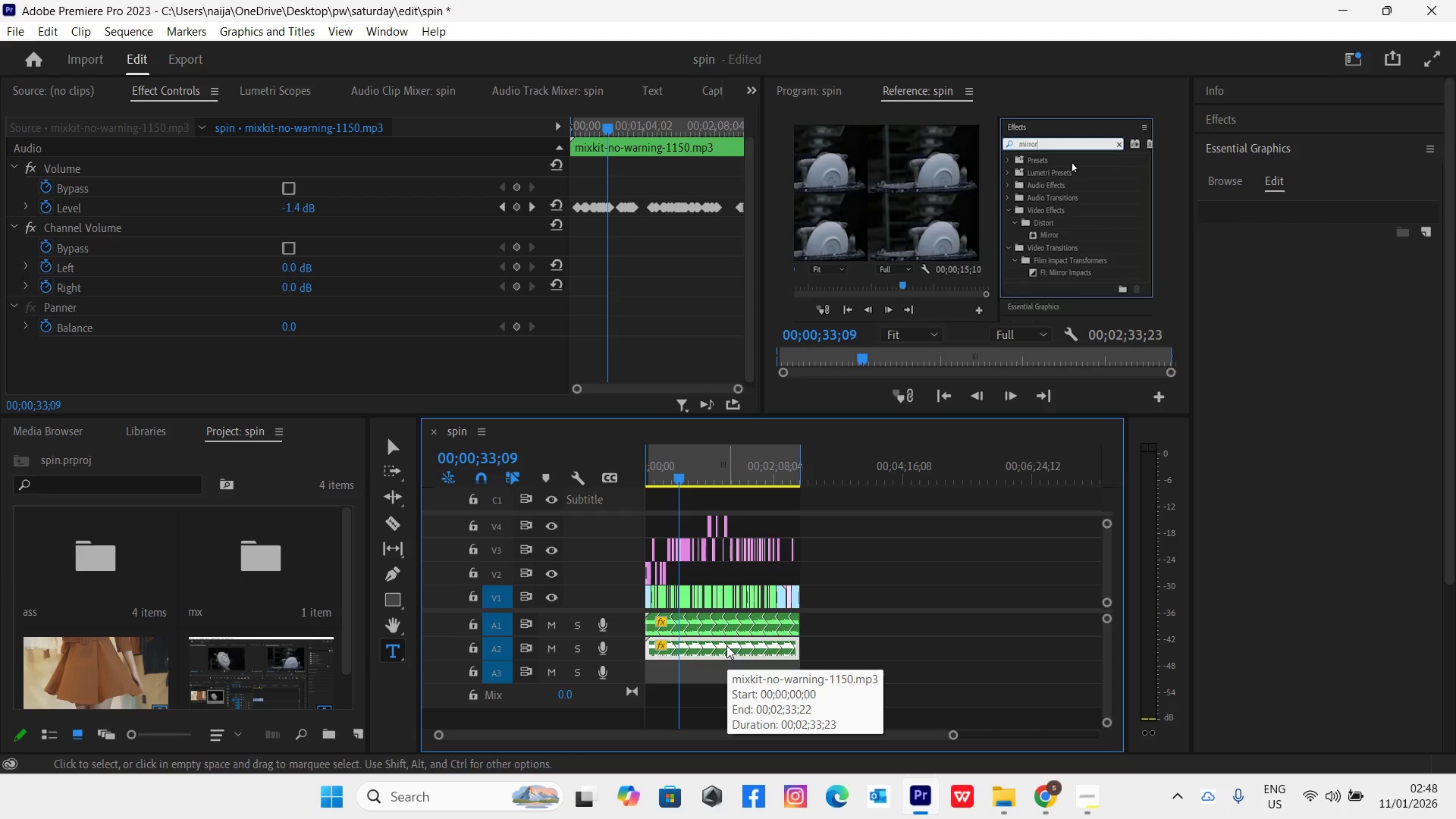 
wait(8.17)
 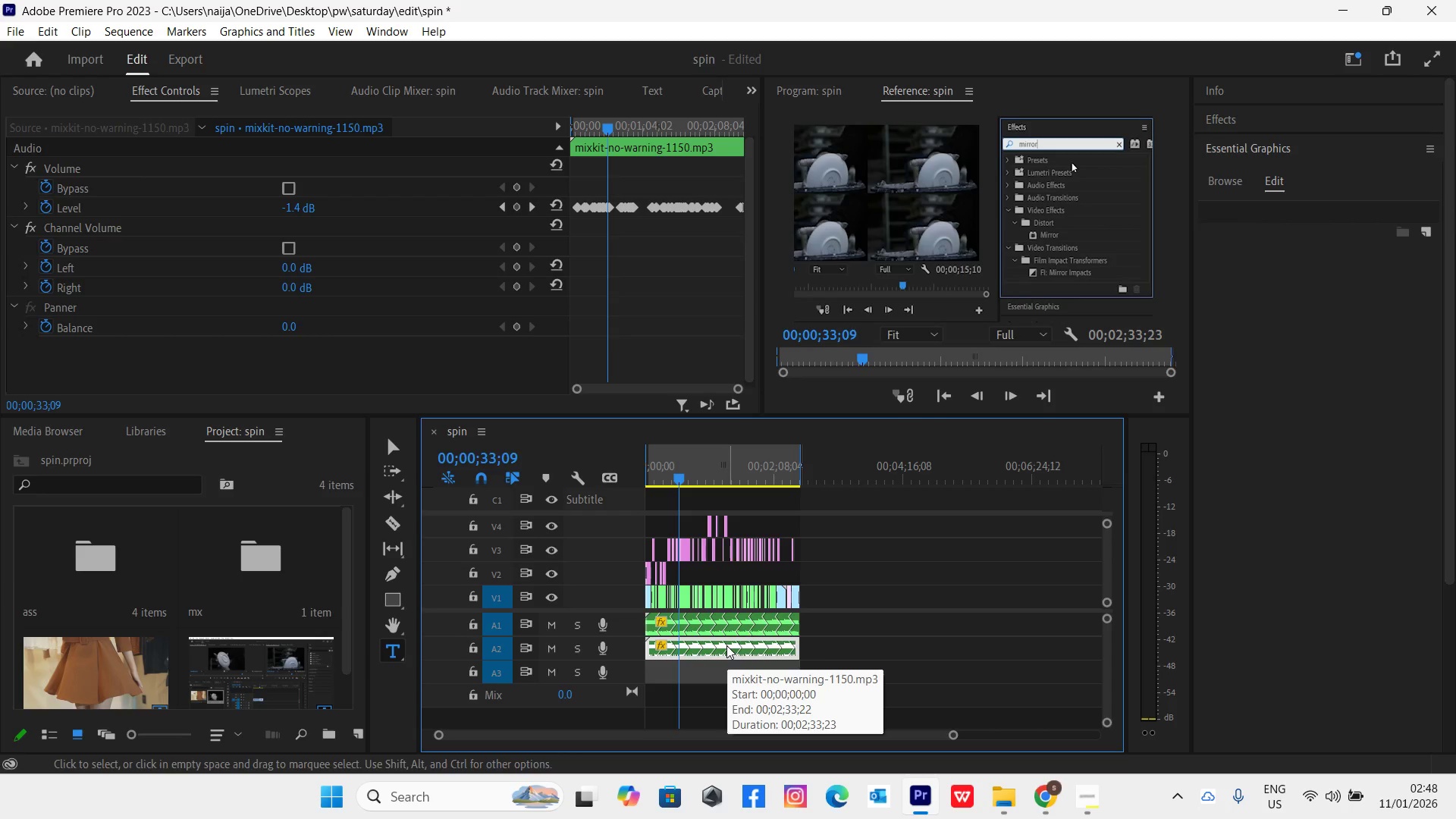 
left_click_drag(start_coordinate=[570, 186], to_coordinate=[765, 257])
 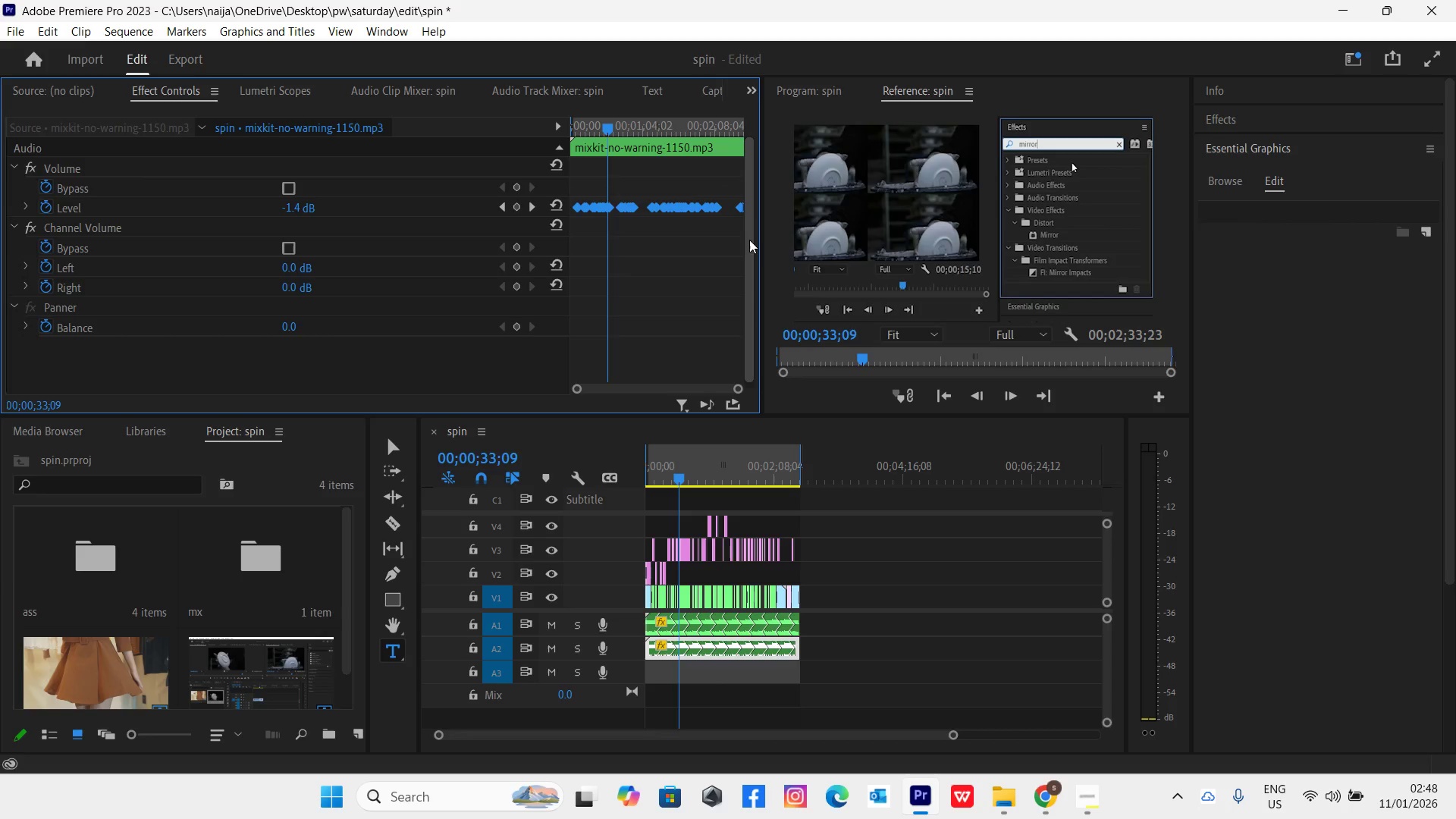 
key(Delete)
 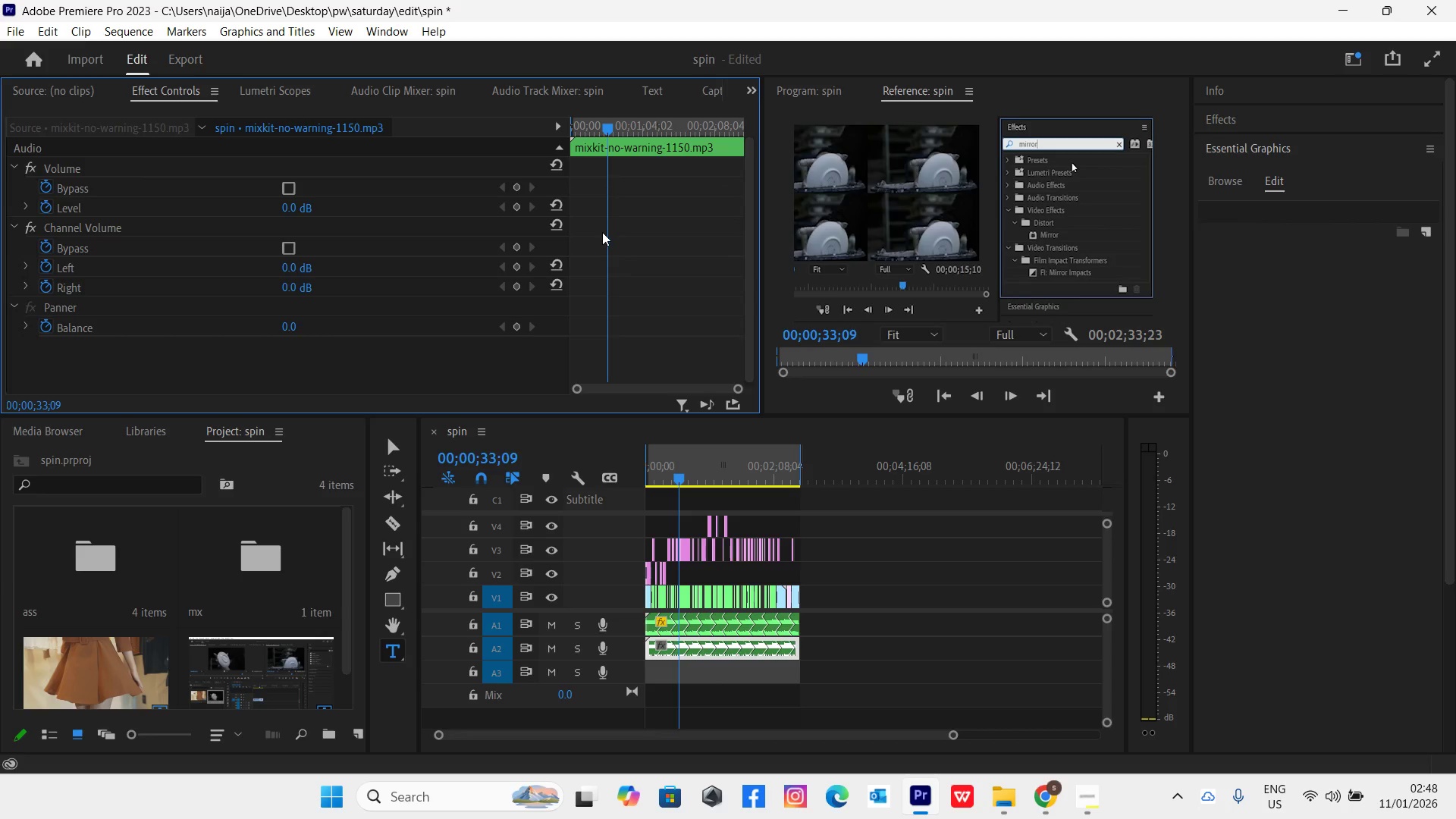 
left_click_drag(start_coordinate=[657, 387], to_coordinate=[633, 386])
 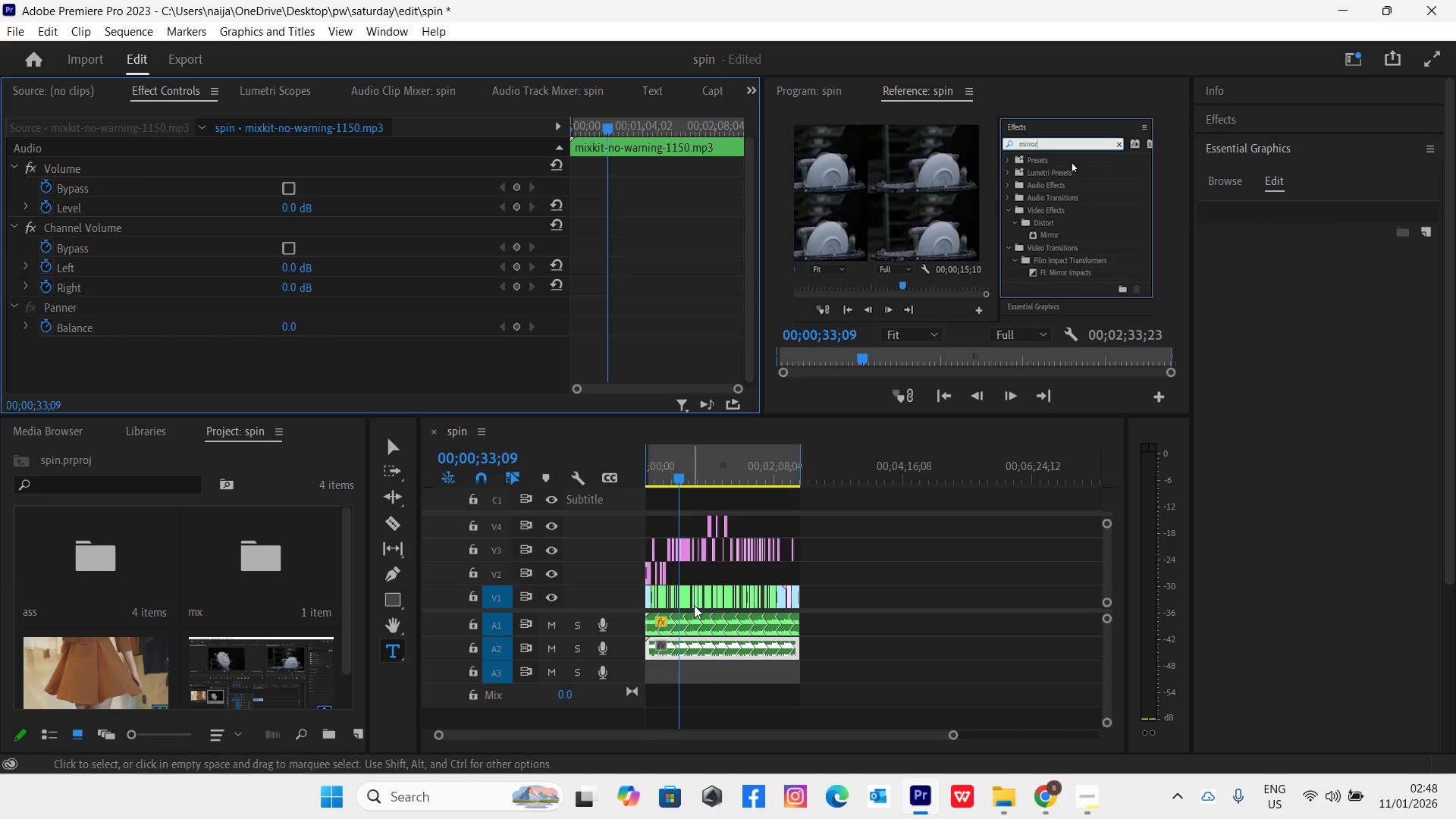 
left_click([726, 627])
 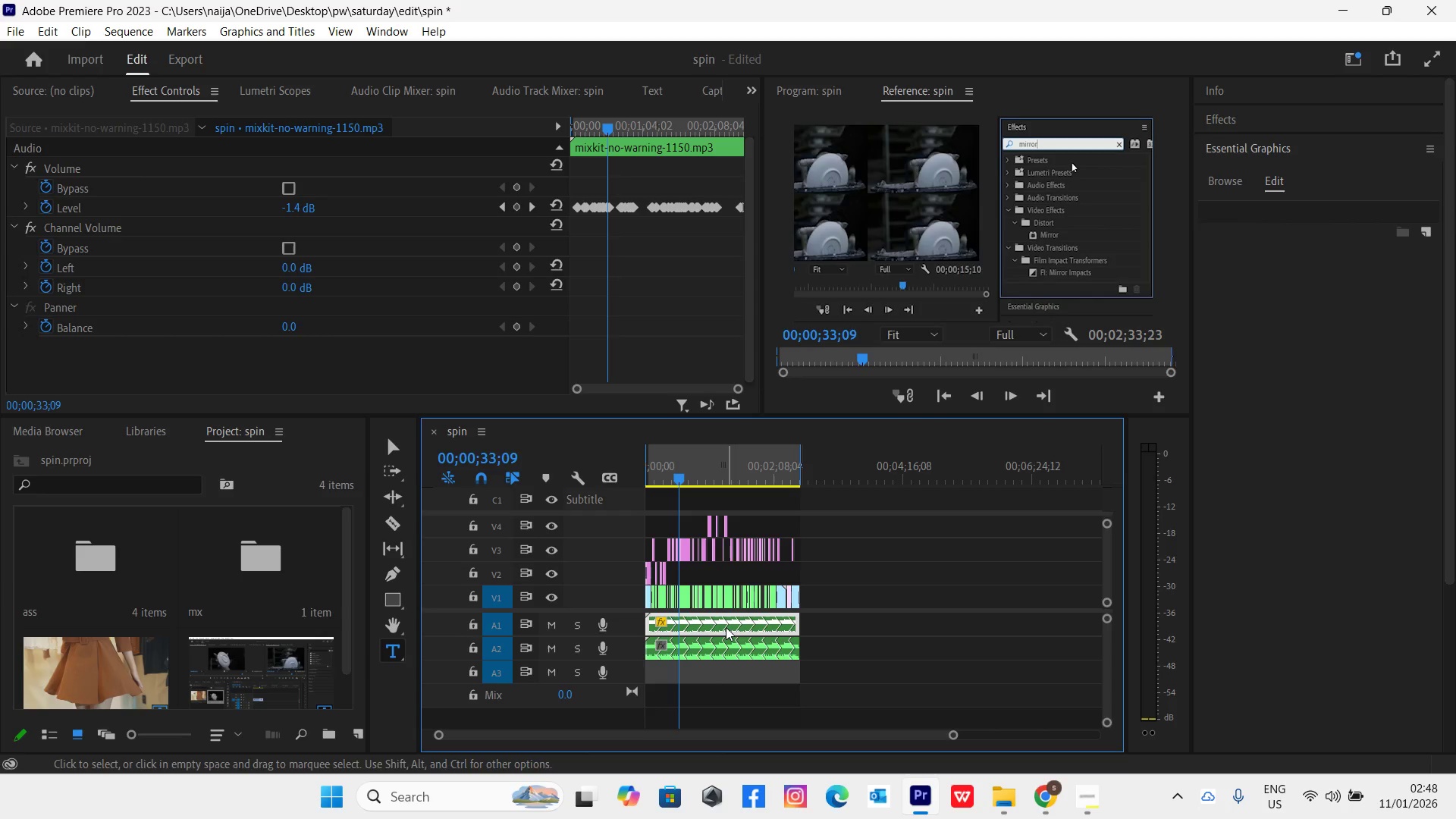 
key(Shift+E)
 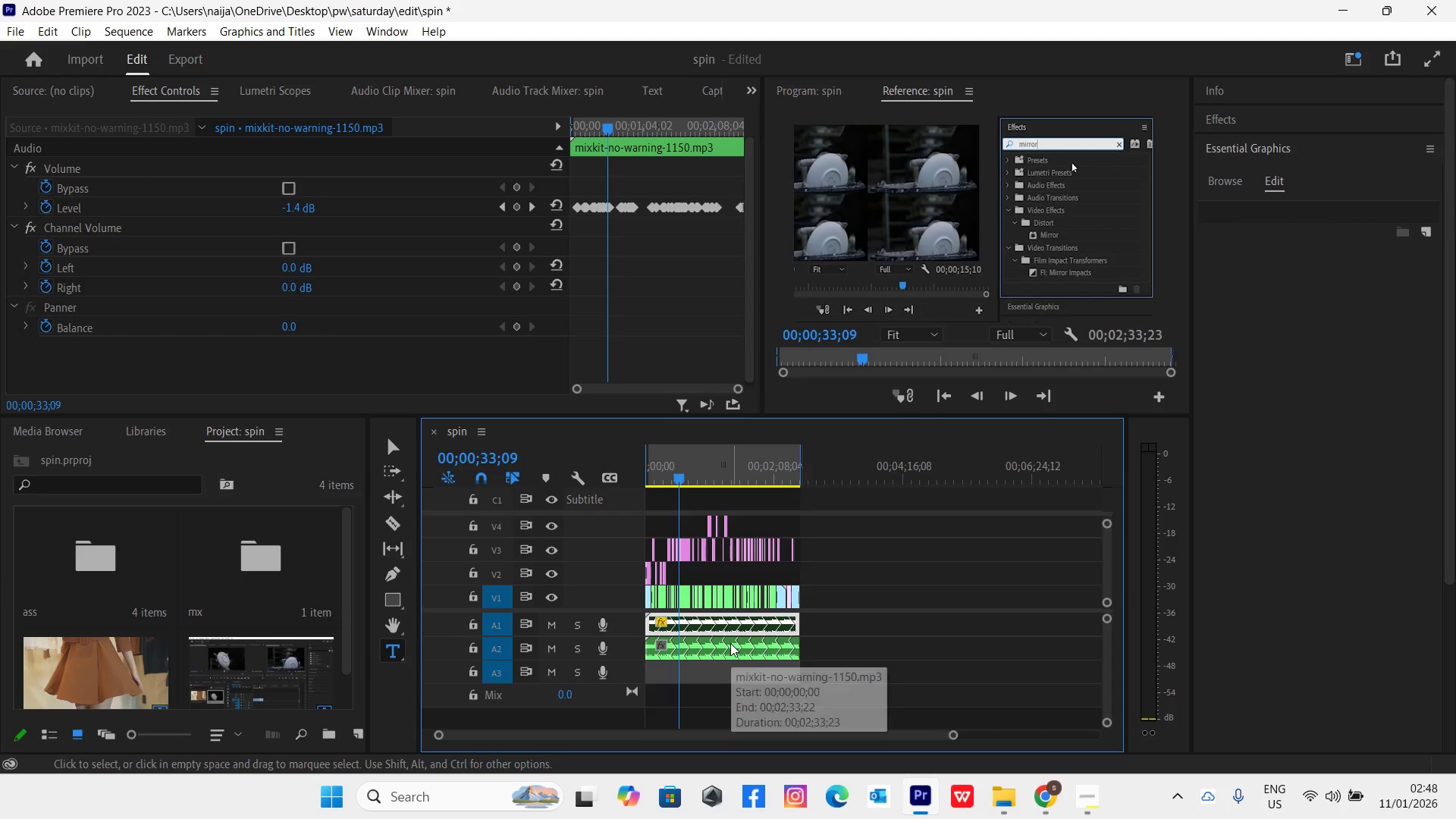 
left_click([730, 643])
 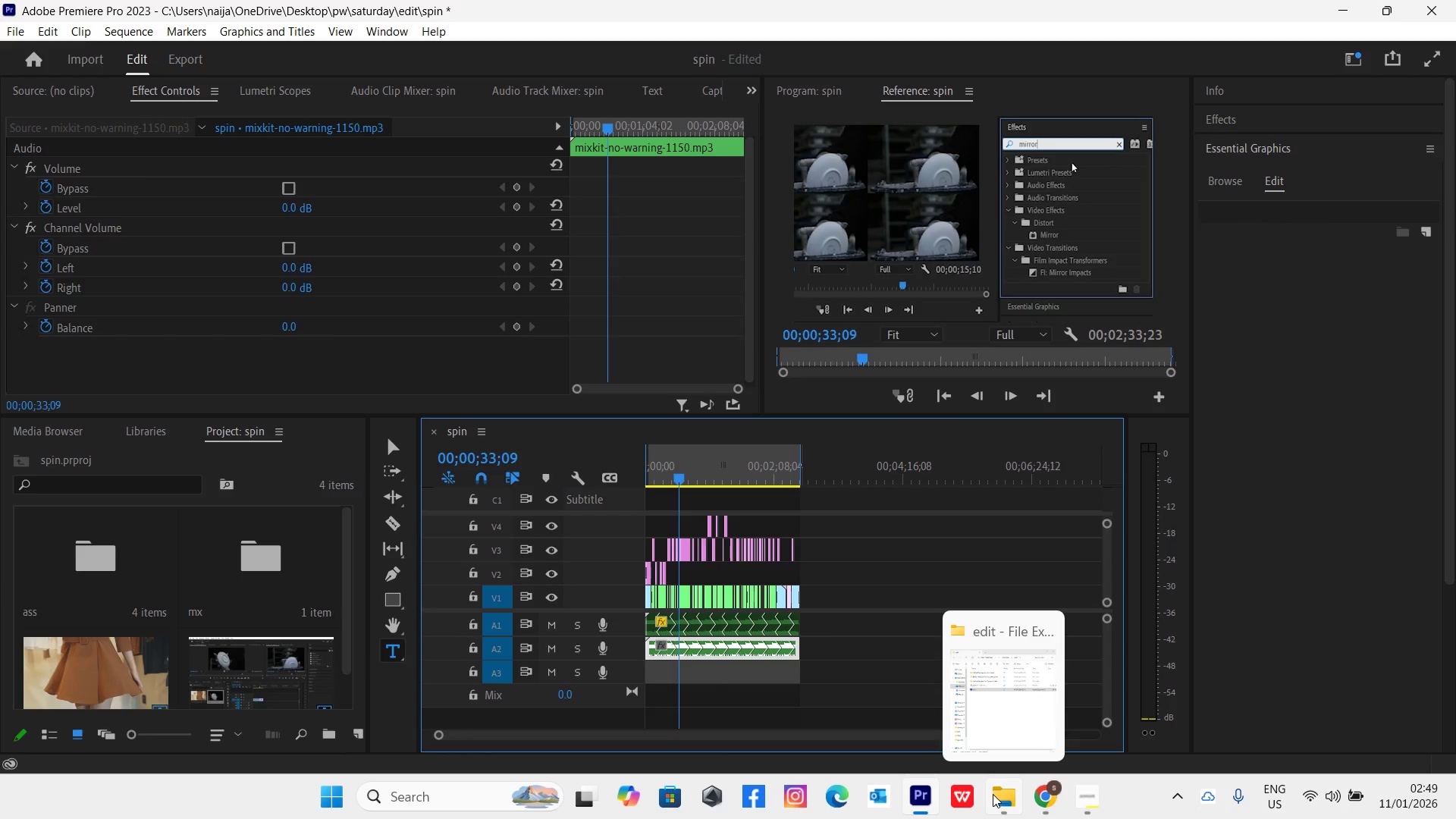 
wait(15.77)
 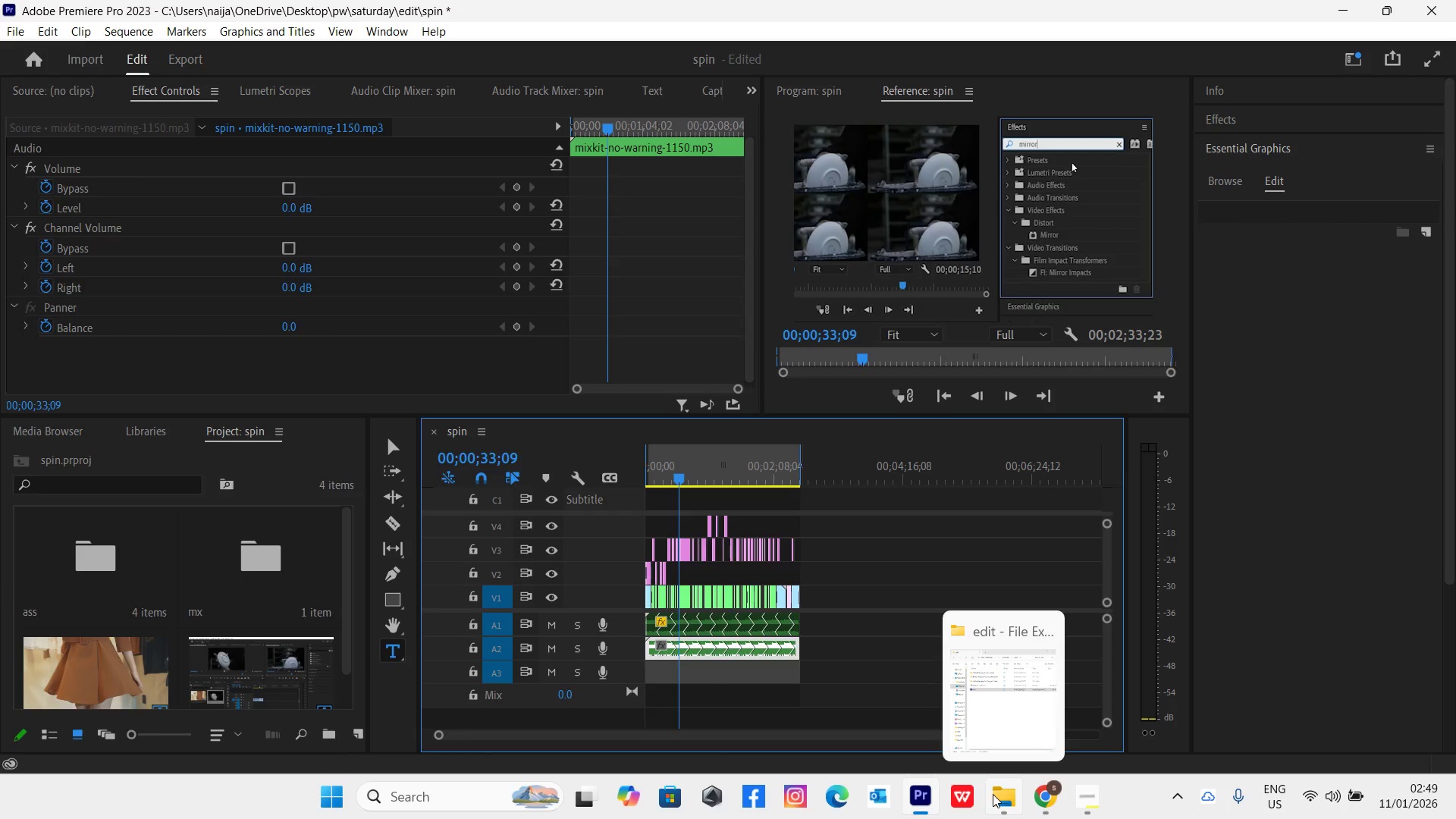 
left_click([769, 646])
 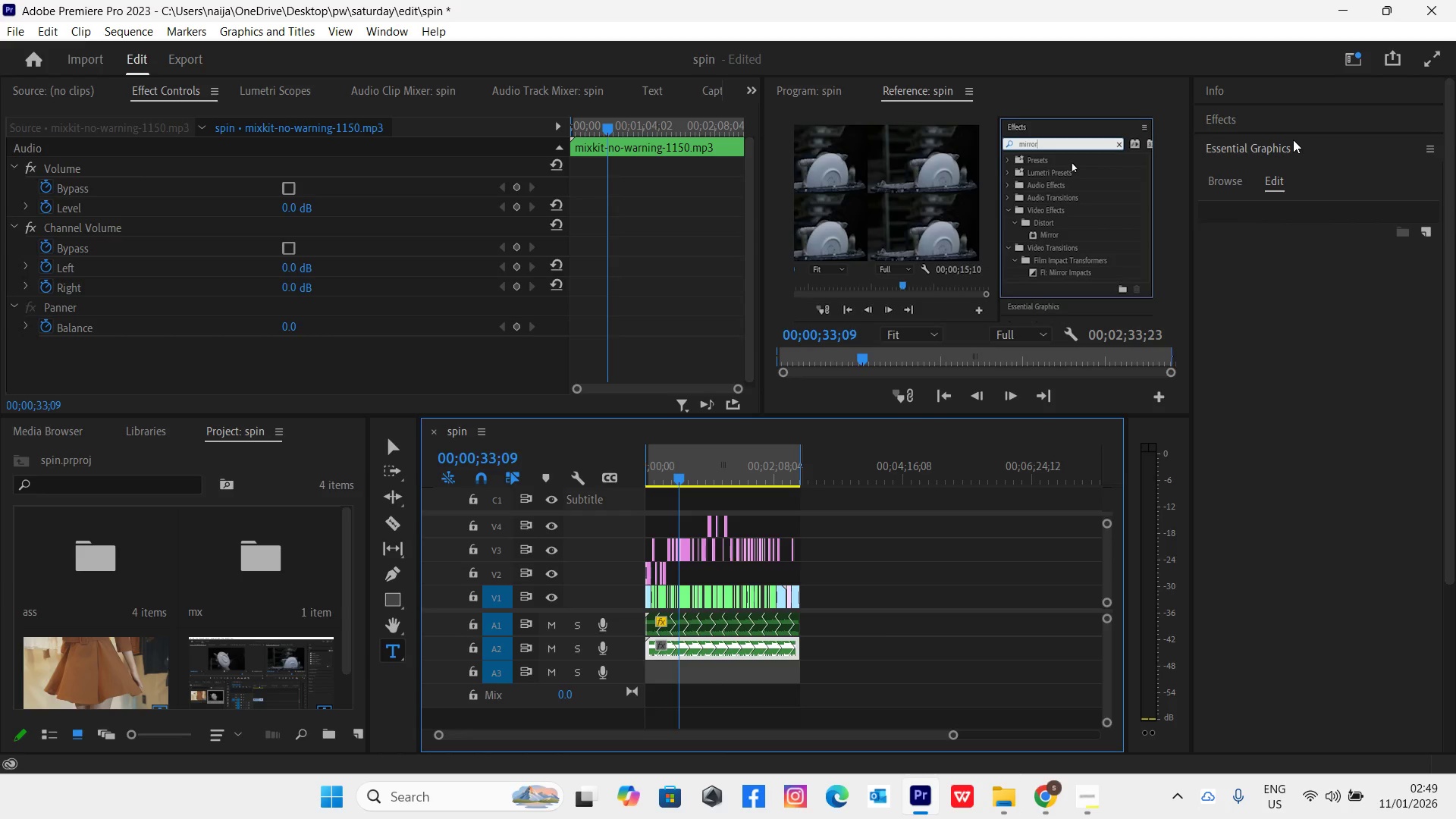 
left_click([1270, 148])
 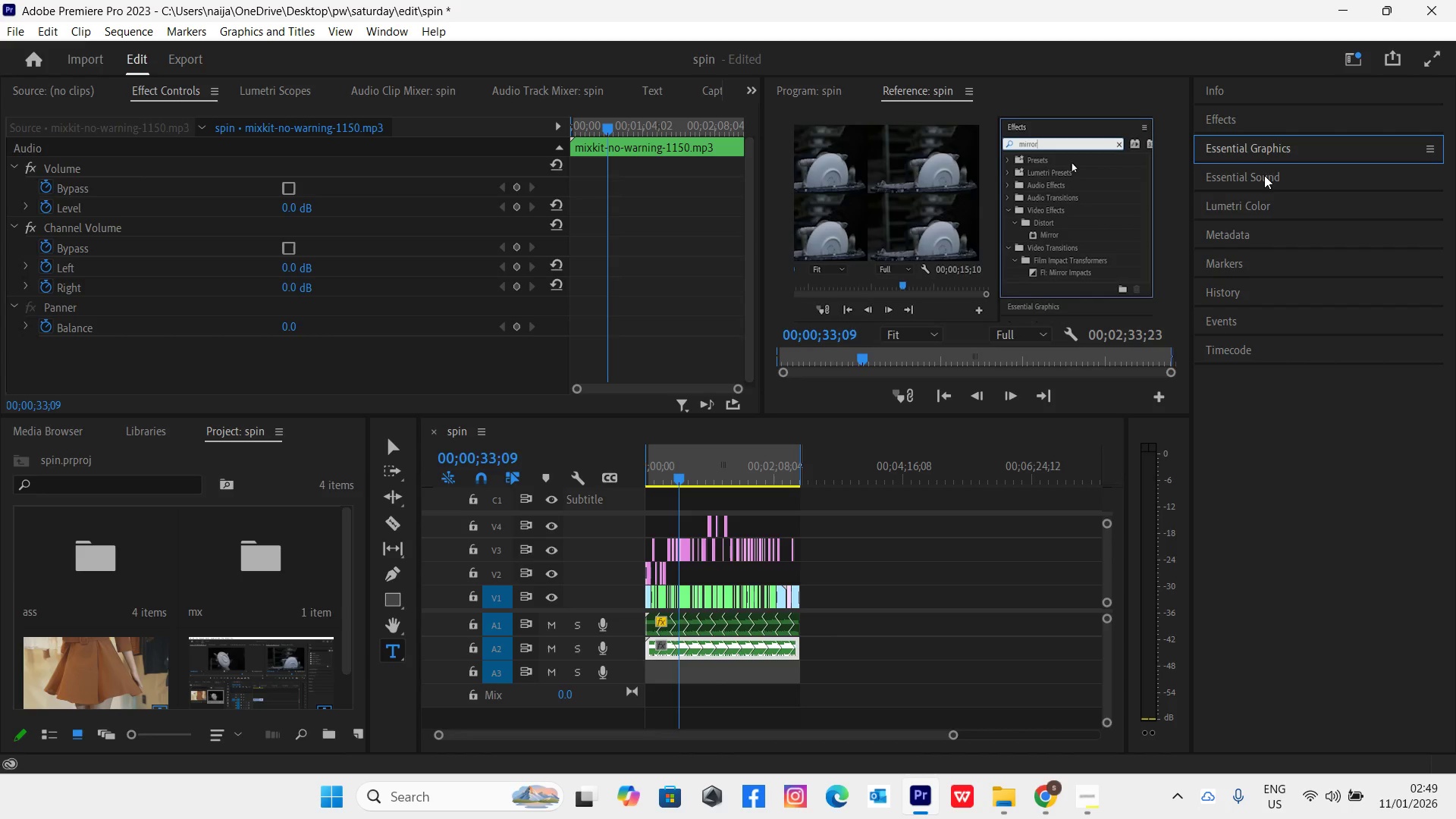 
left_click([1263, 178])
 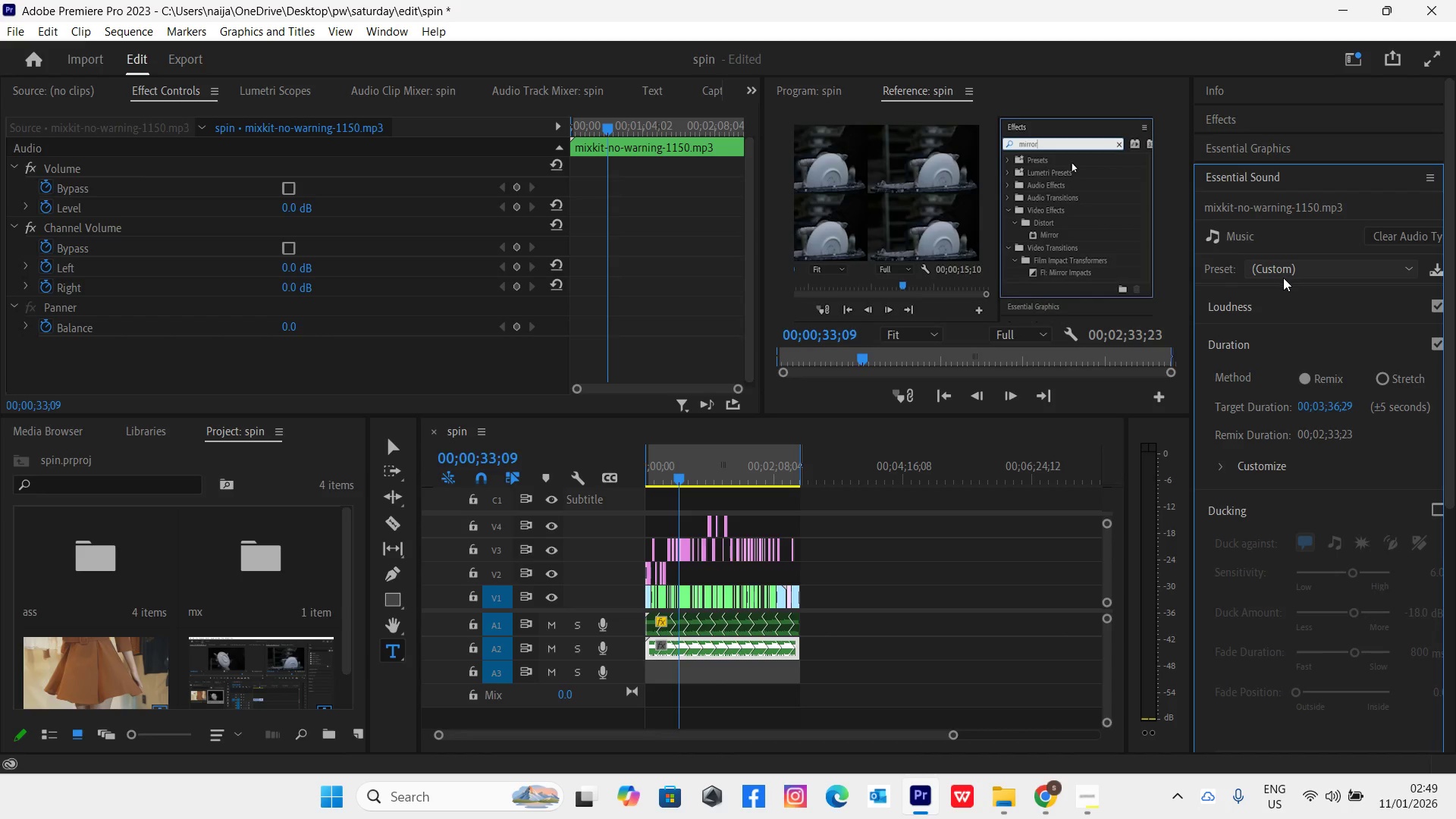 
left_click([1286, 274])
 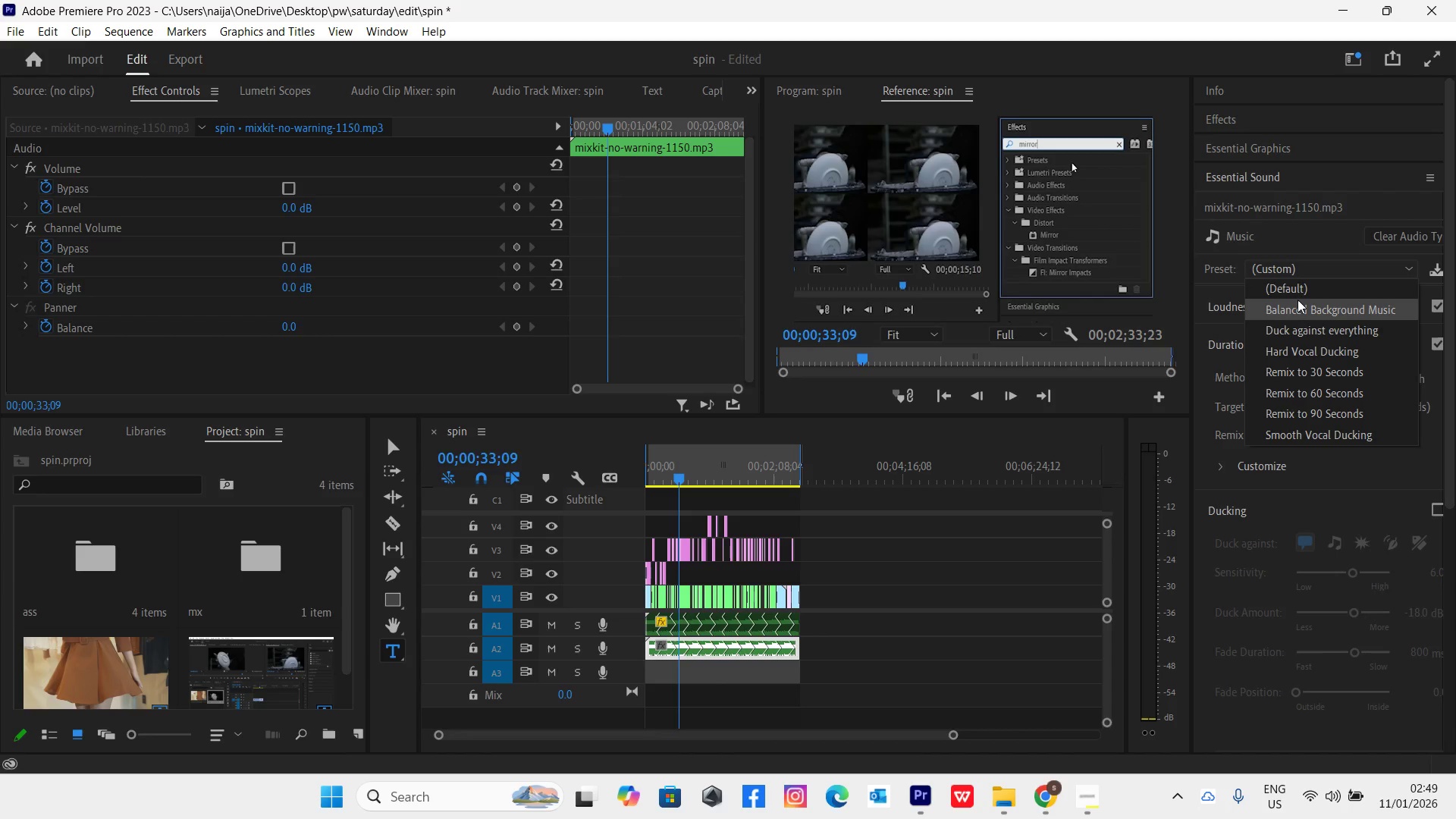 
left_click([1301, 304])
 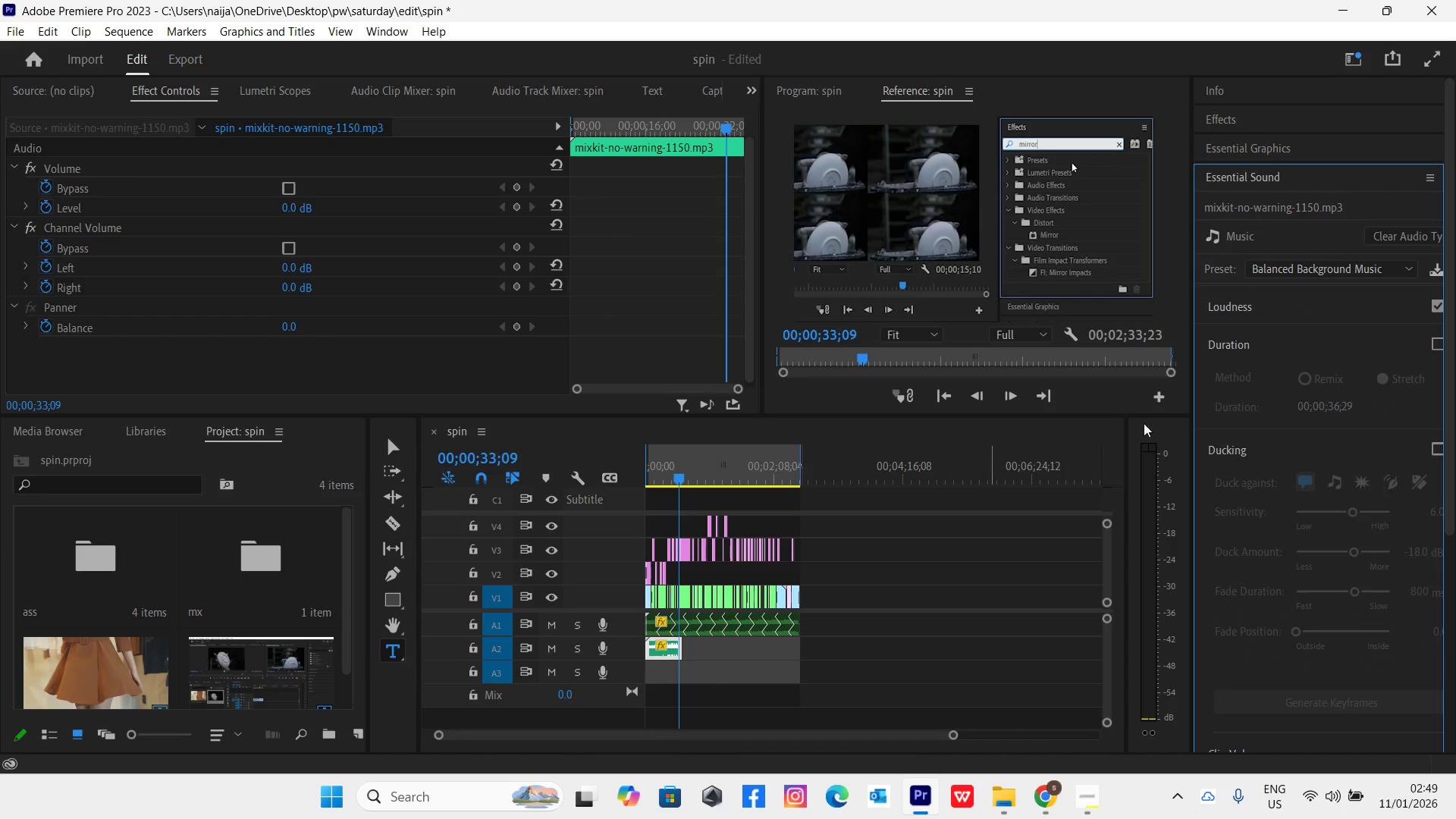 
wait(10.73)
 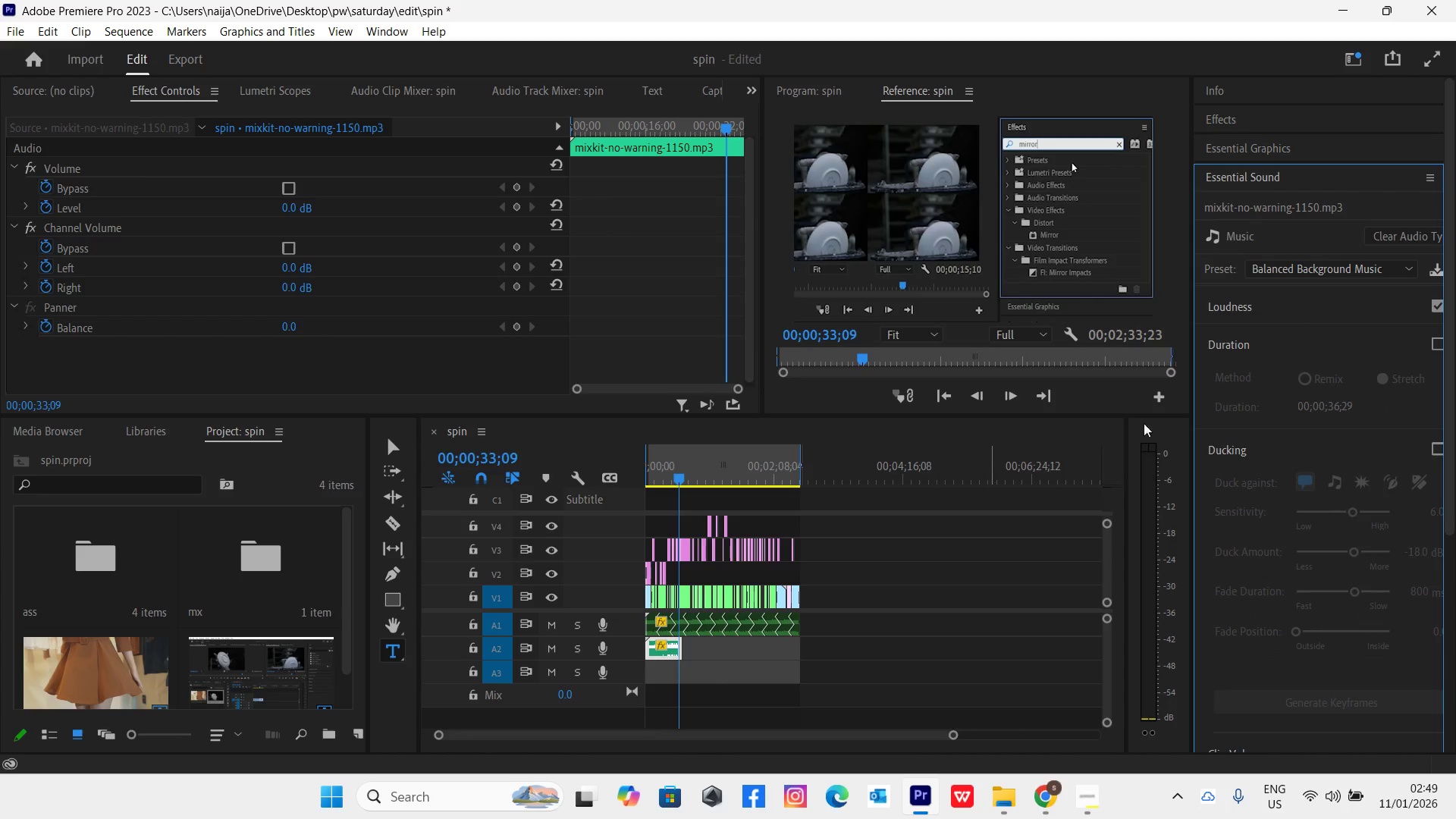 
left_click([1436, 344])
 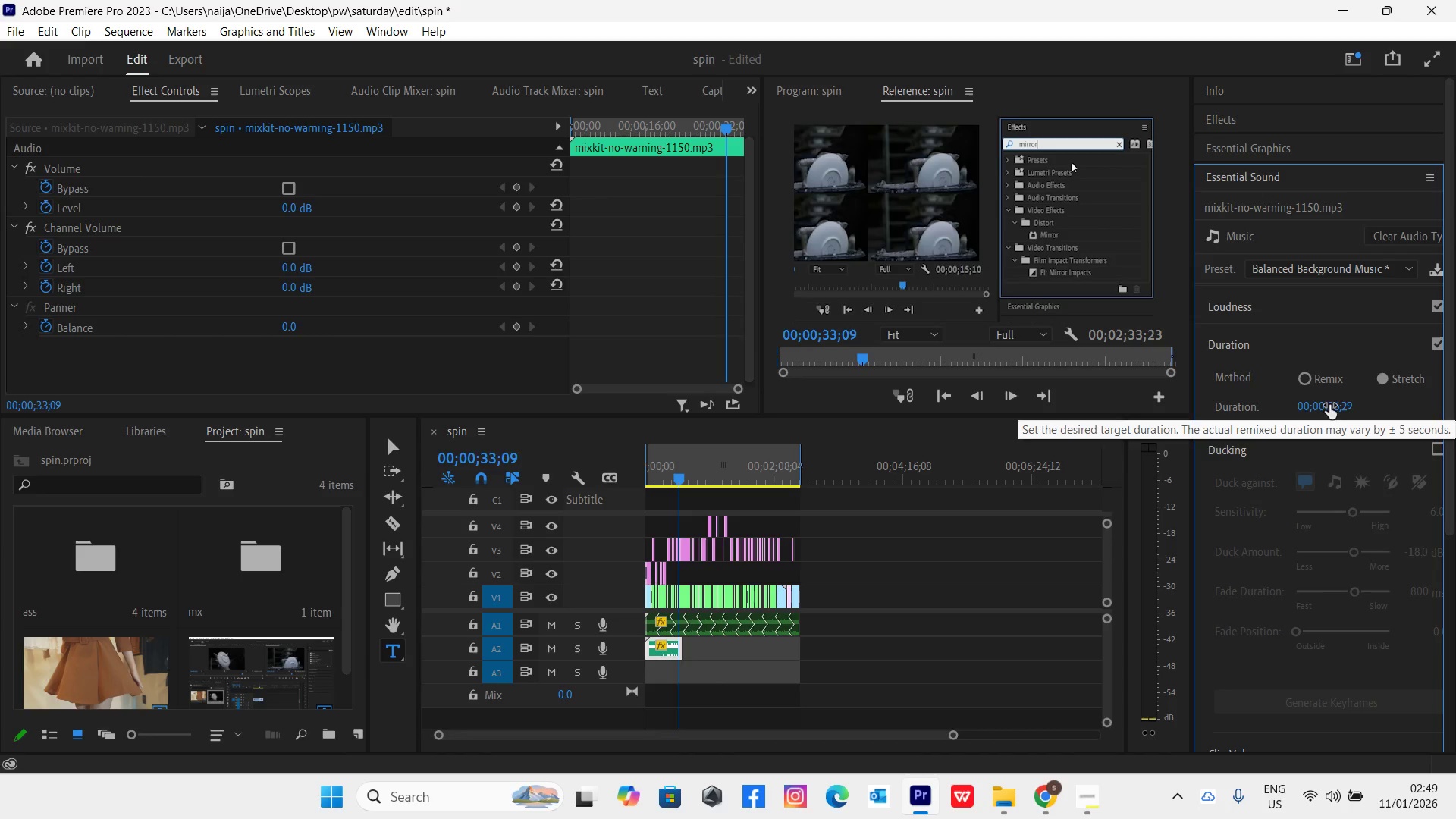 
left_click([1321, 408])
 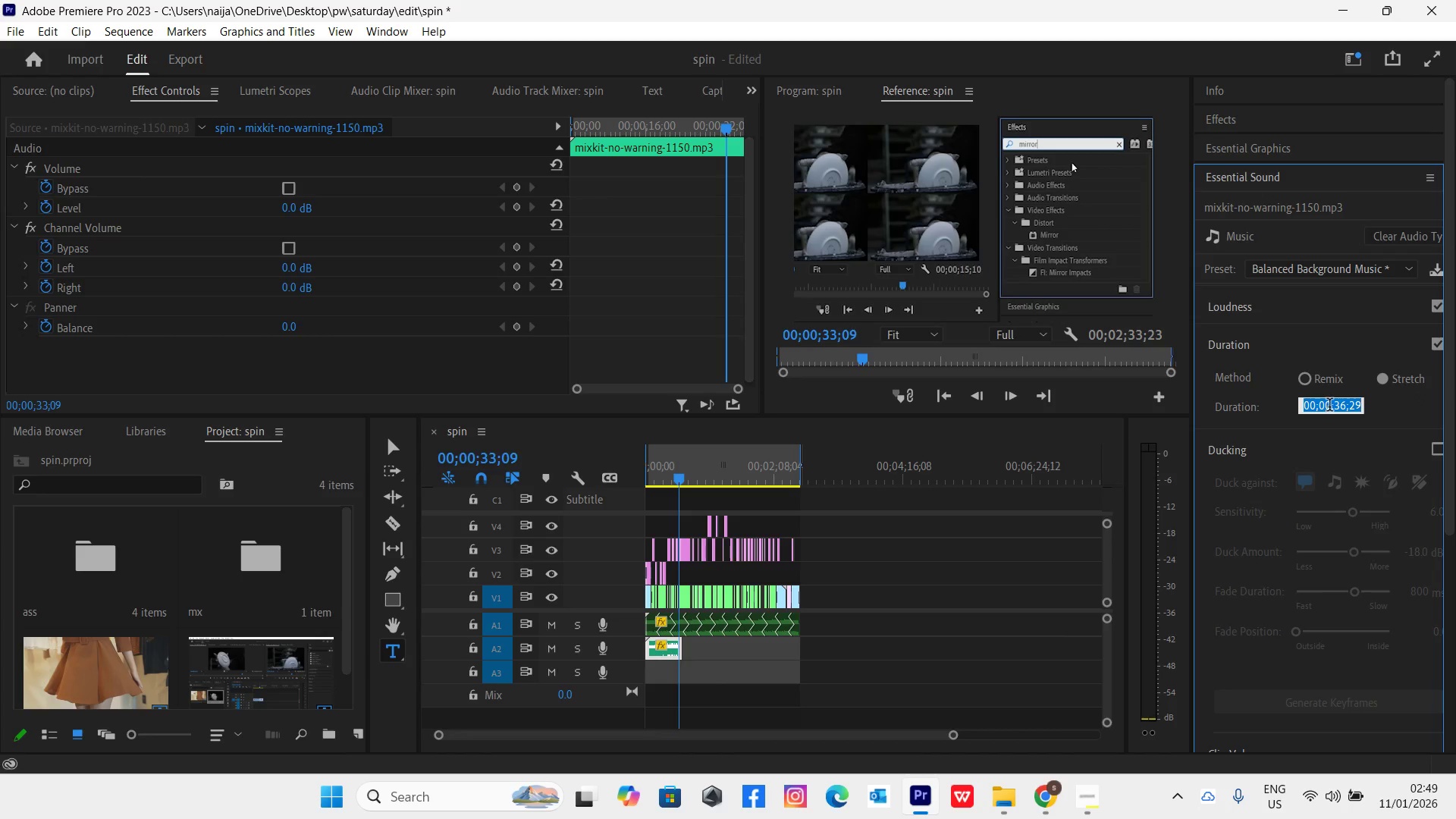 
left_click([1330, 406])
 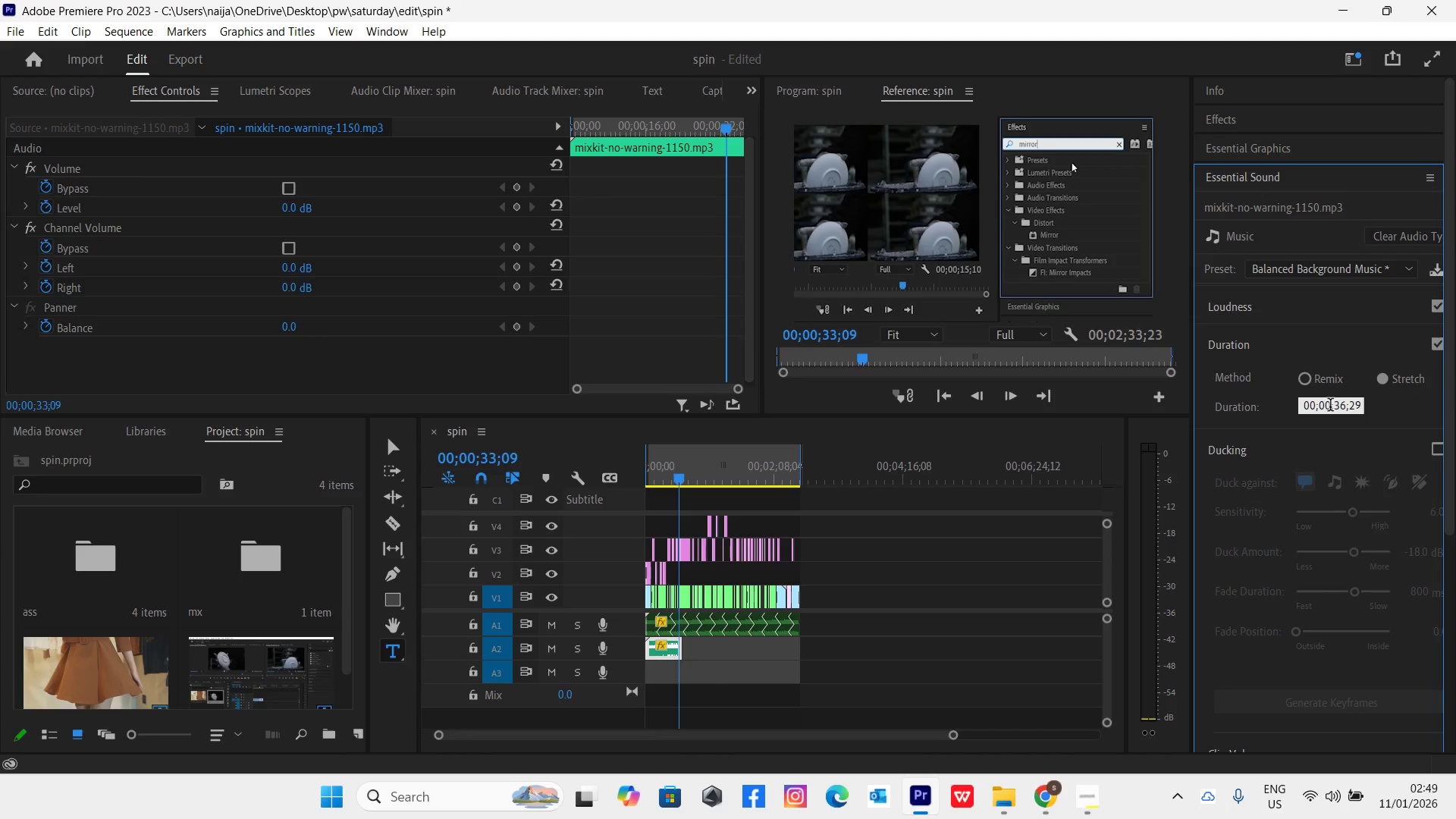 
key(Backspace)
 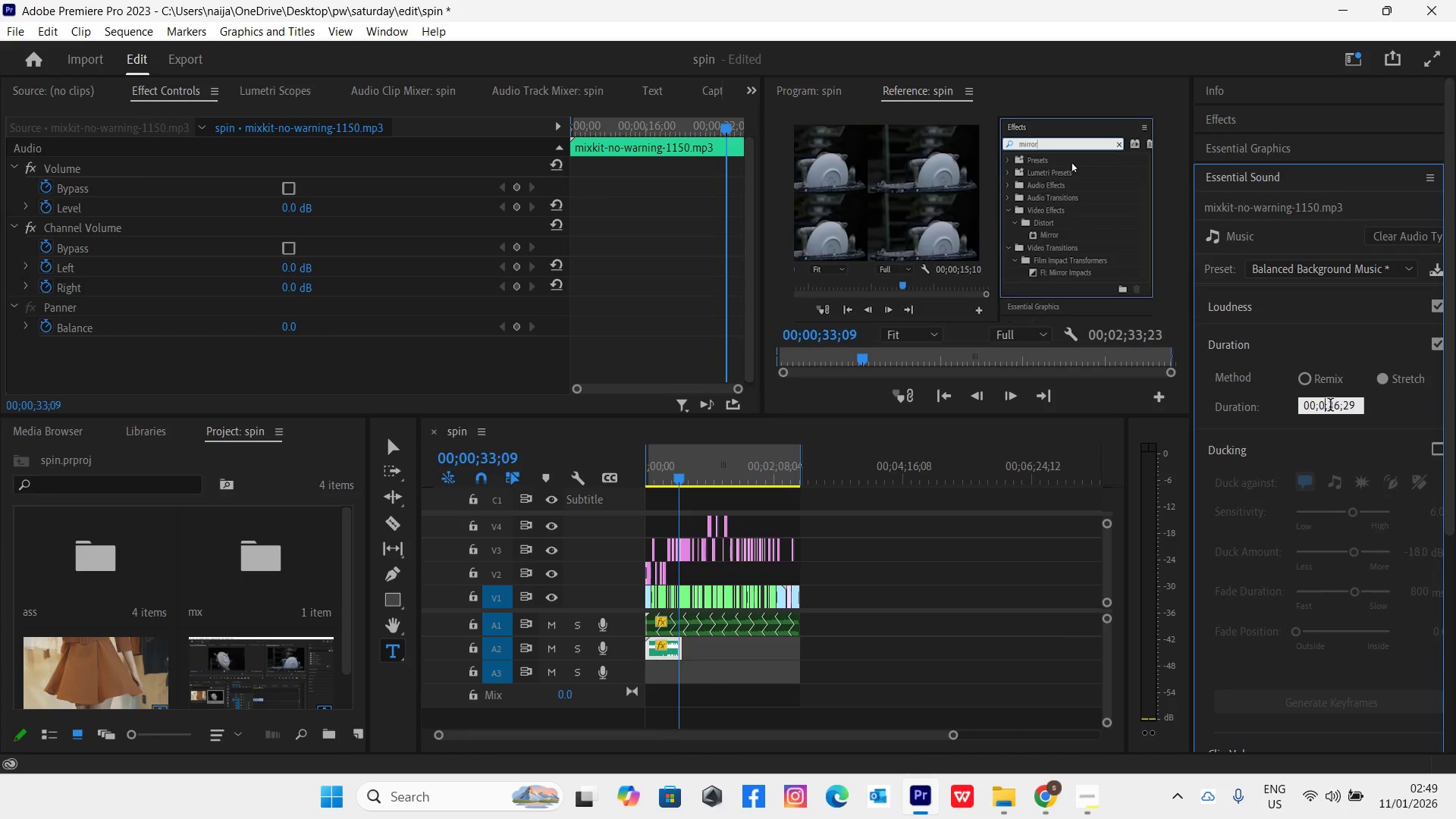 
key(3)
 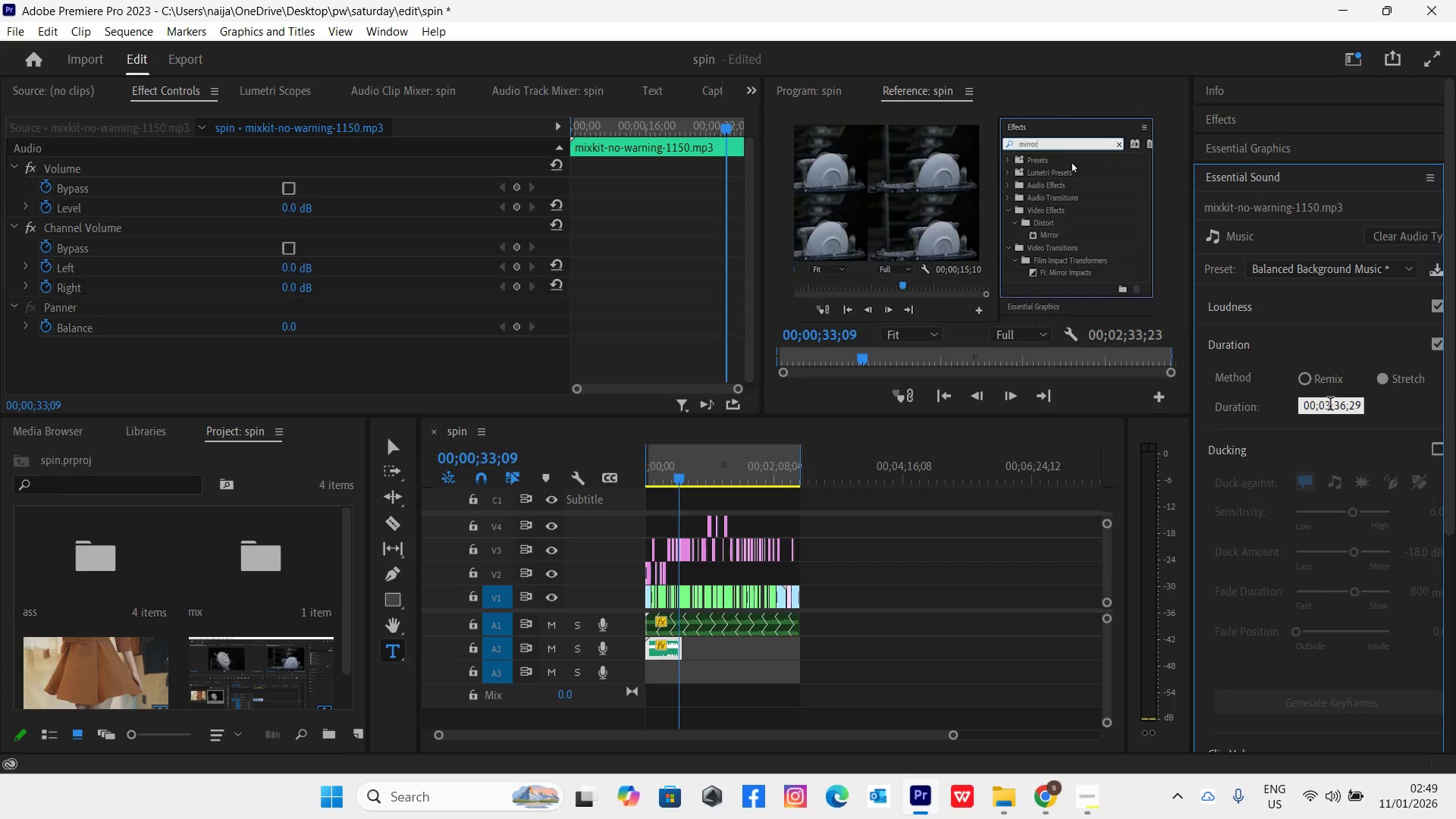 
key(Enter)
 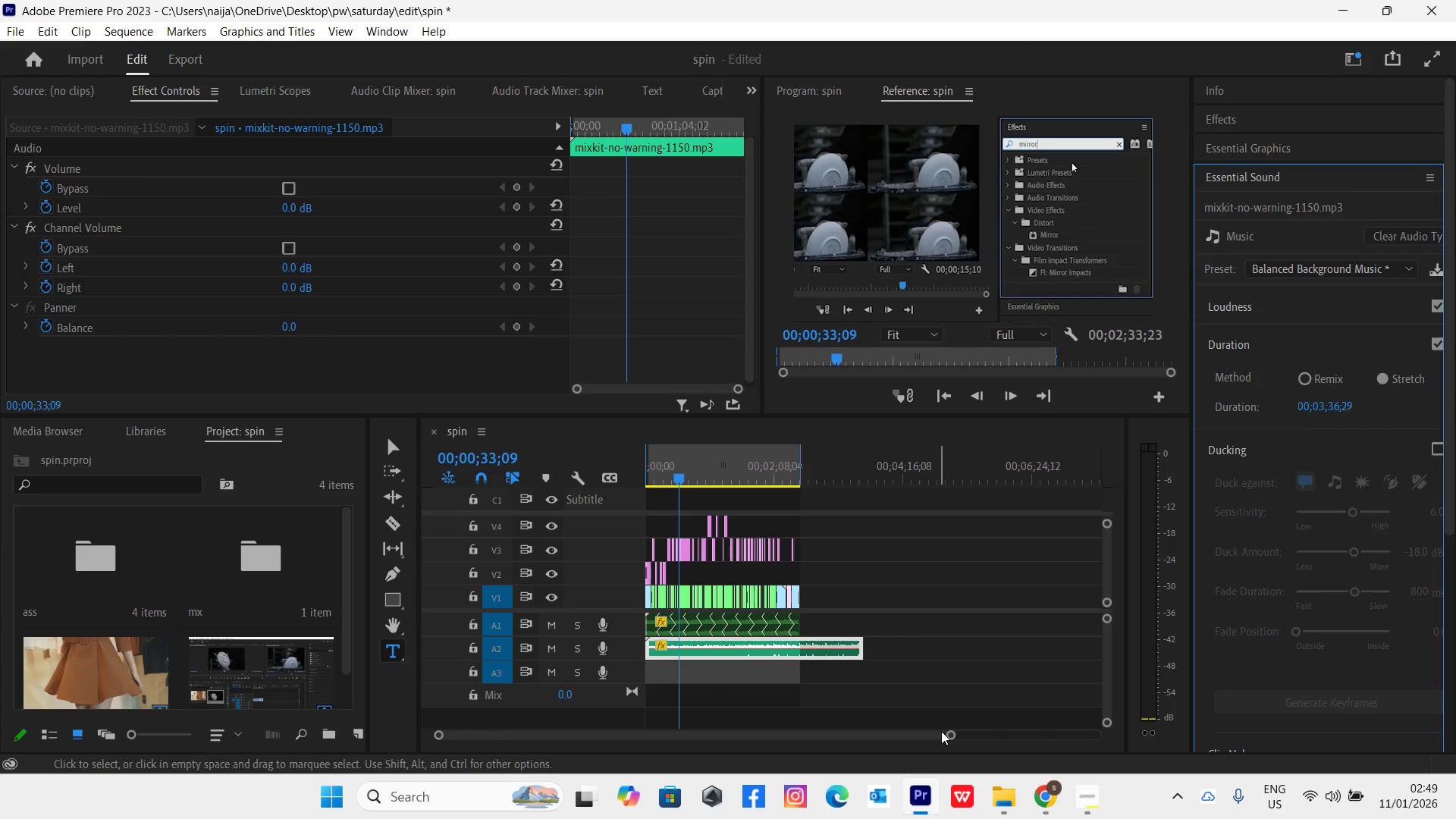 
left_click_drag(start_coordinate=[947, 733], to_coordinate=[881, 744])
 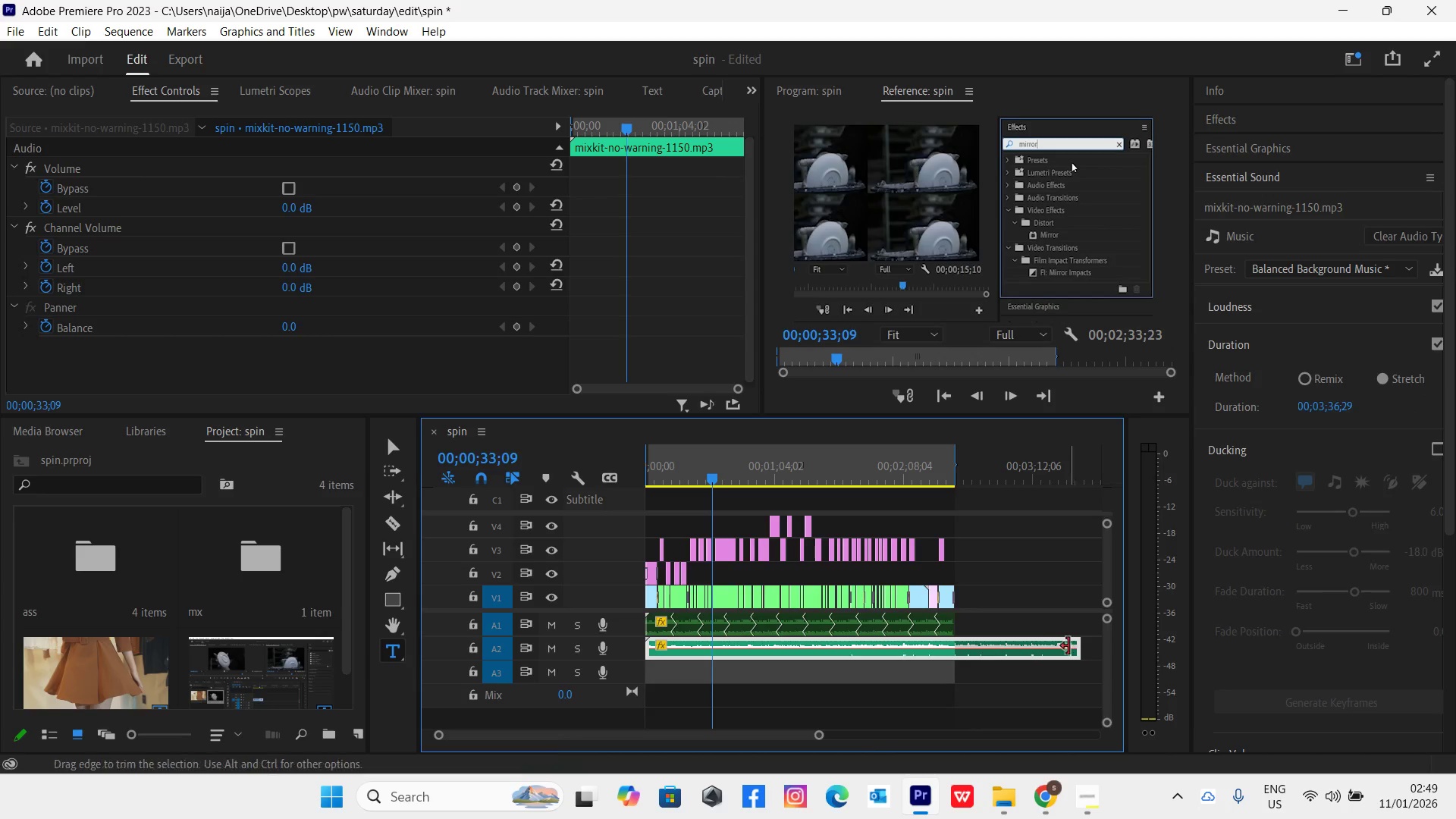 
left_click_drag(start_coordinate=[1072, 648], to_coordinate=[946, 664])
 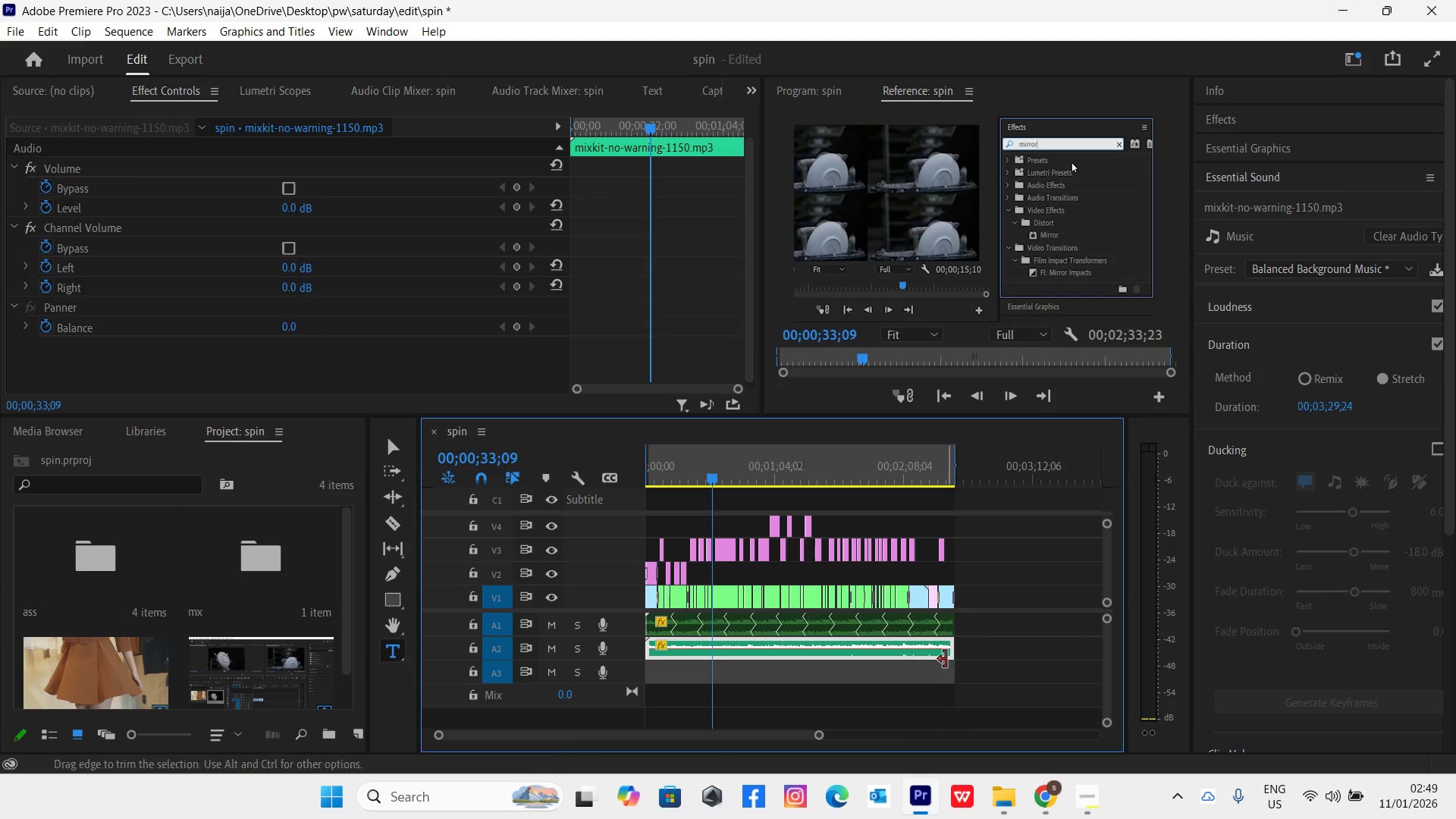 
key(Space)
 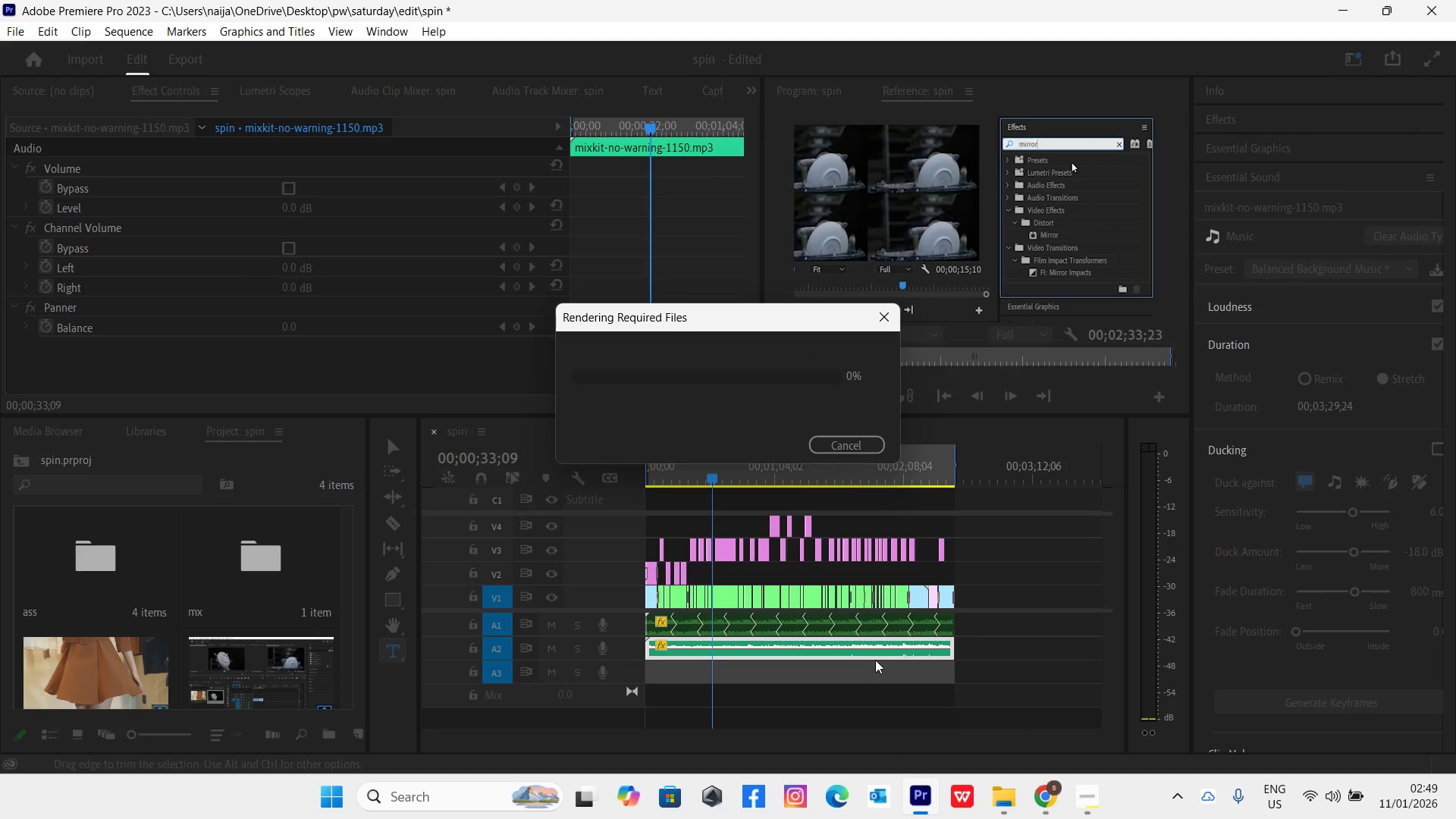 
left_click([843, 445])
 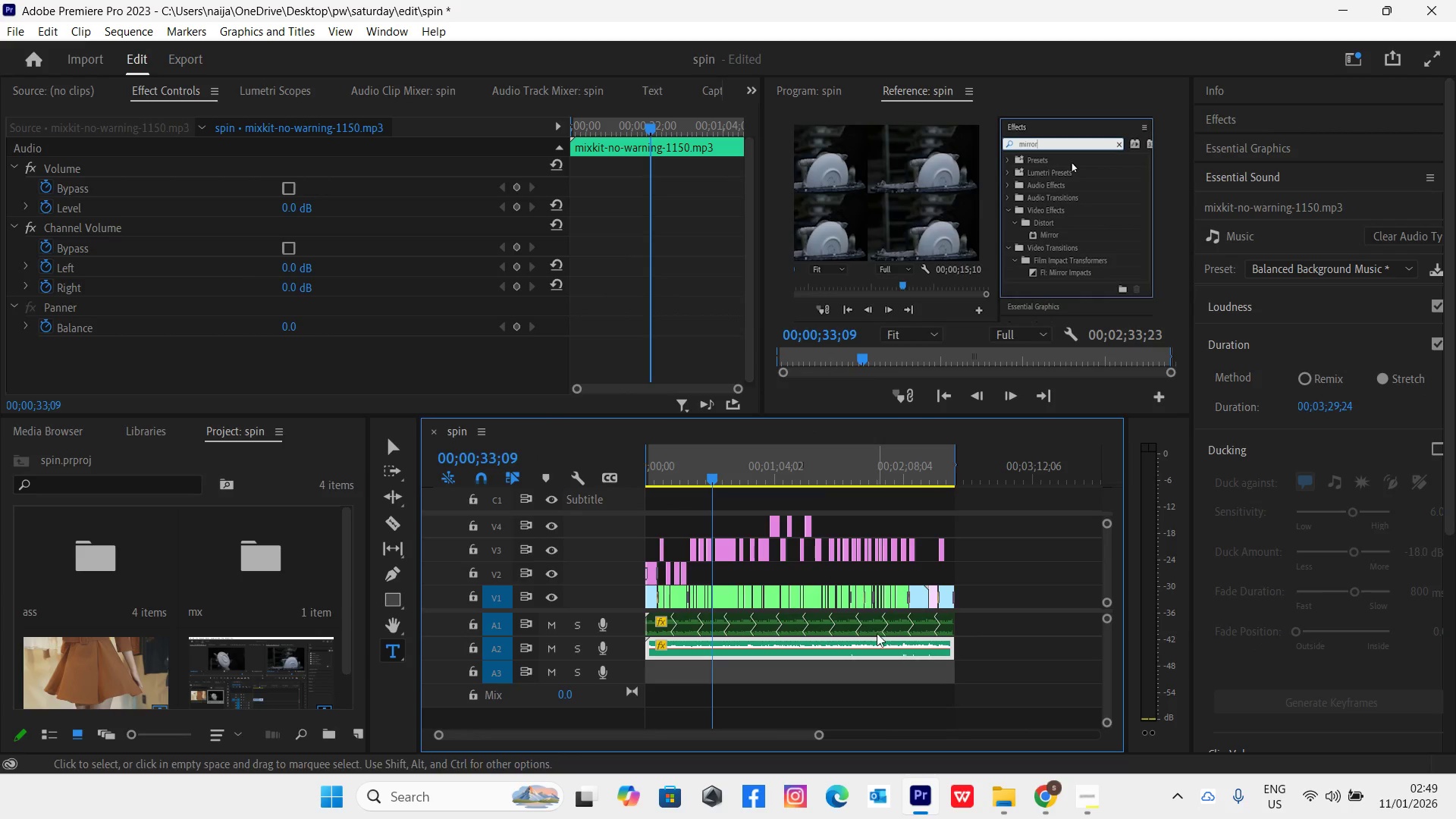 
left_click([882, 643])
 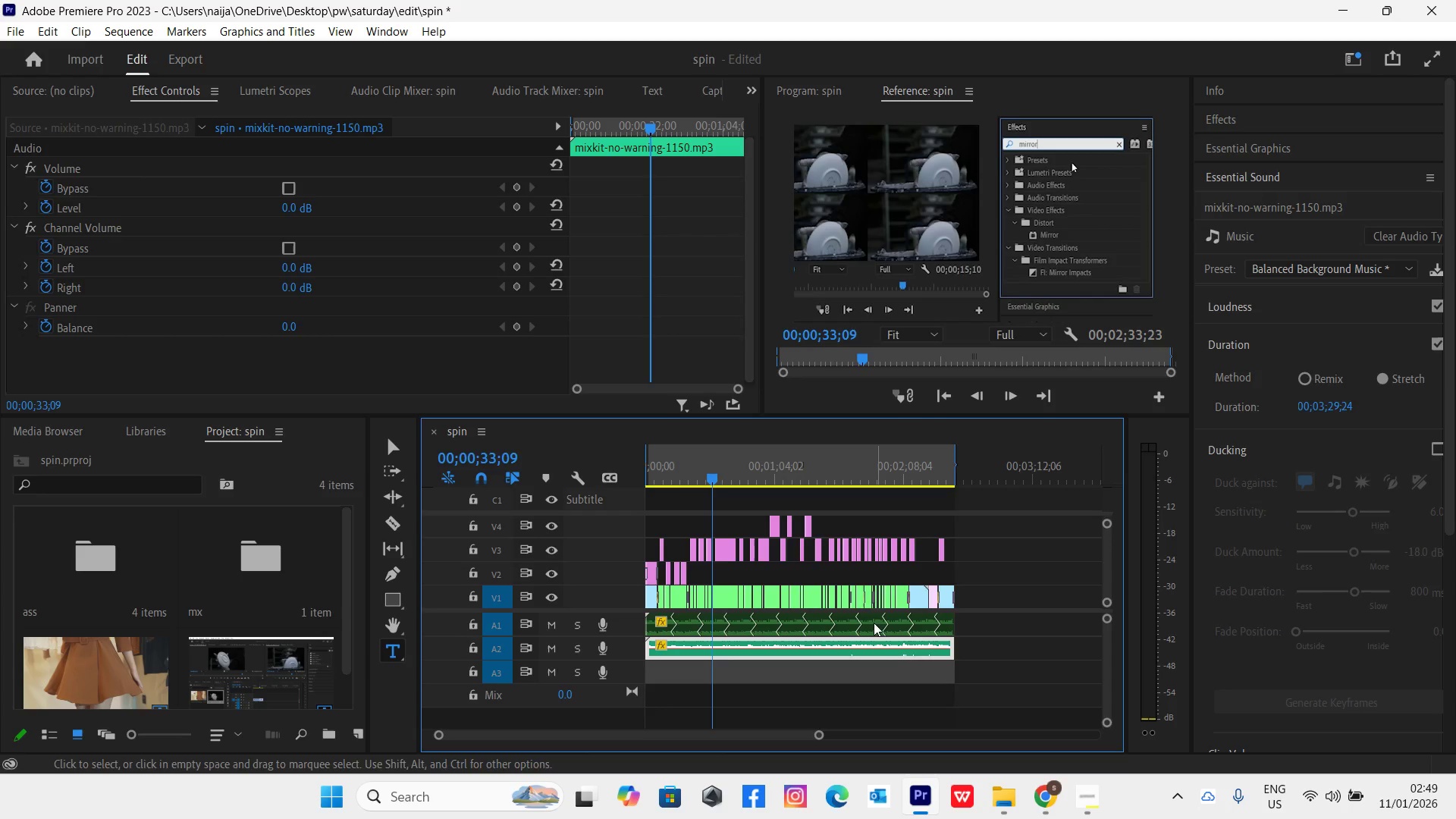 
key(Space)
 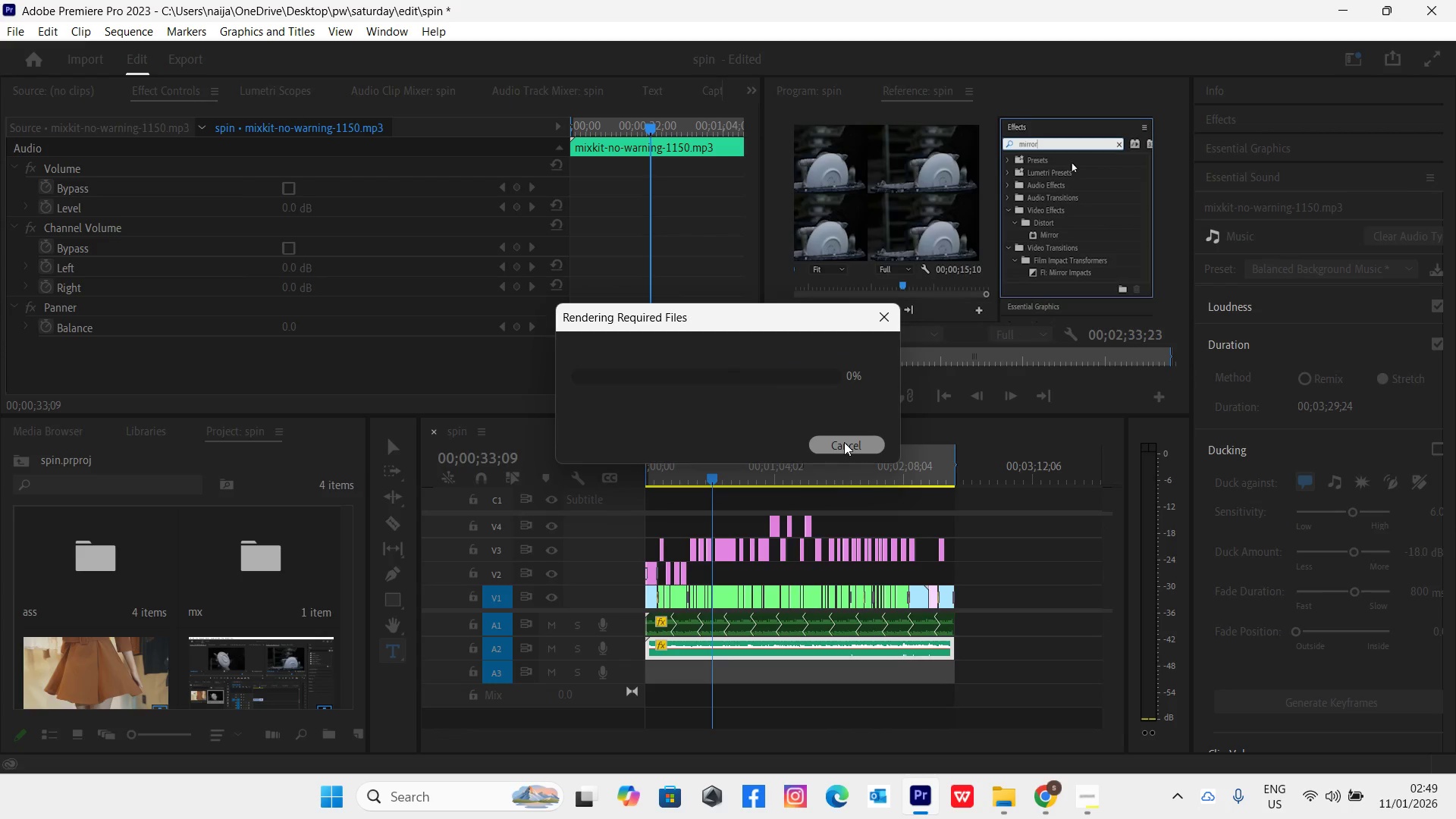 
left_click([844, 442])
 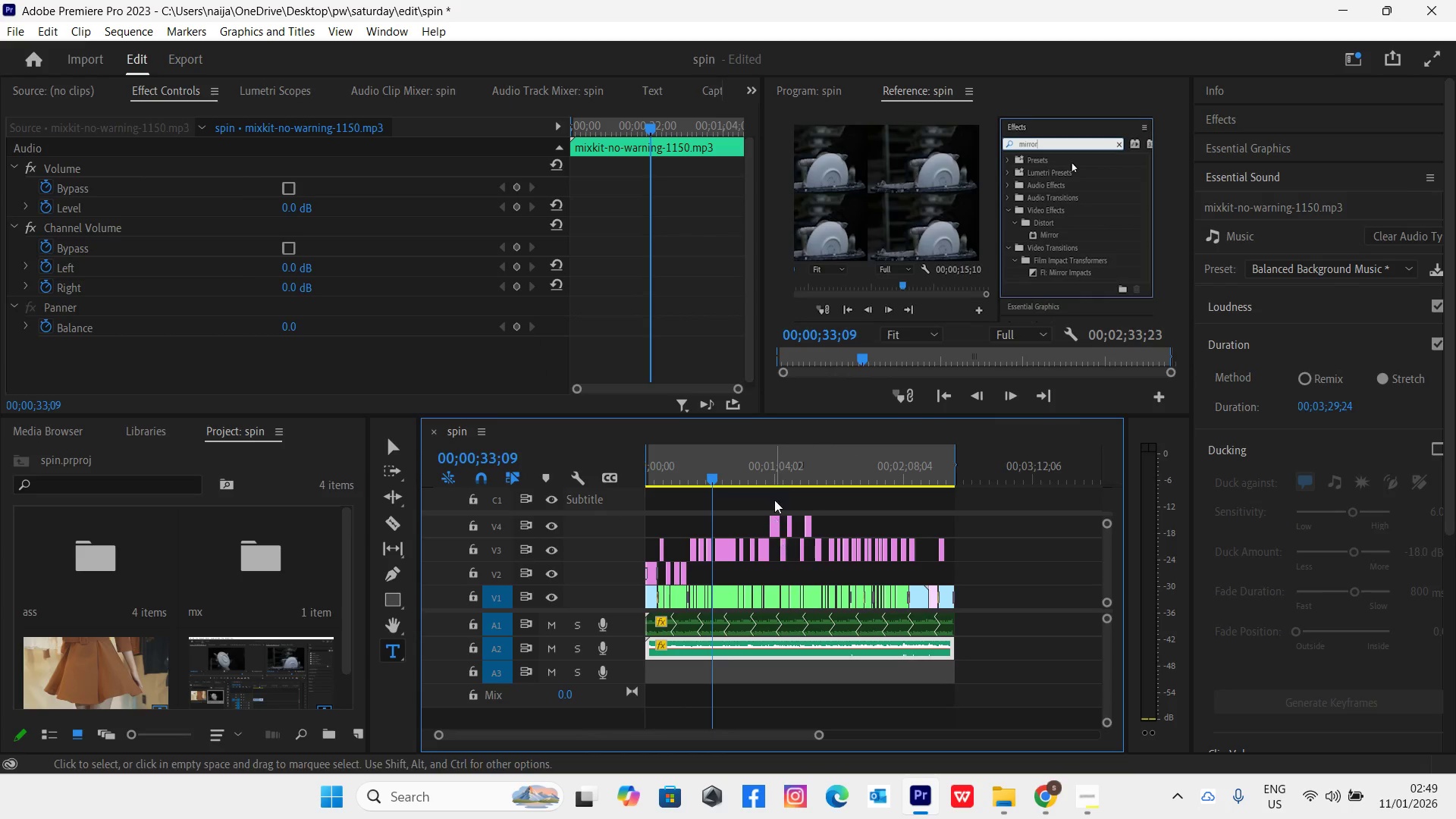 
left_click([817, 472])
 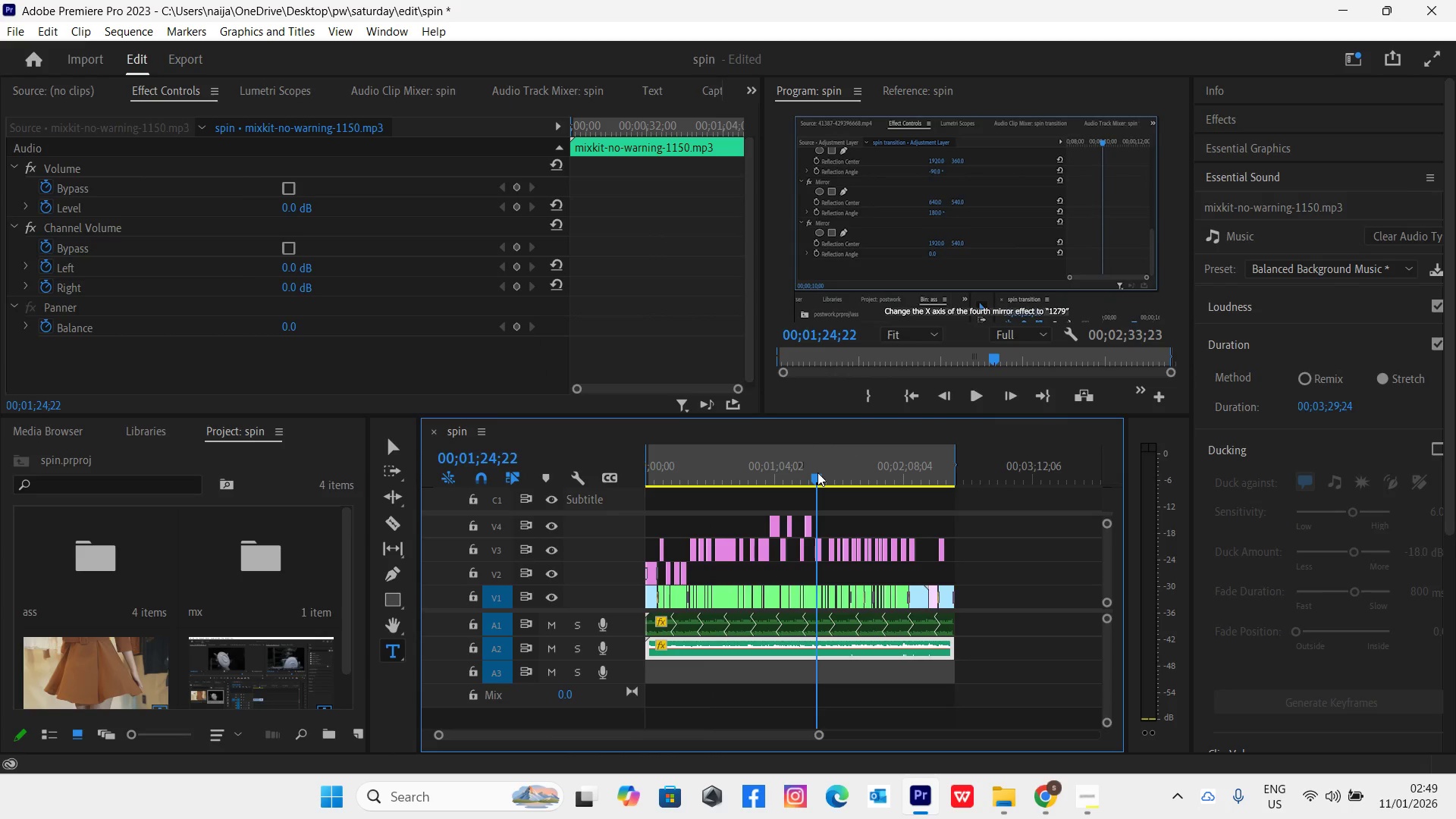 
key(Space)
 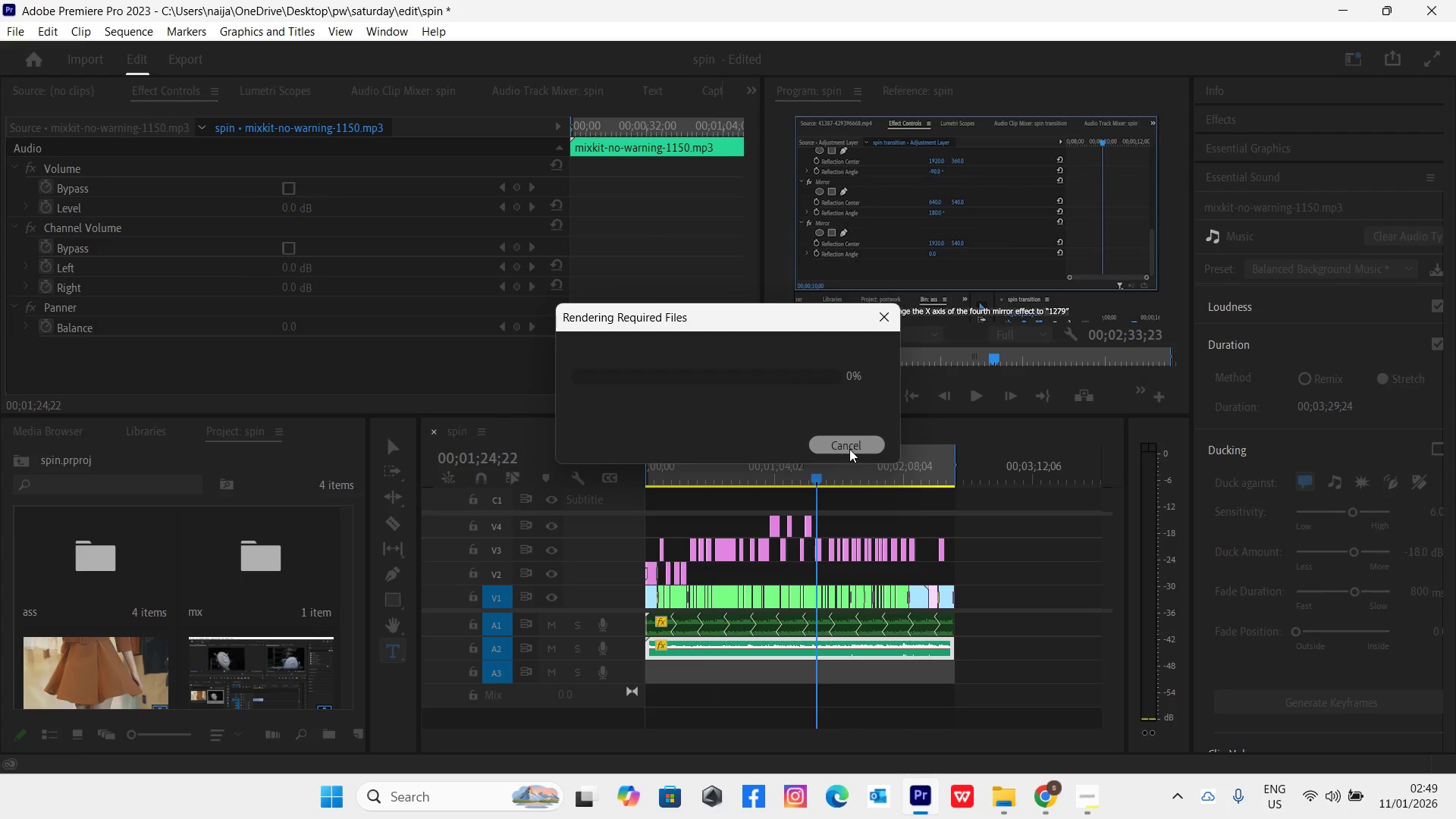 
left_click([849, 449])
 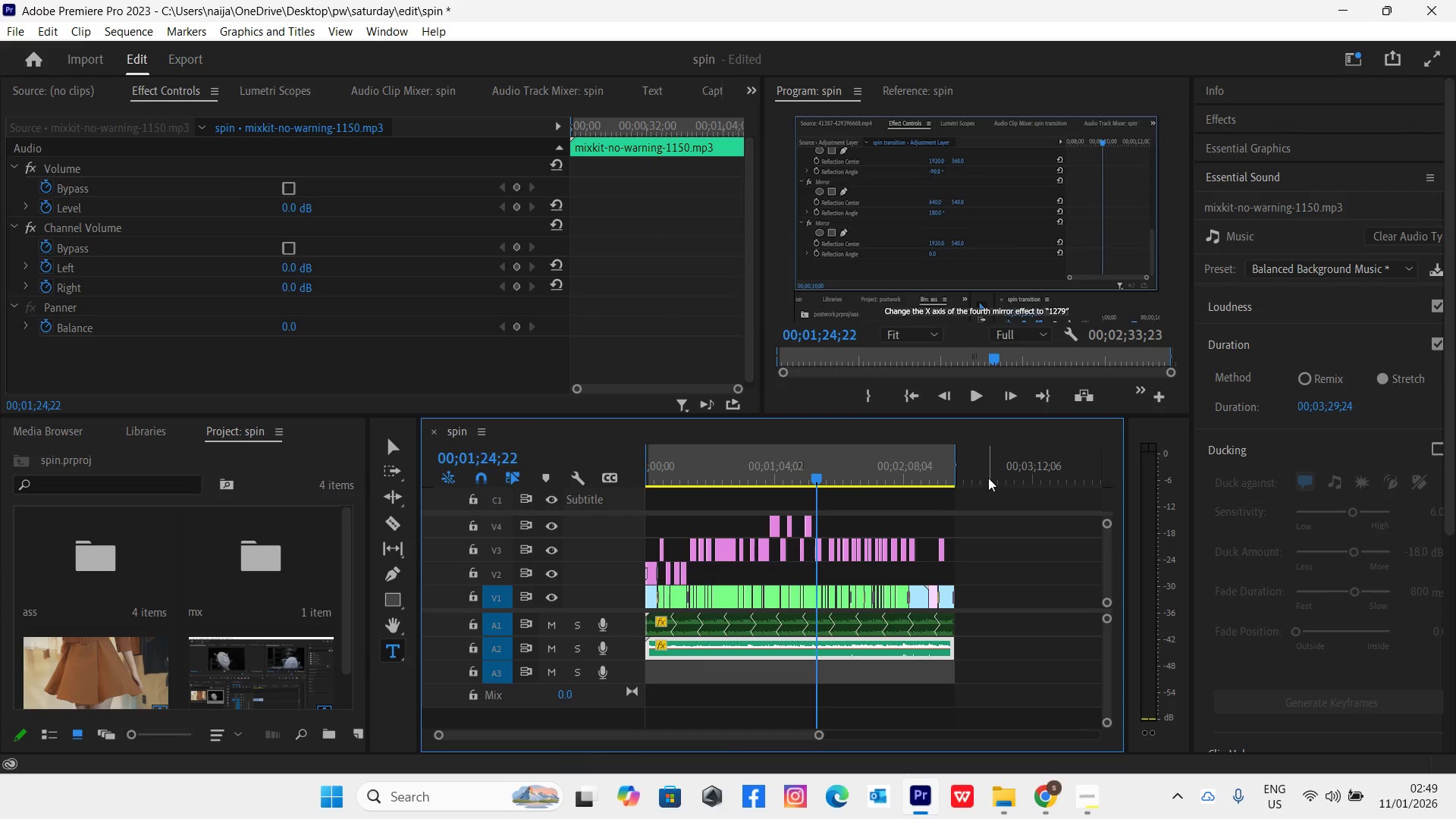 
left_click([988, 473])
 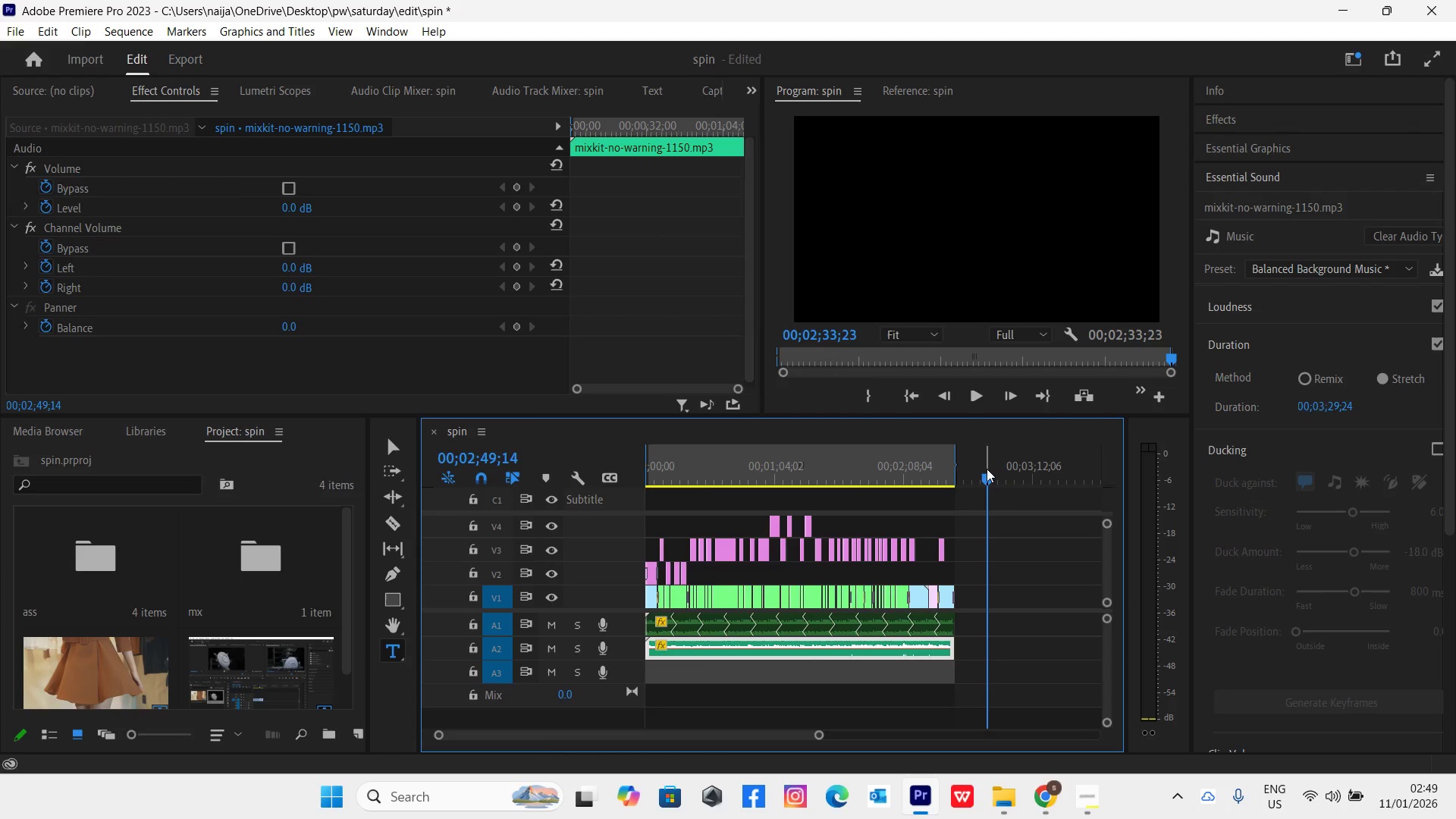 
key(Control+S)
 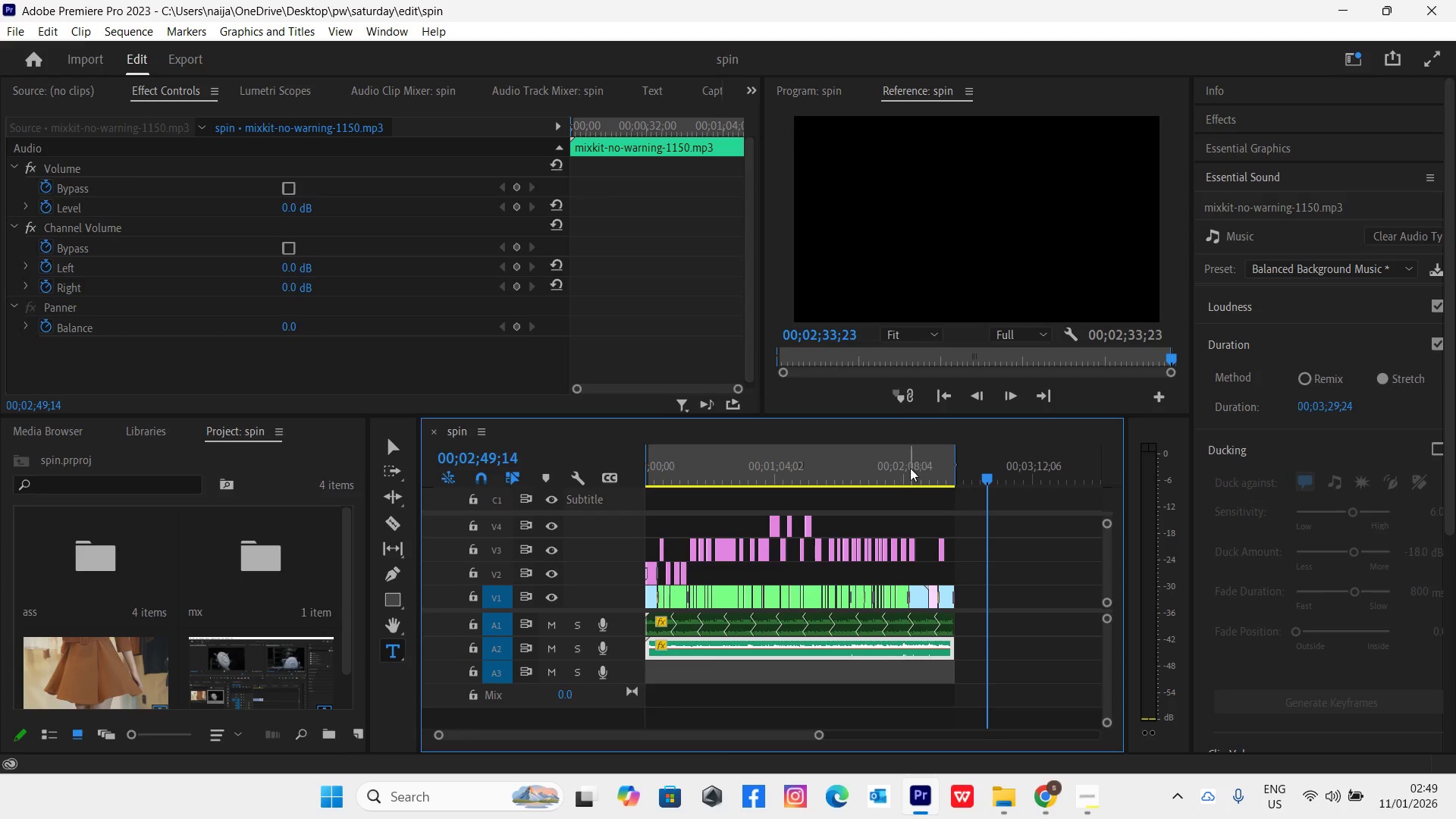 
left_click([898, 479])
 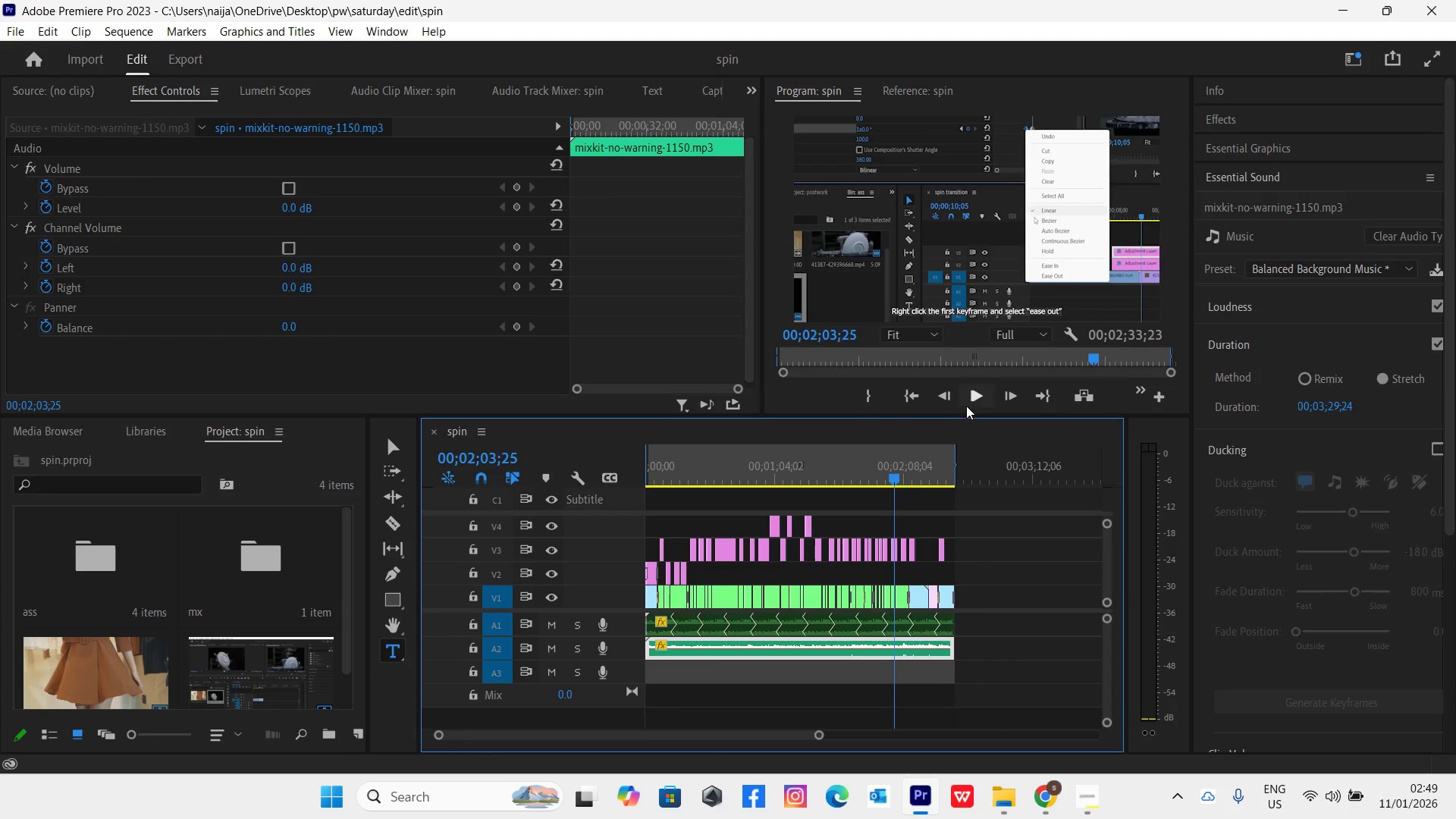 
left_click([968, 401])
 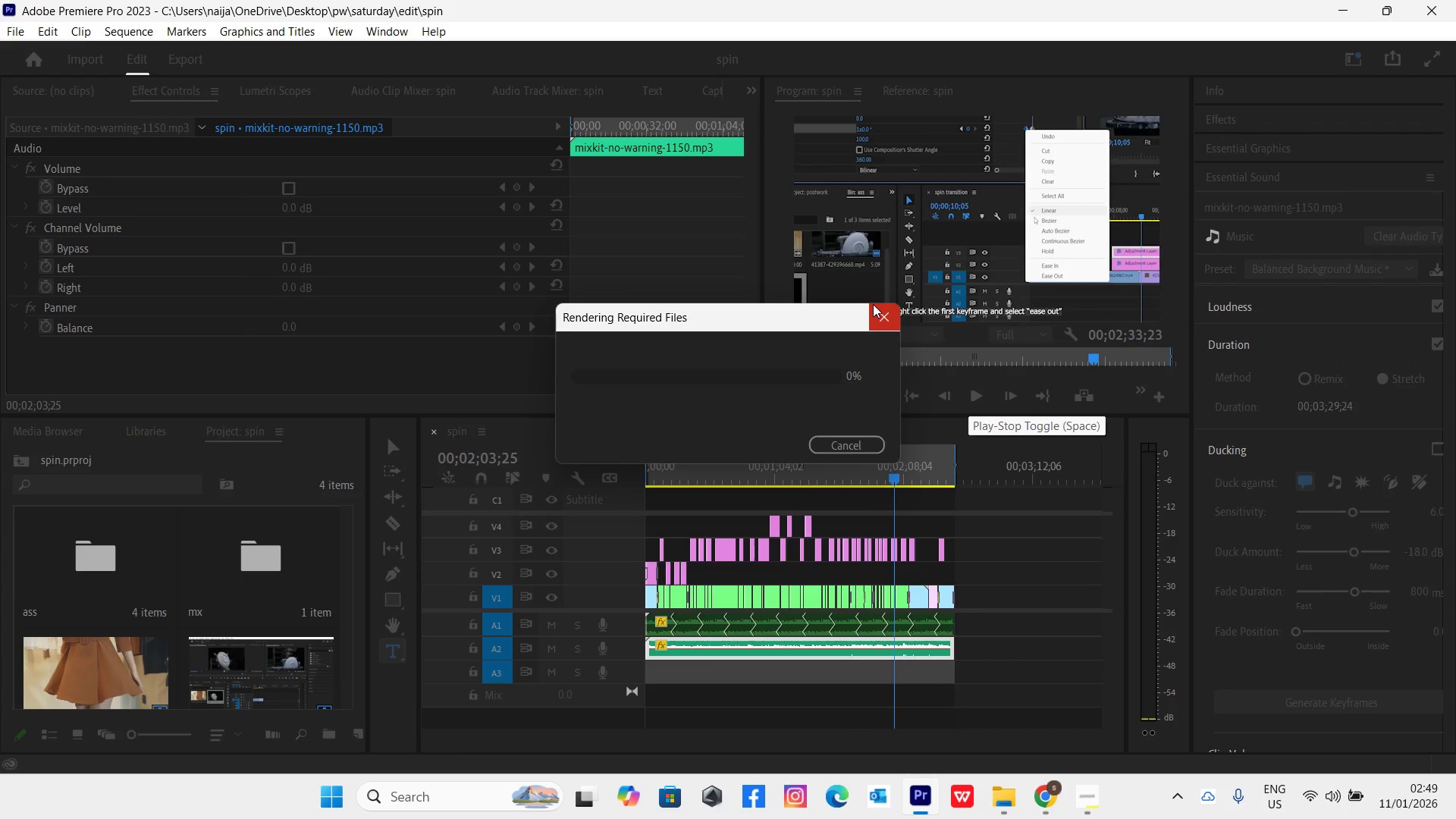 
wait(8.64)
 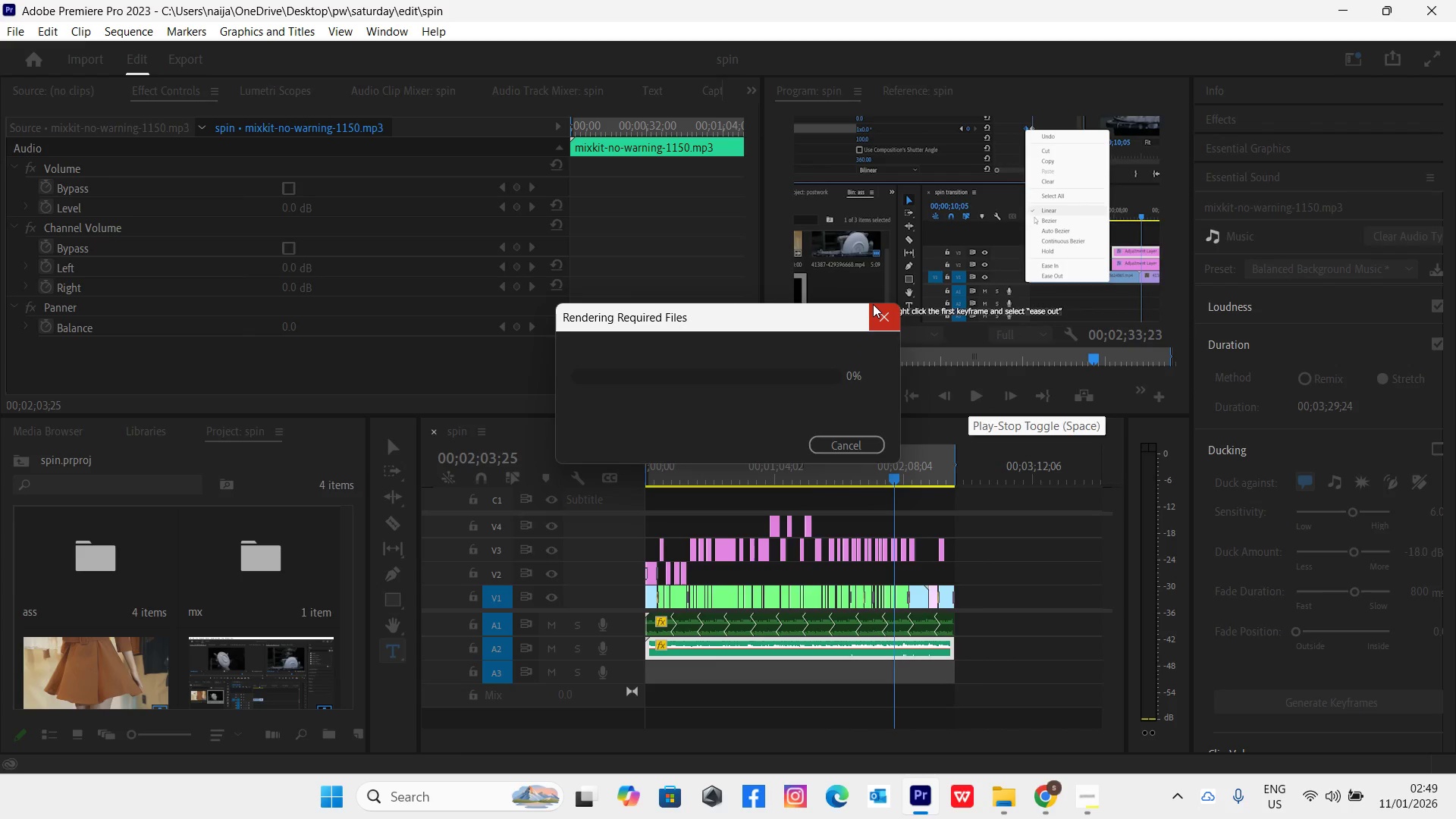 
key(Space)
 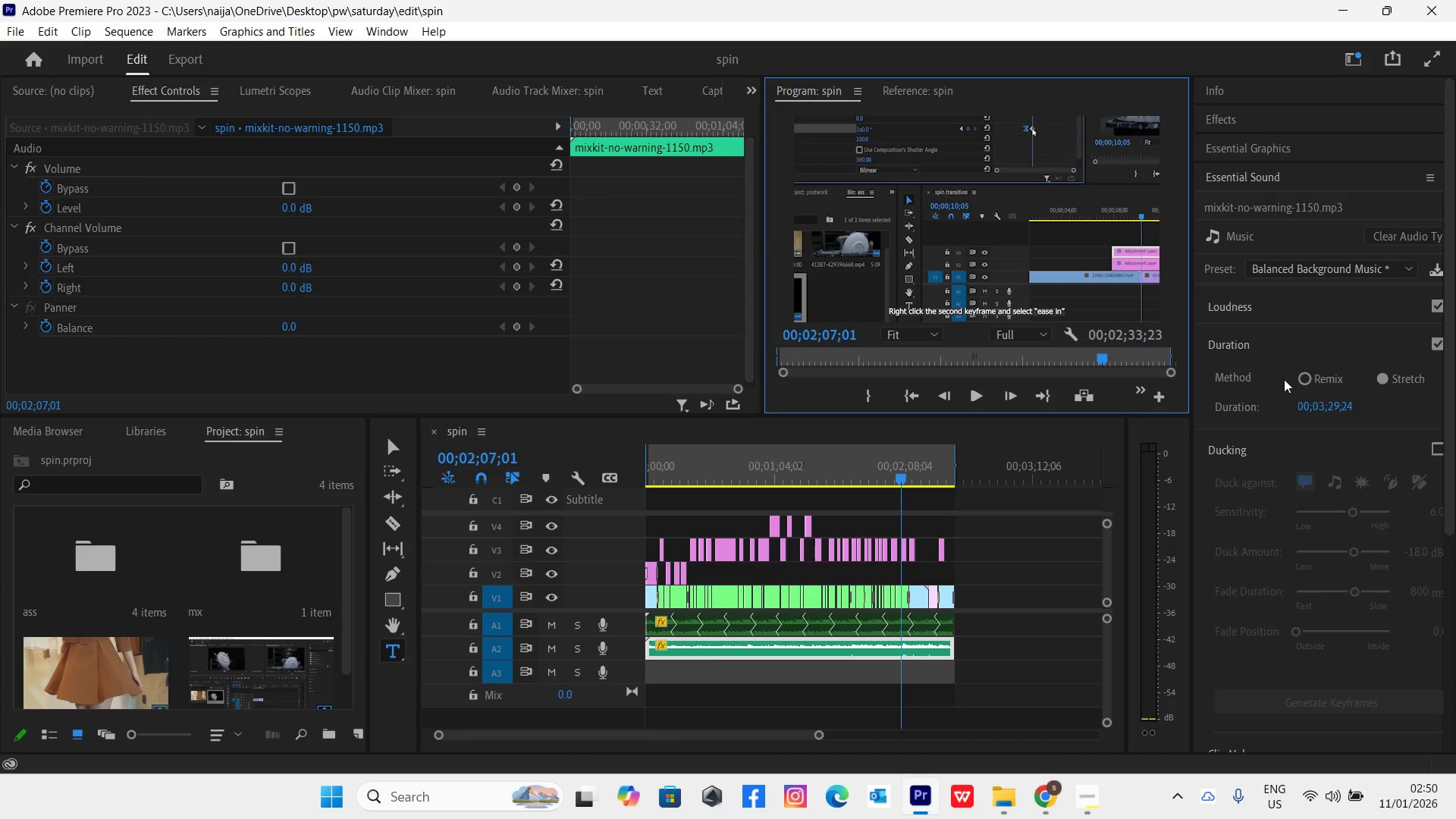 
left_click([1305, 378])
 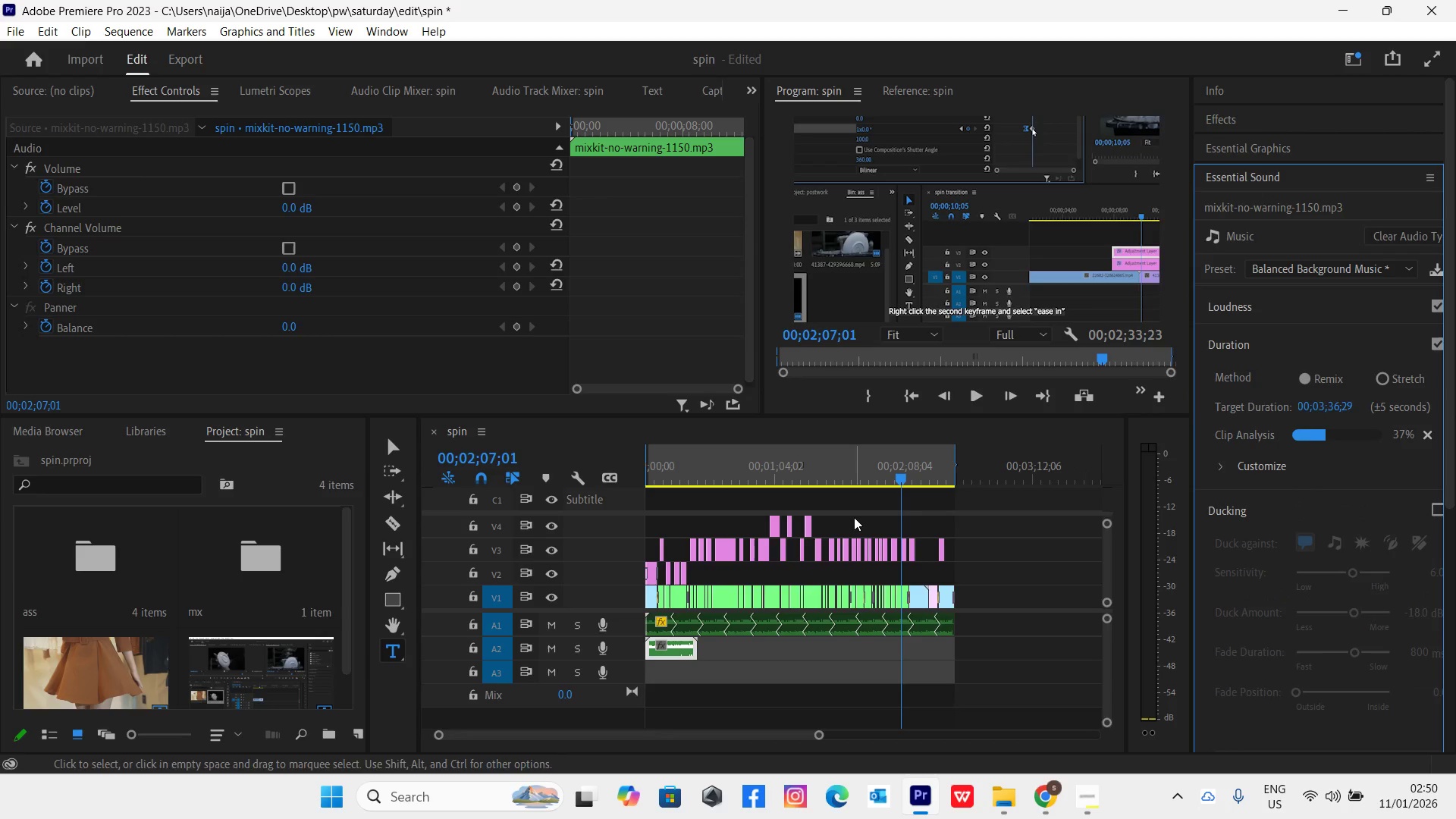 
wait(11.67)
 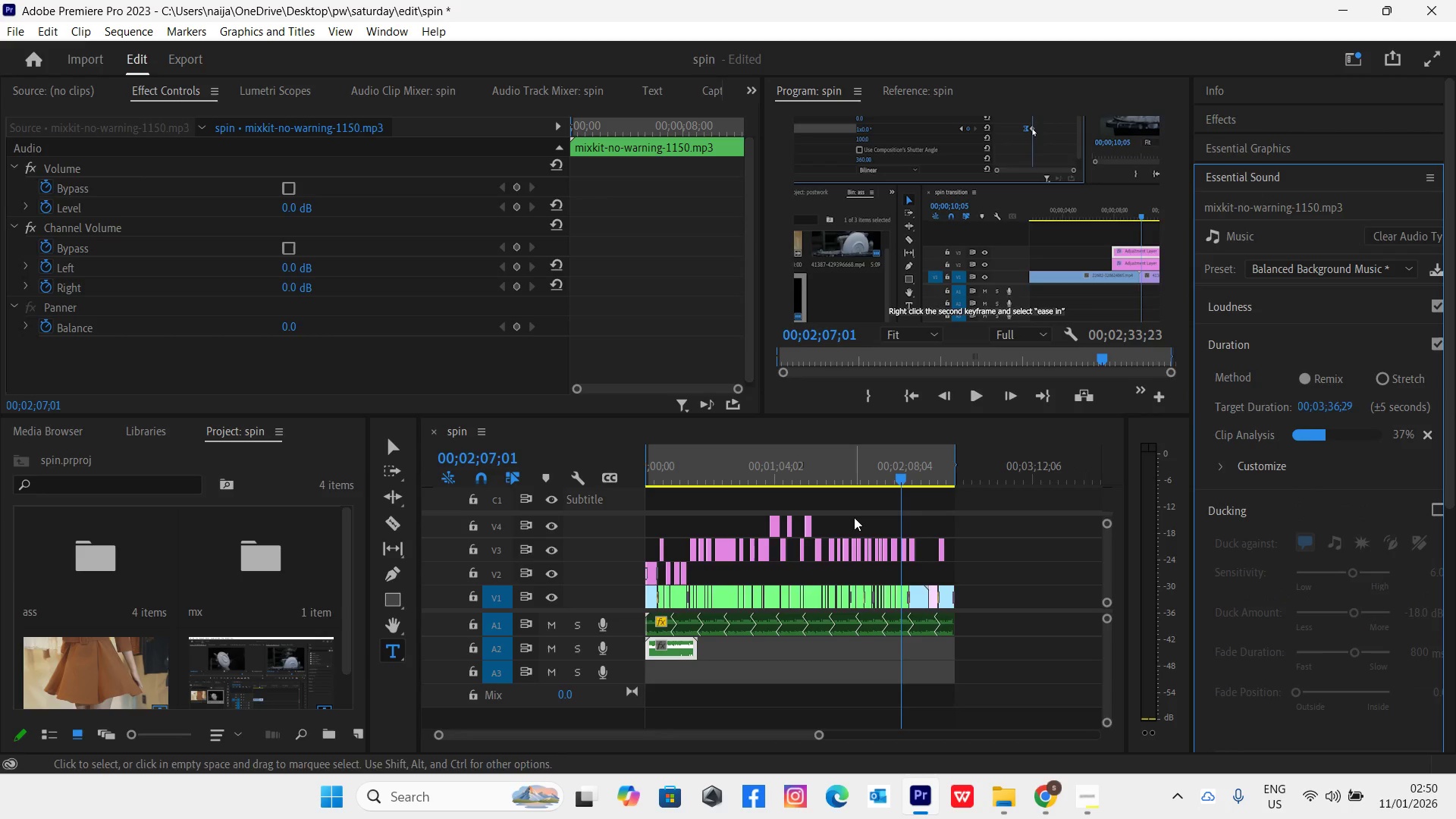 
left_click_drag(start_coordinate=[1078, 654], to_coordinate=[954, 651])
 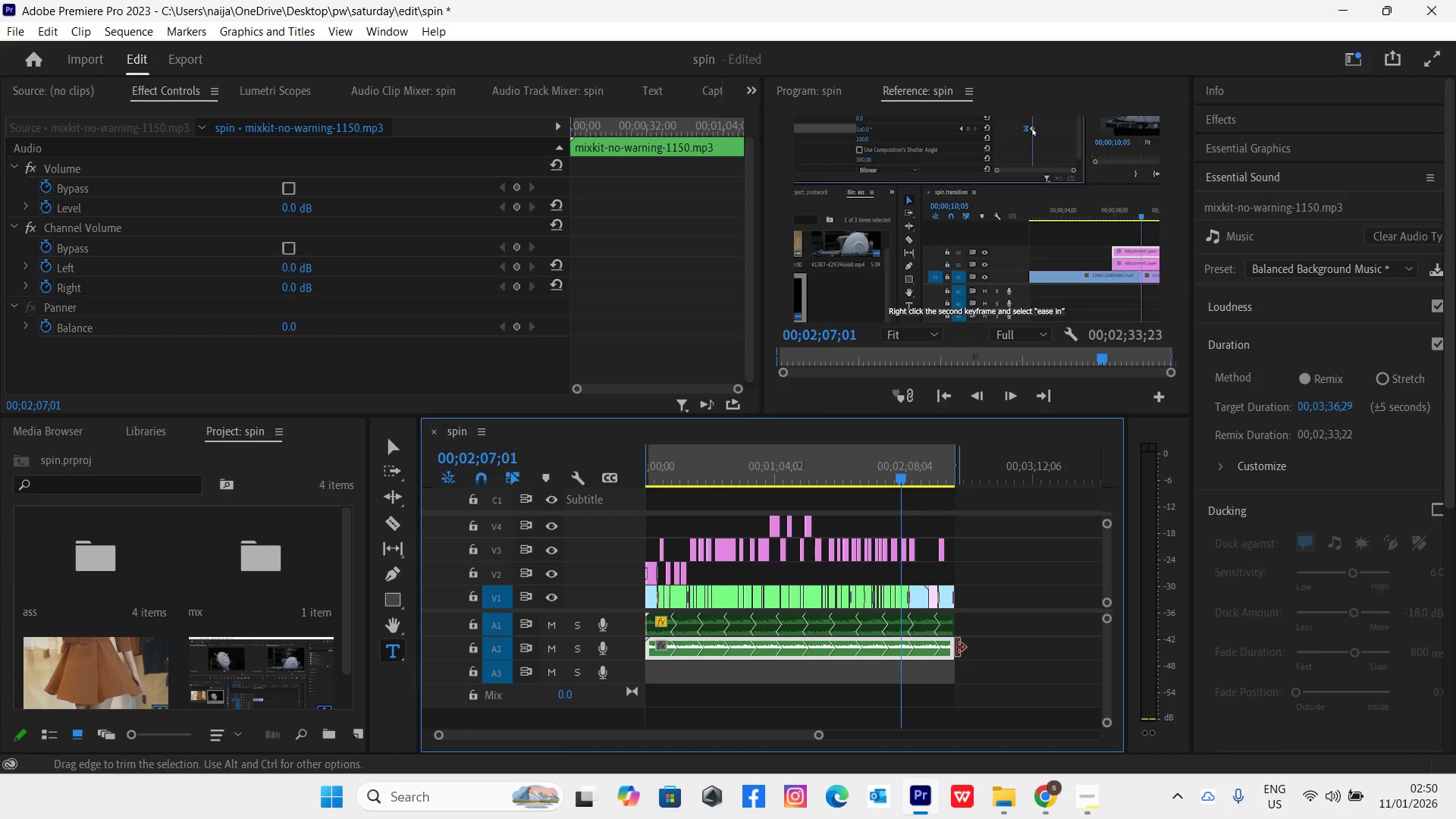 
key(Space)
 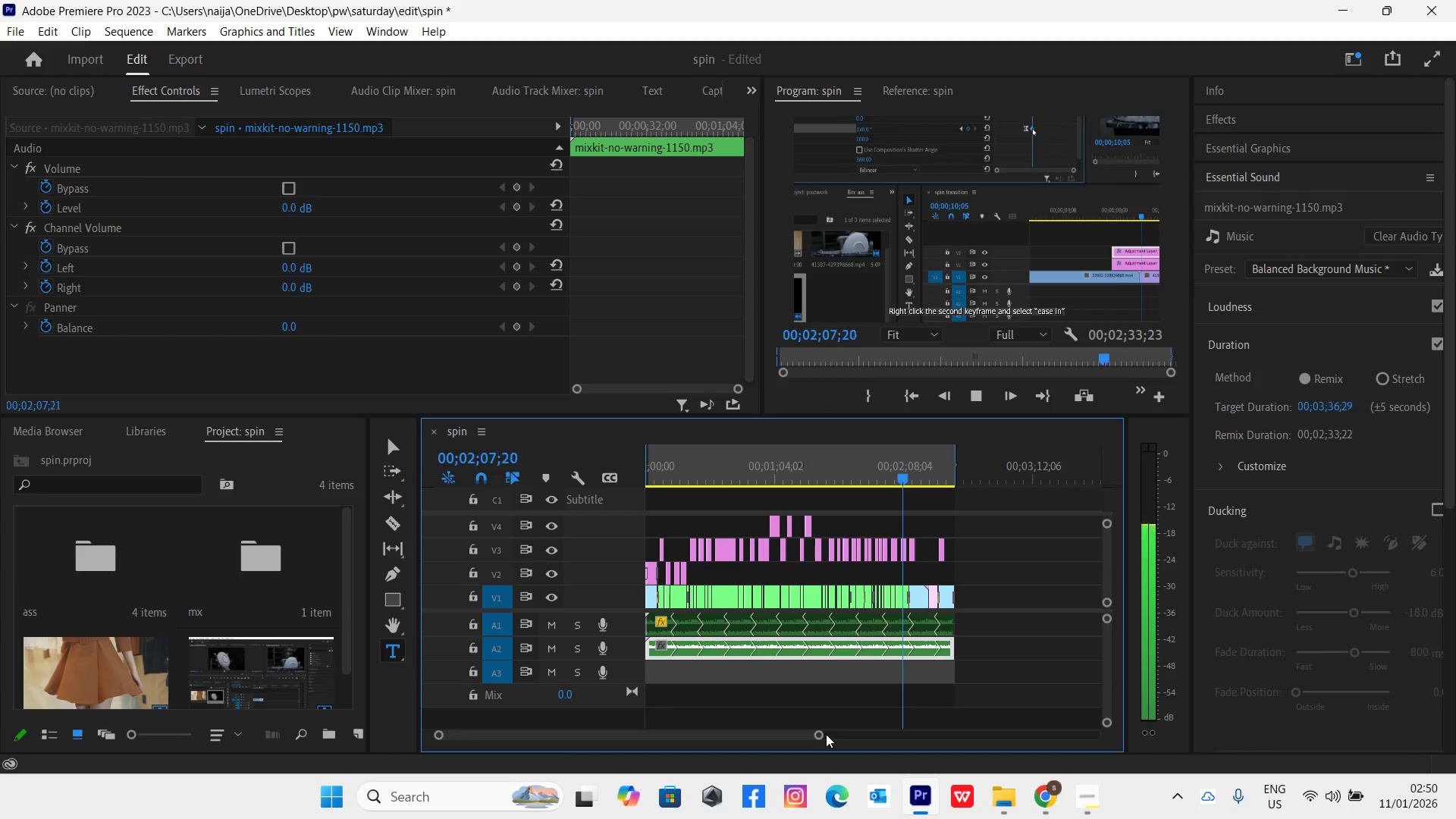 
left_click_drag(start_coordinate=[815, 735], to_coordinate=[736, 759])
 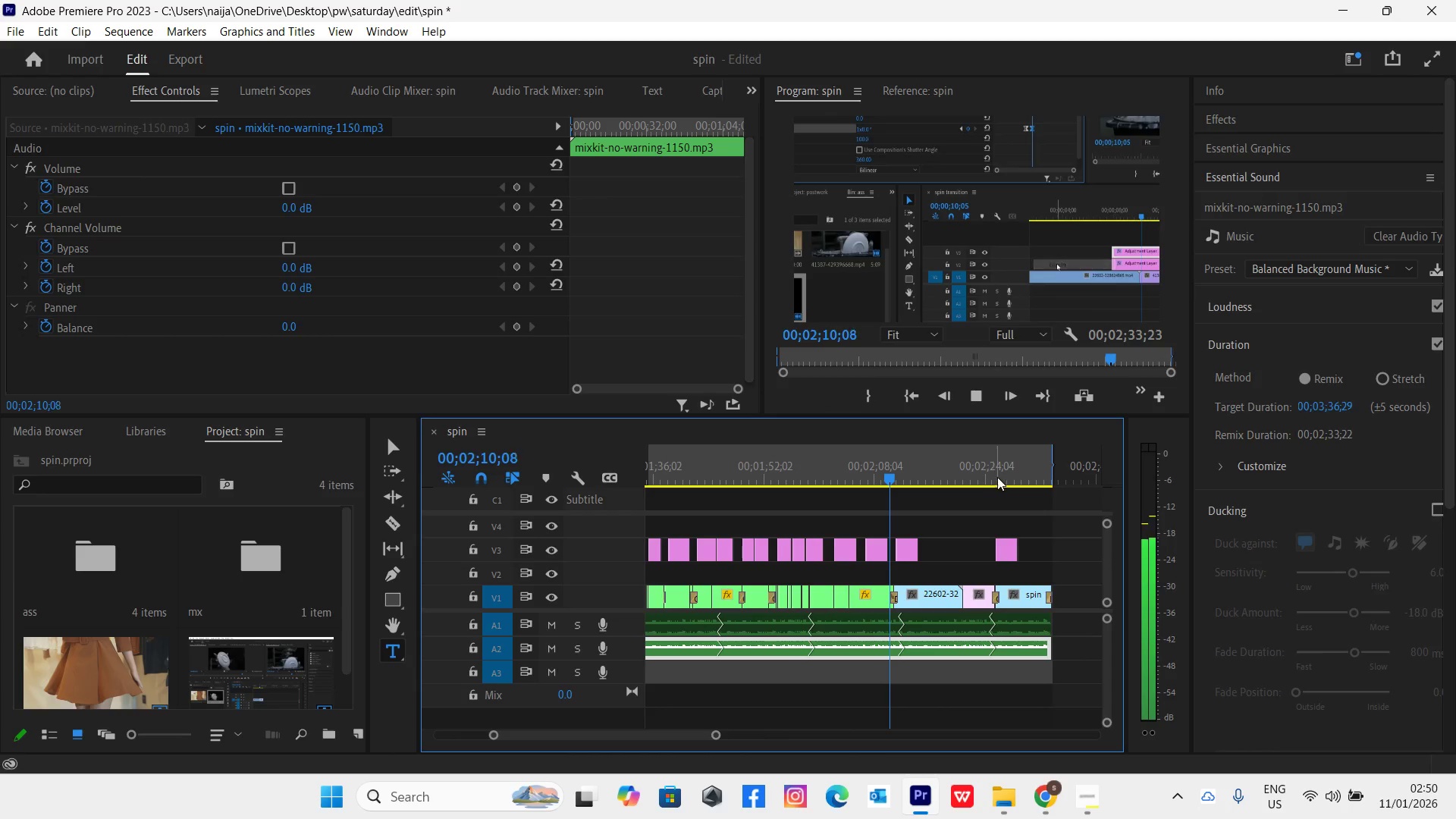 
left_click([1022, 479])
 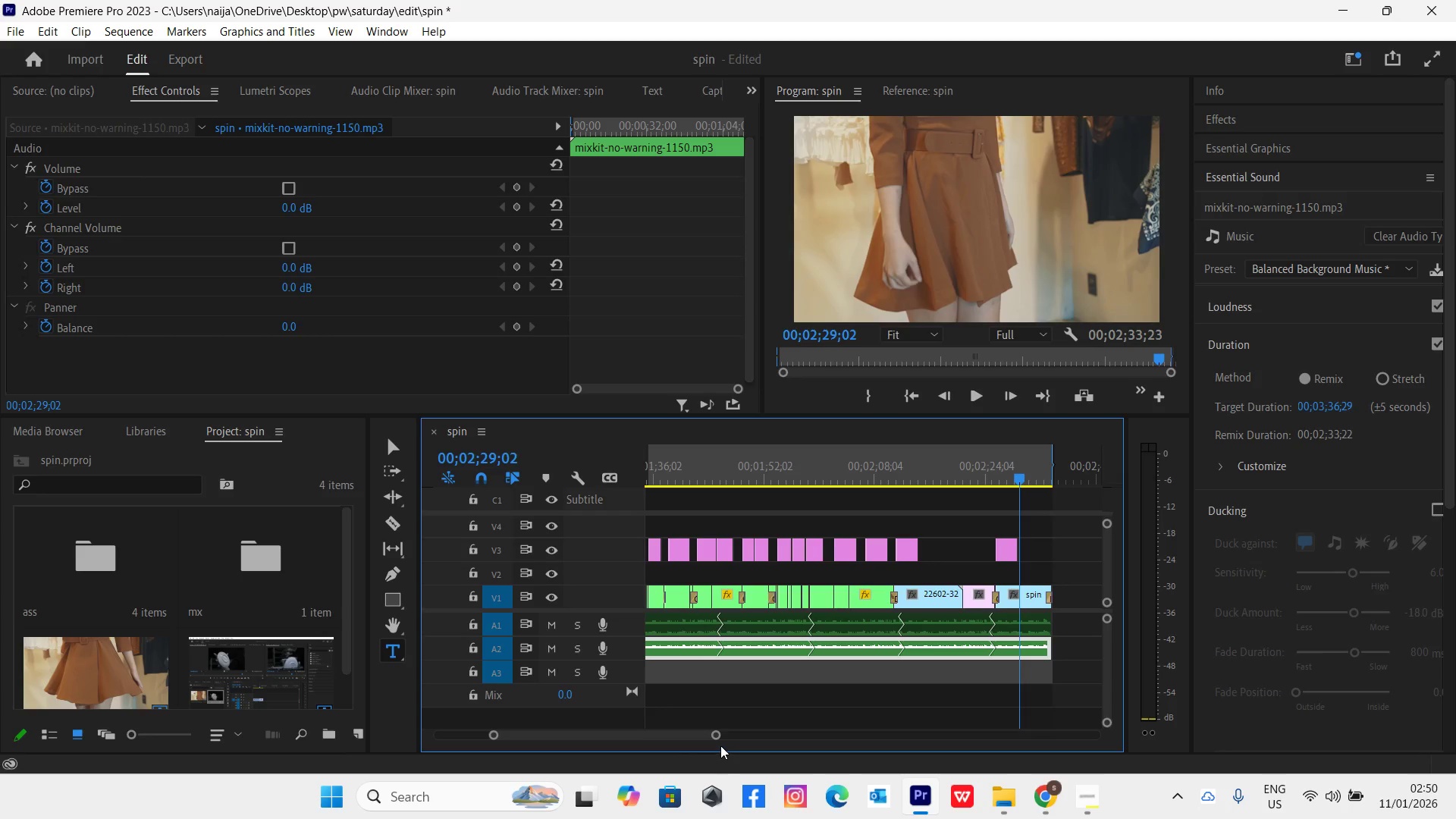 
left_click_drag(start_coordinate=[716, 736], to_coordinate=[660, 756])
 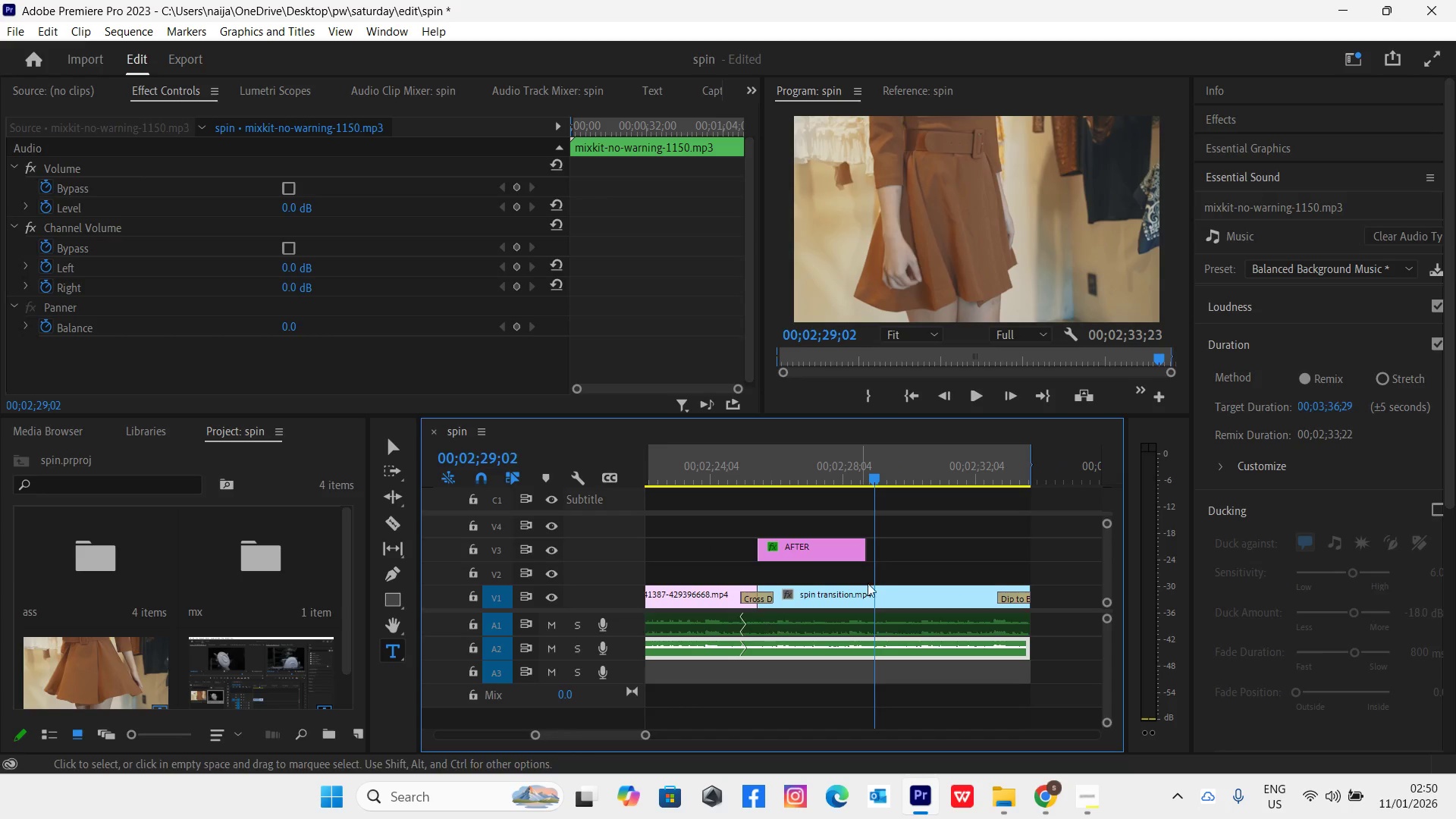 
key(Space)
 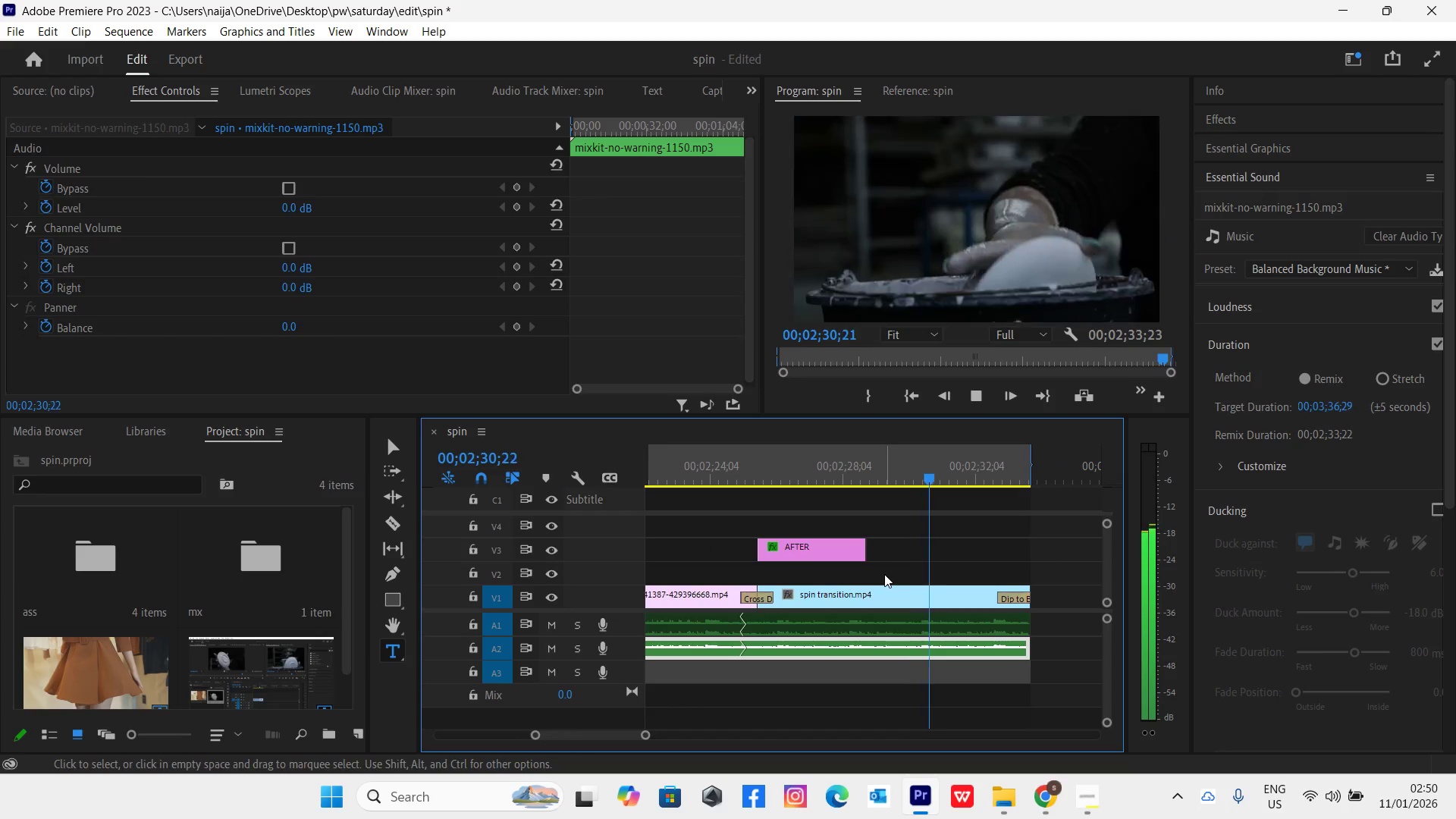 
key(Space)
 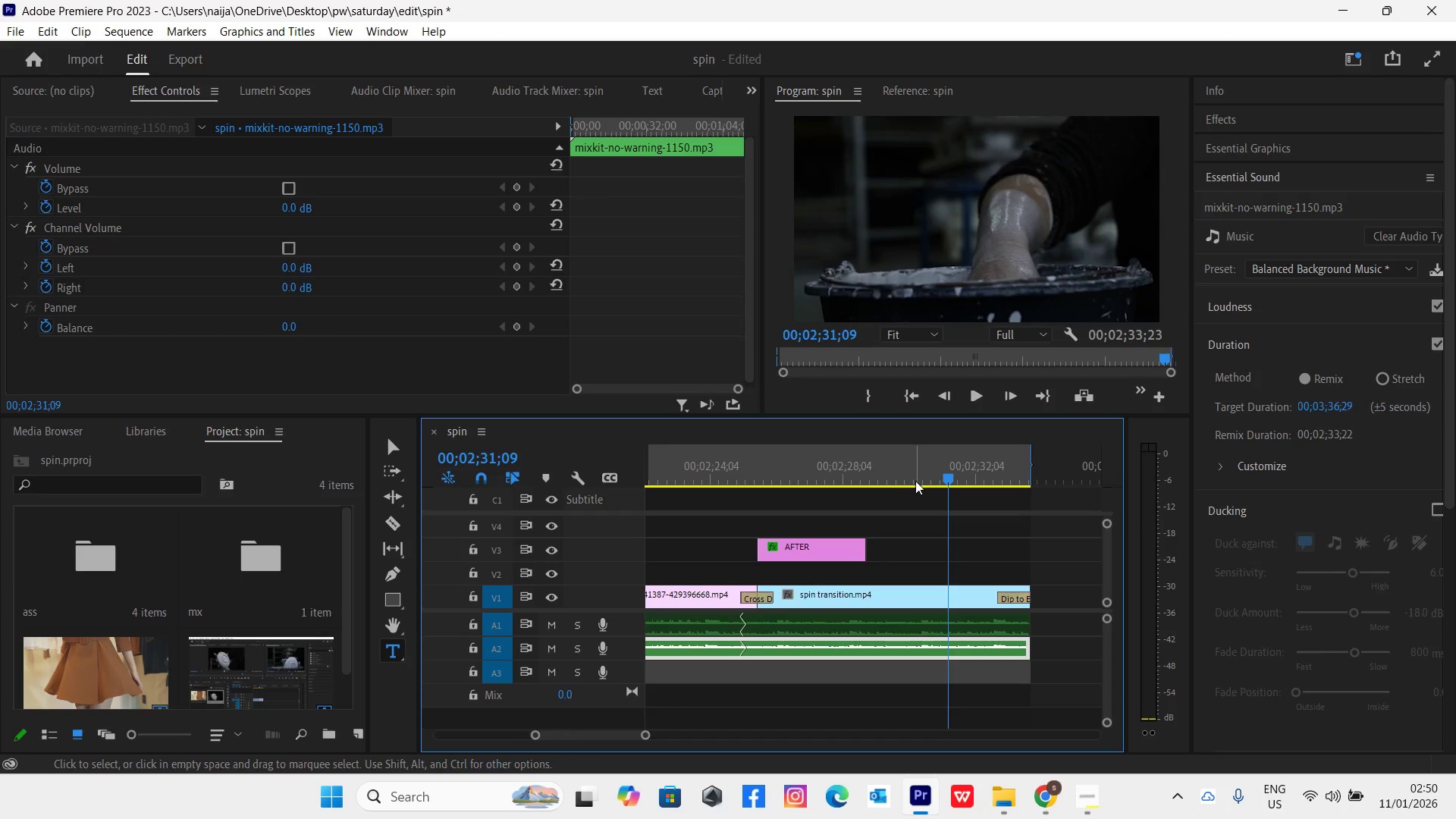 
left_click([915, 479])
 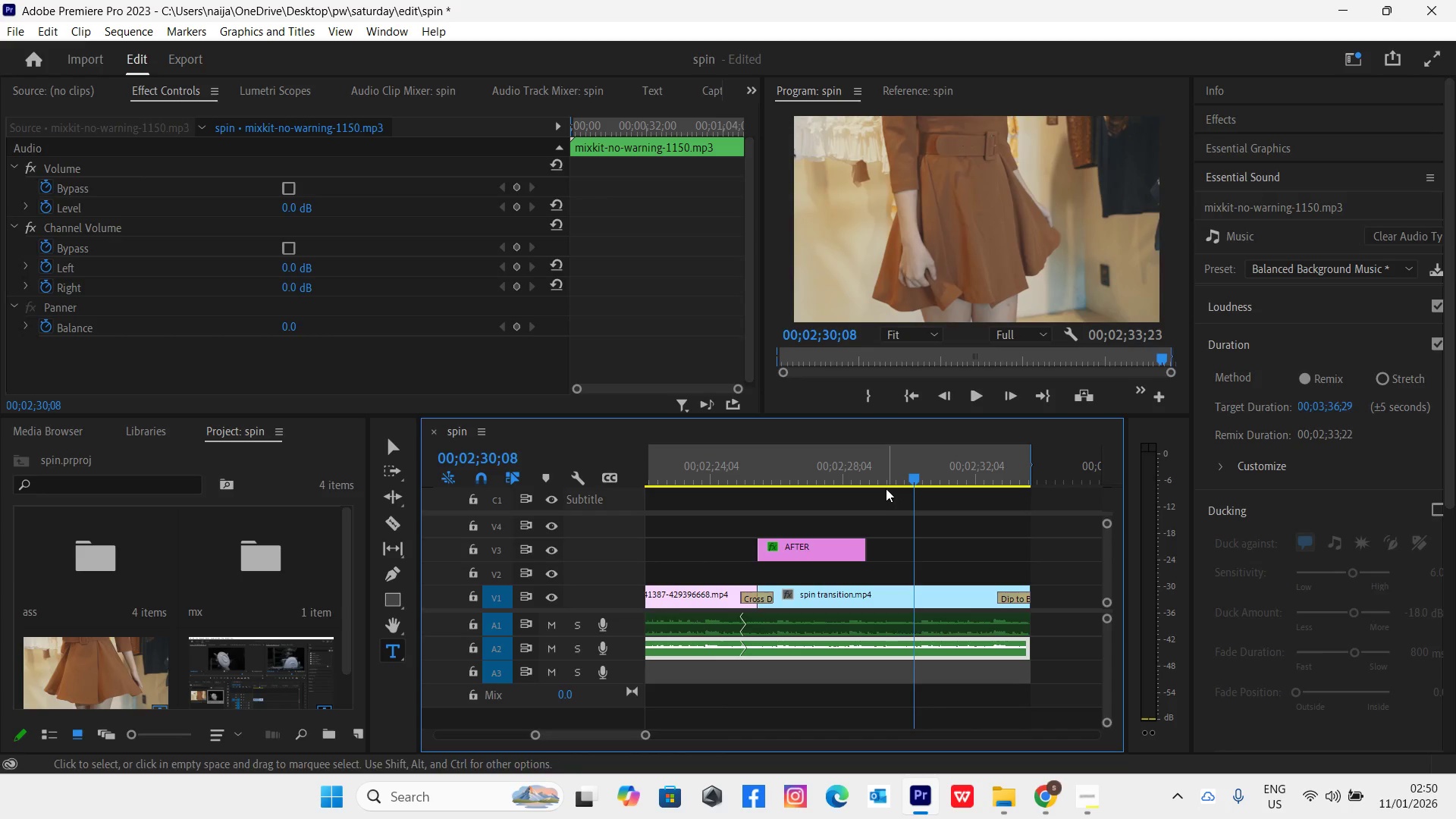 
wait(8.96)
 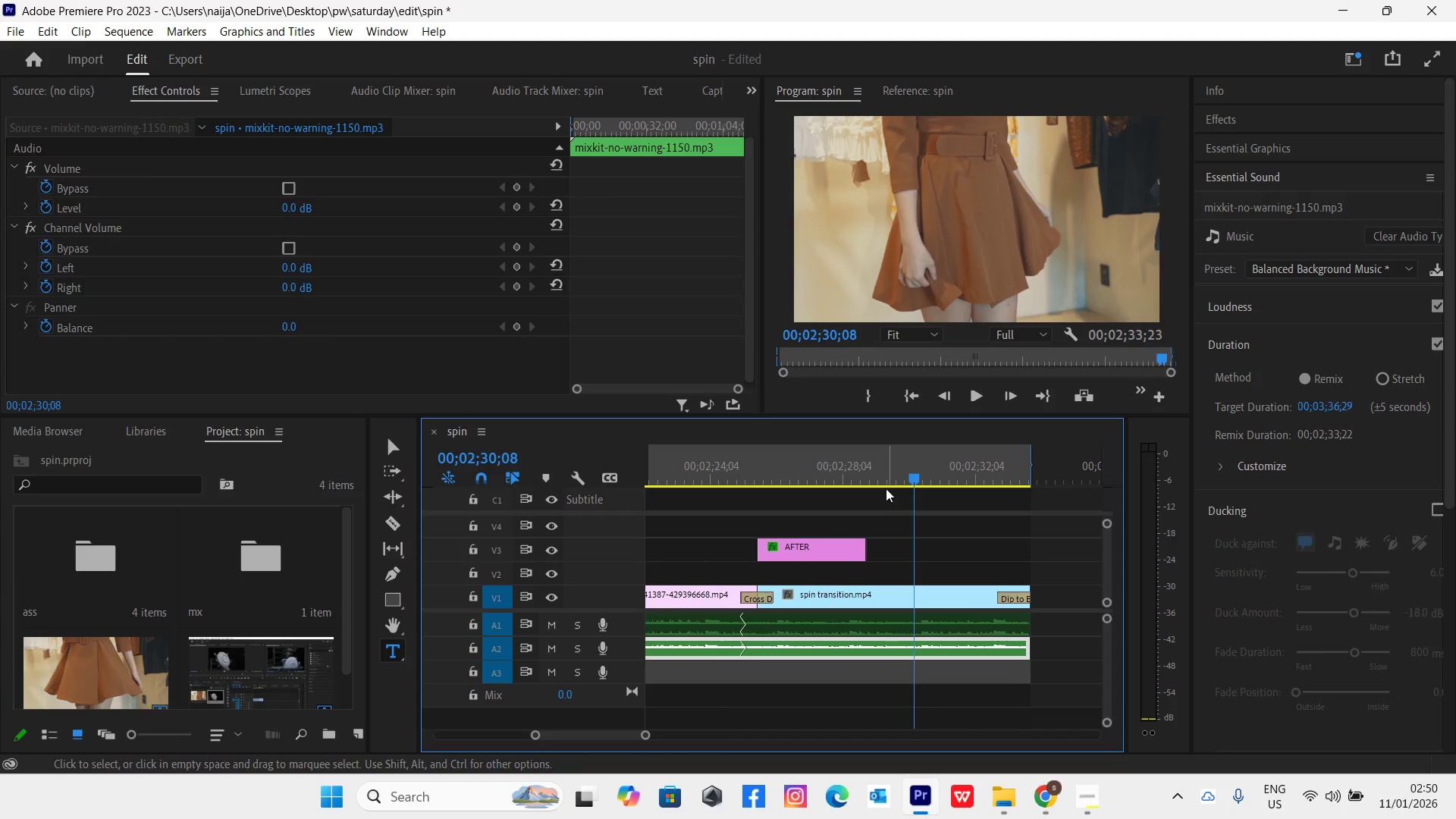 
mouse_move([58, 214])
 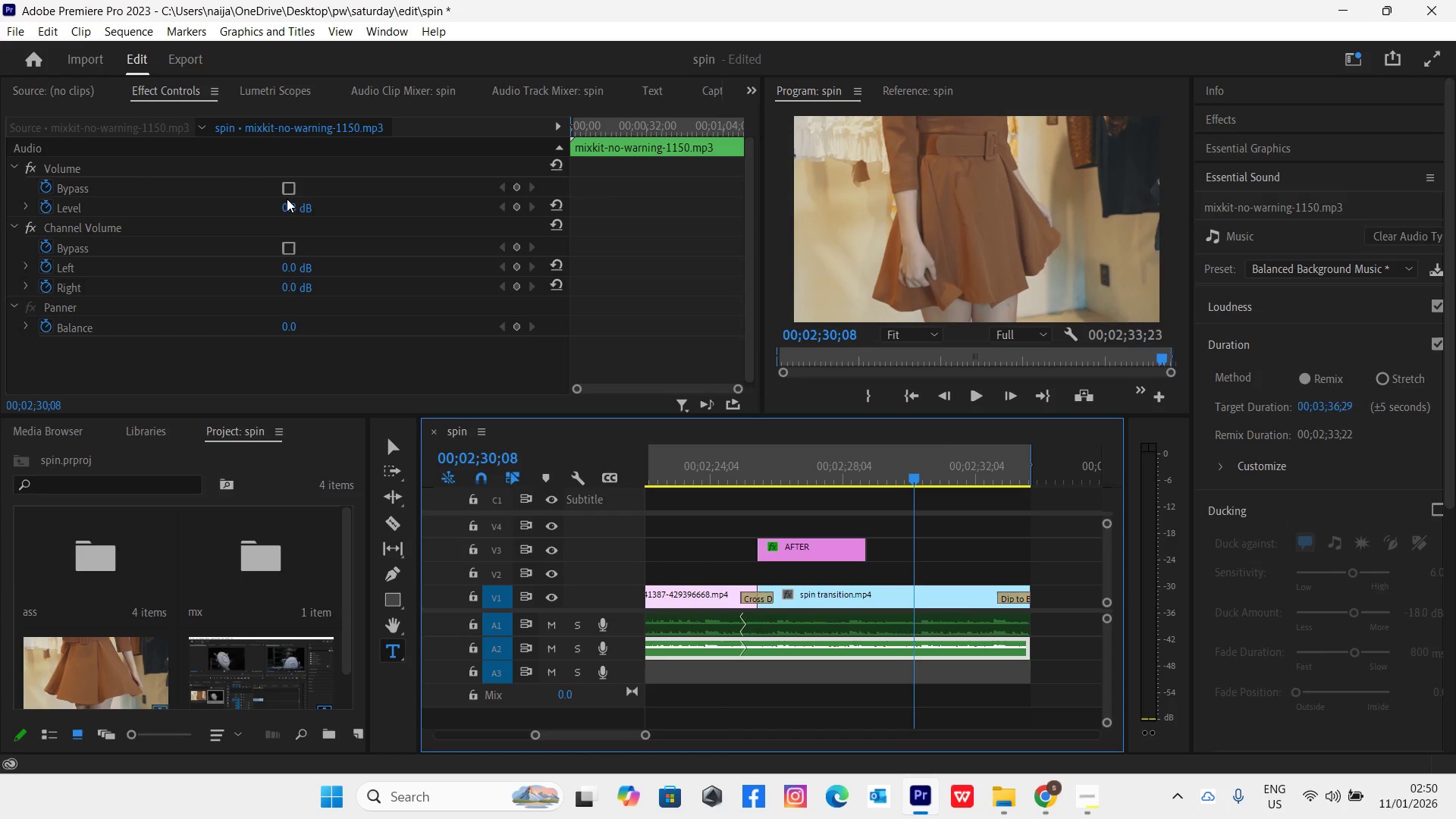 
left_click([288, 202])
 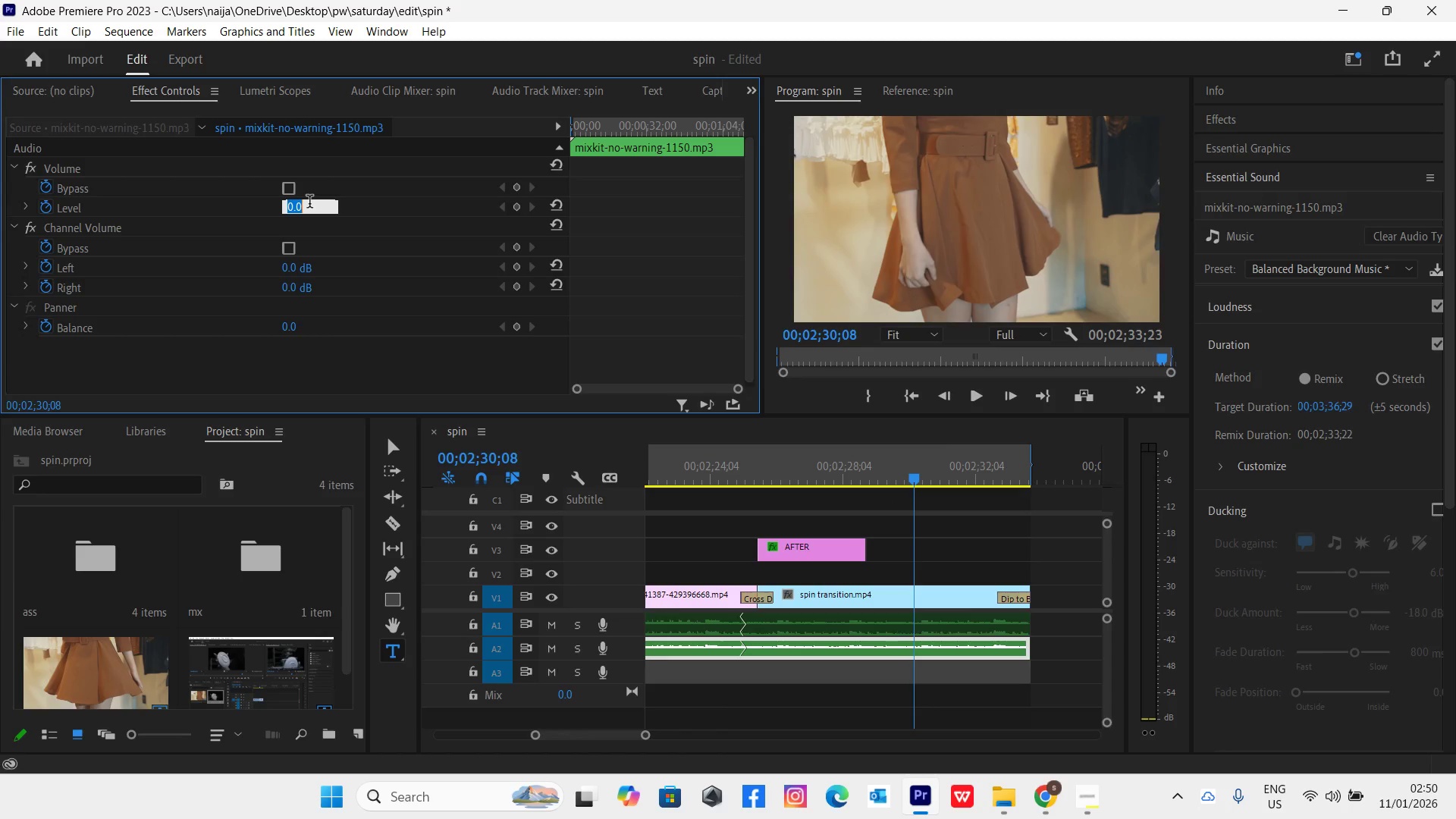 
key(0)
 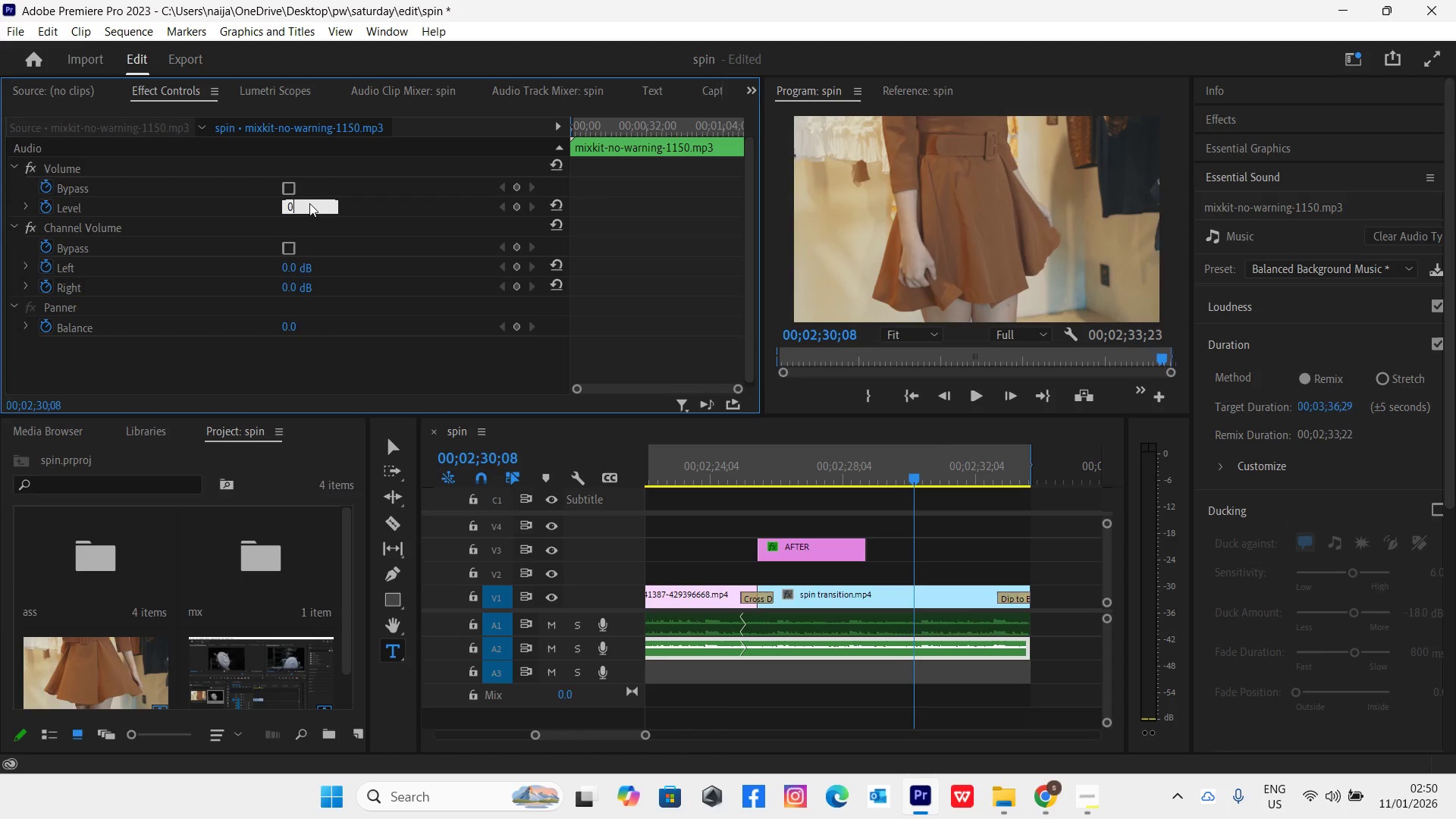 
key(Enter)
 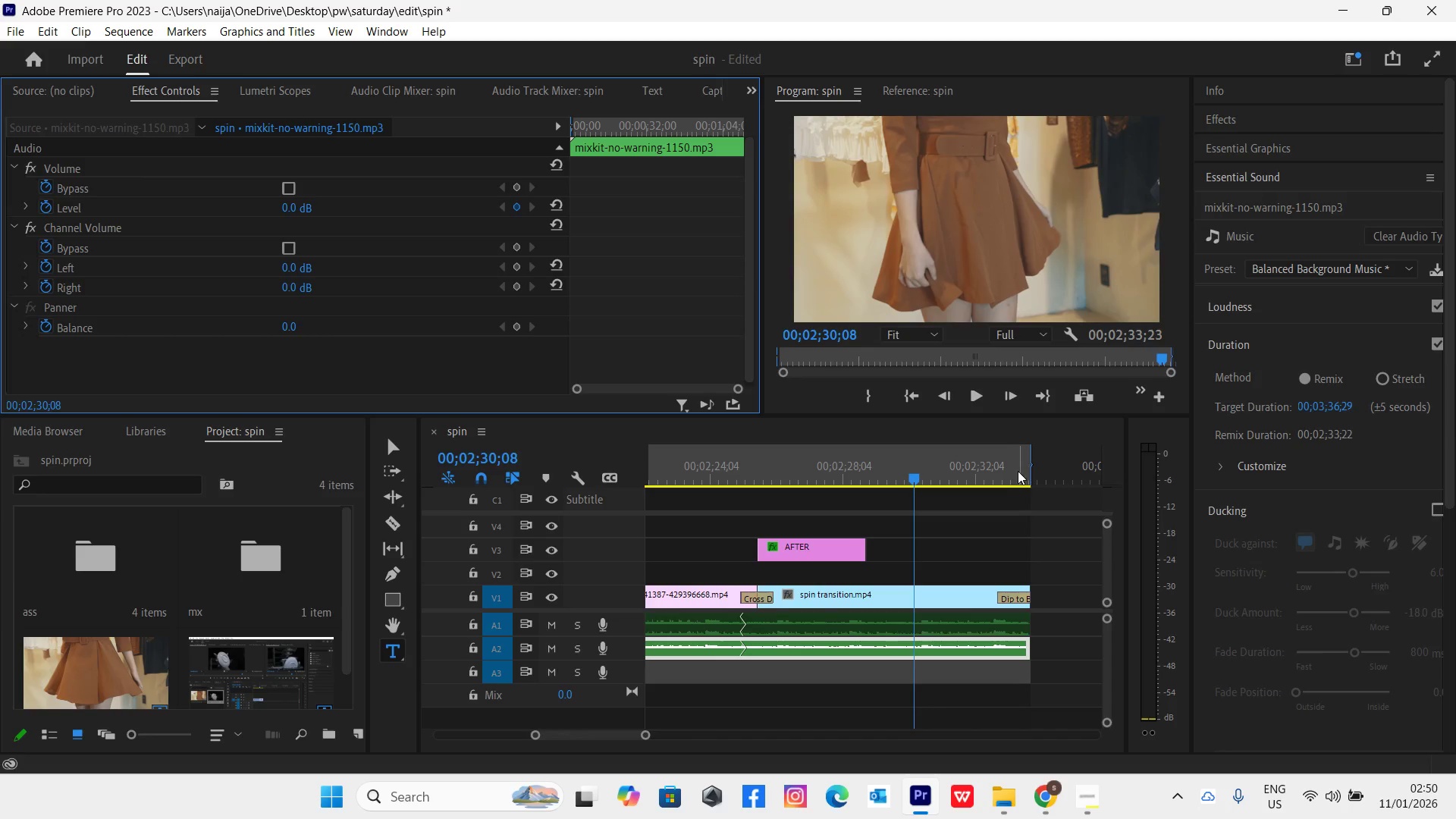 
left_click_drag(start_coordinate=[1019, 475], to_coordinate=[1029, 484])
 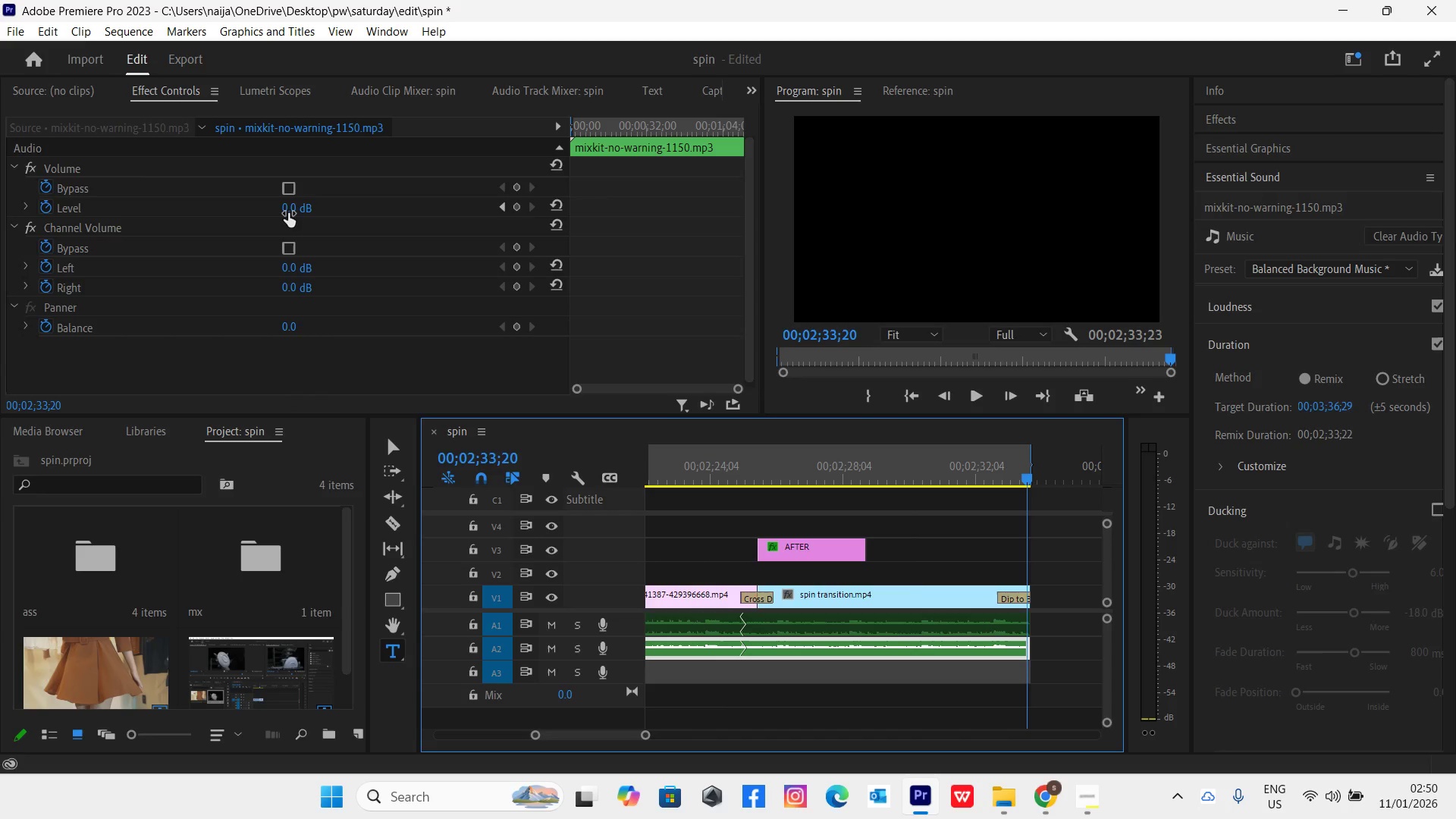 
left_click([288, 213])
 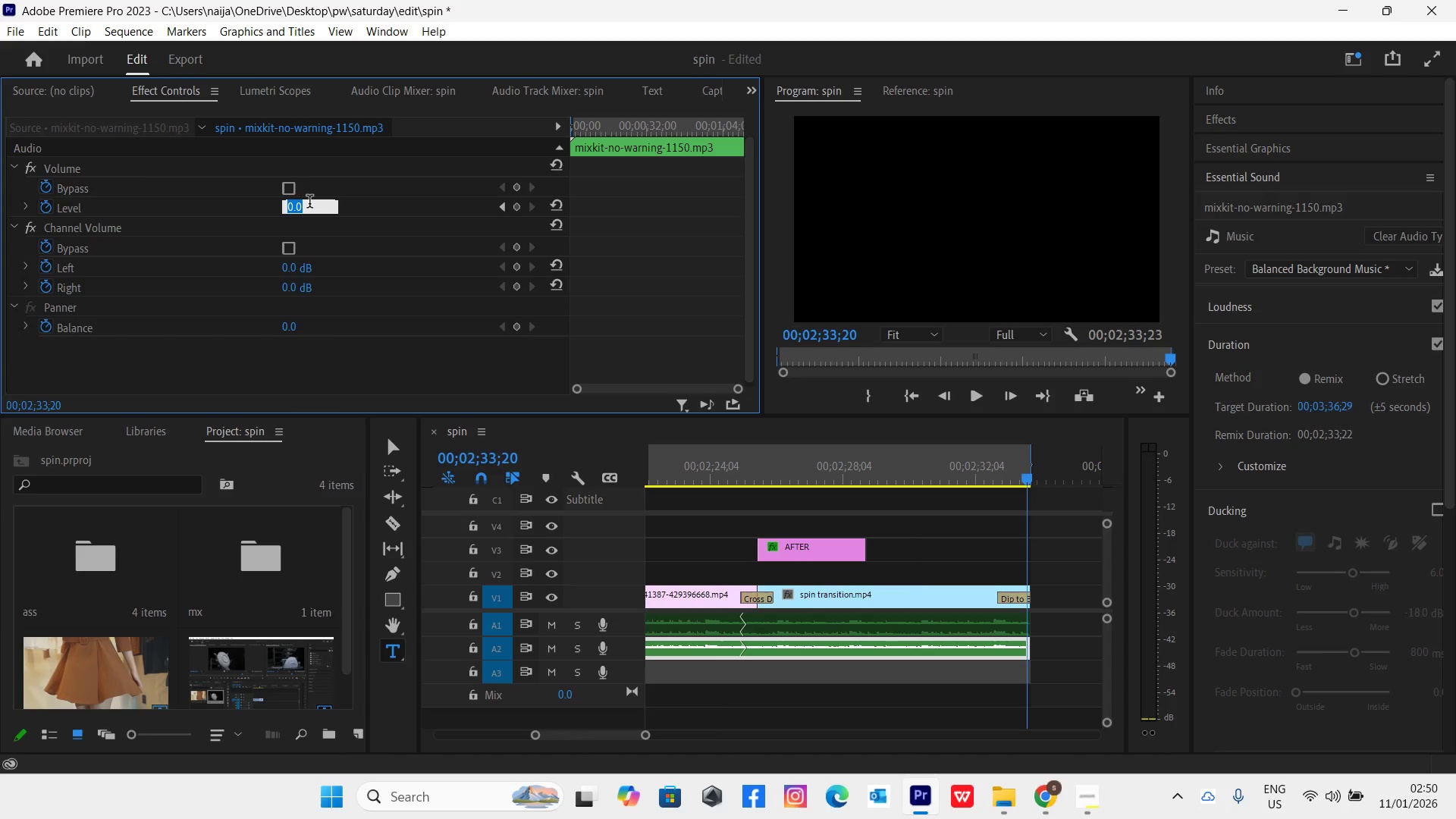 
type(-50)
 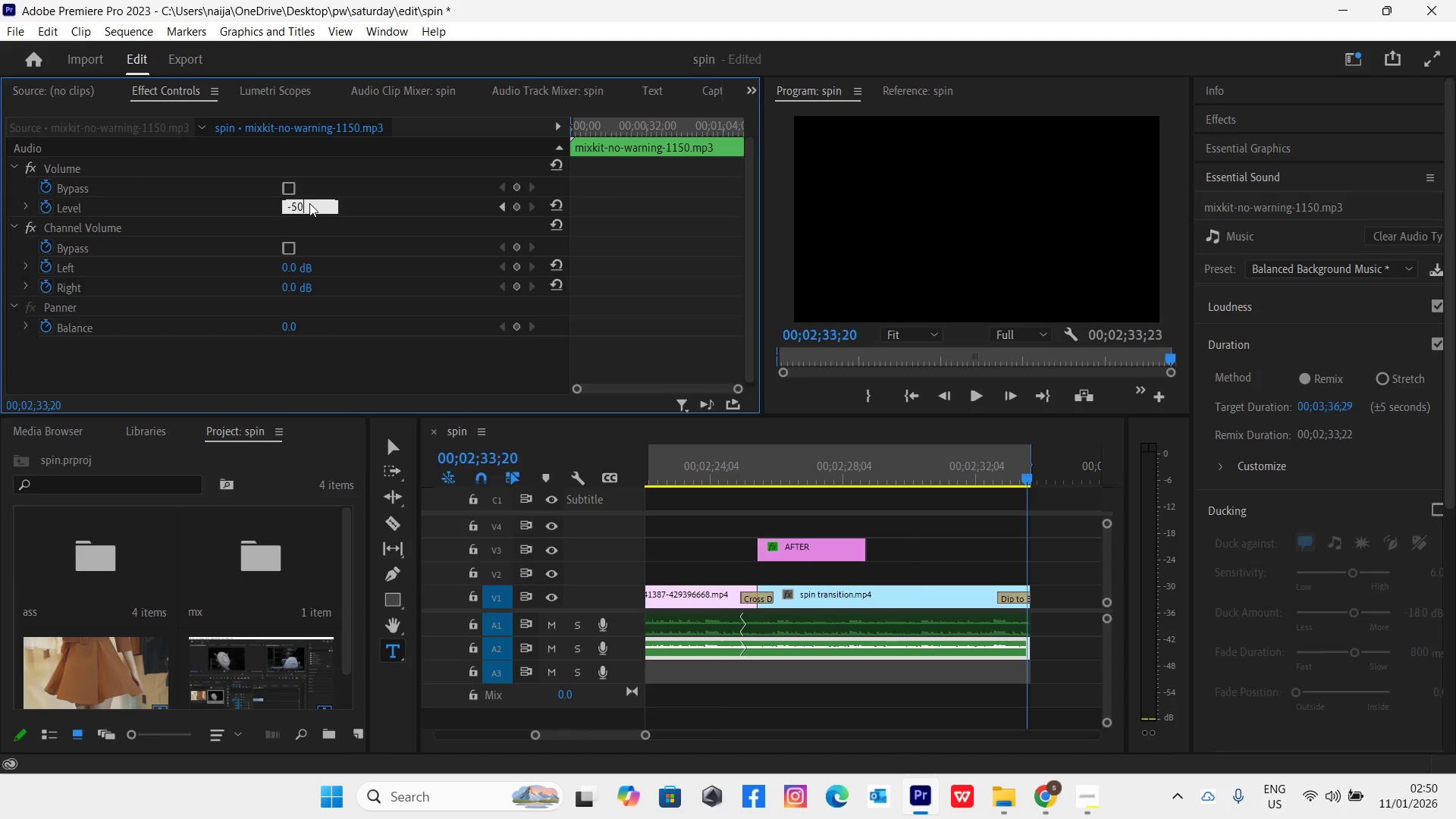 
key(Enter)
 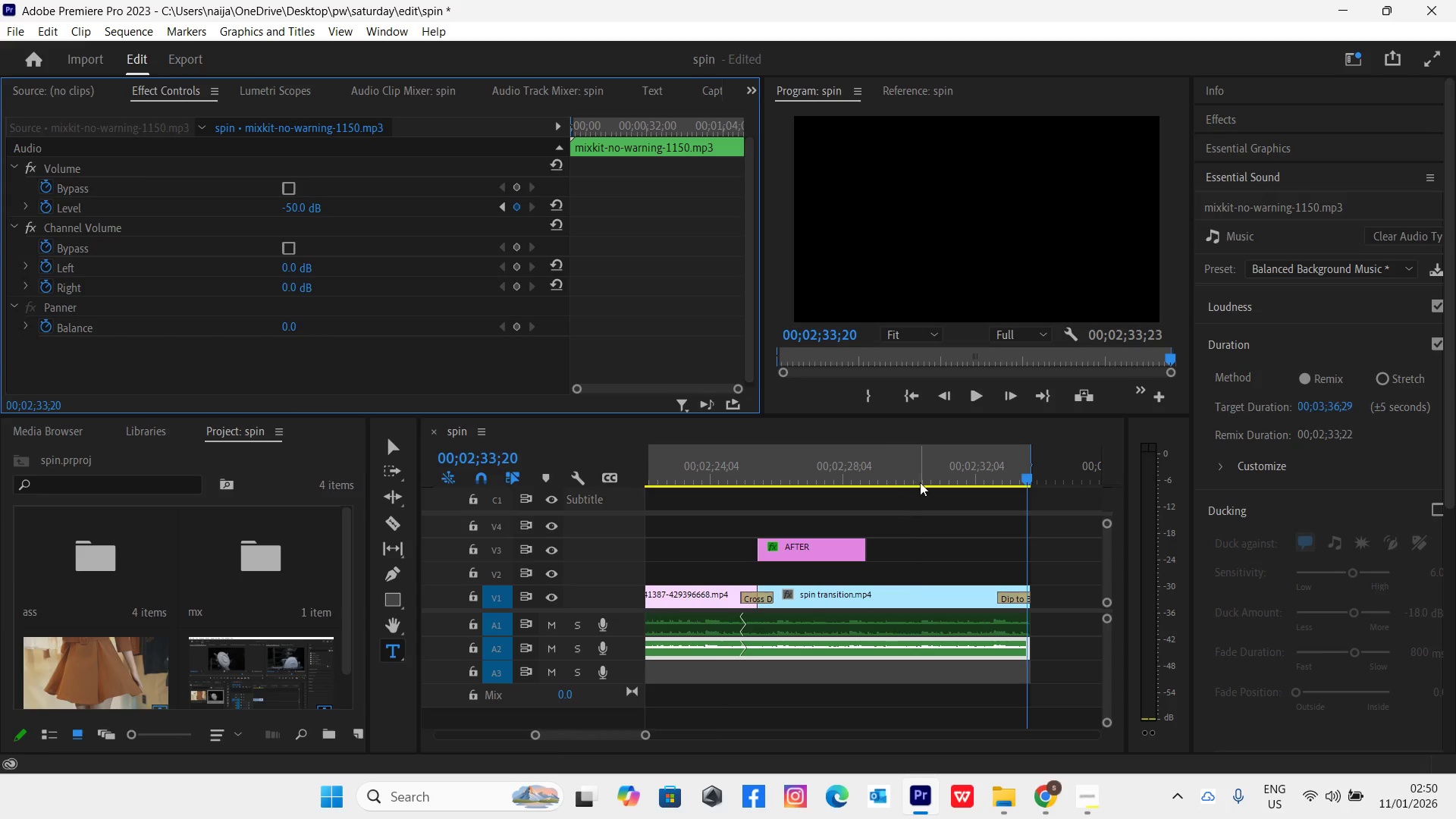 
left_click([923, 476])
 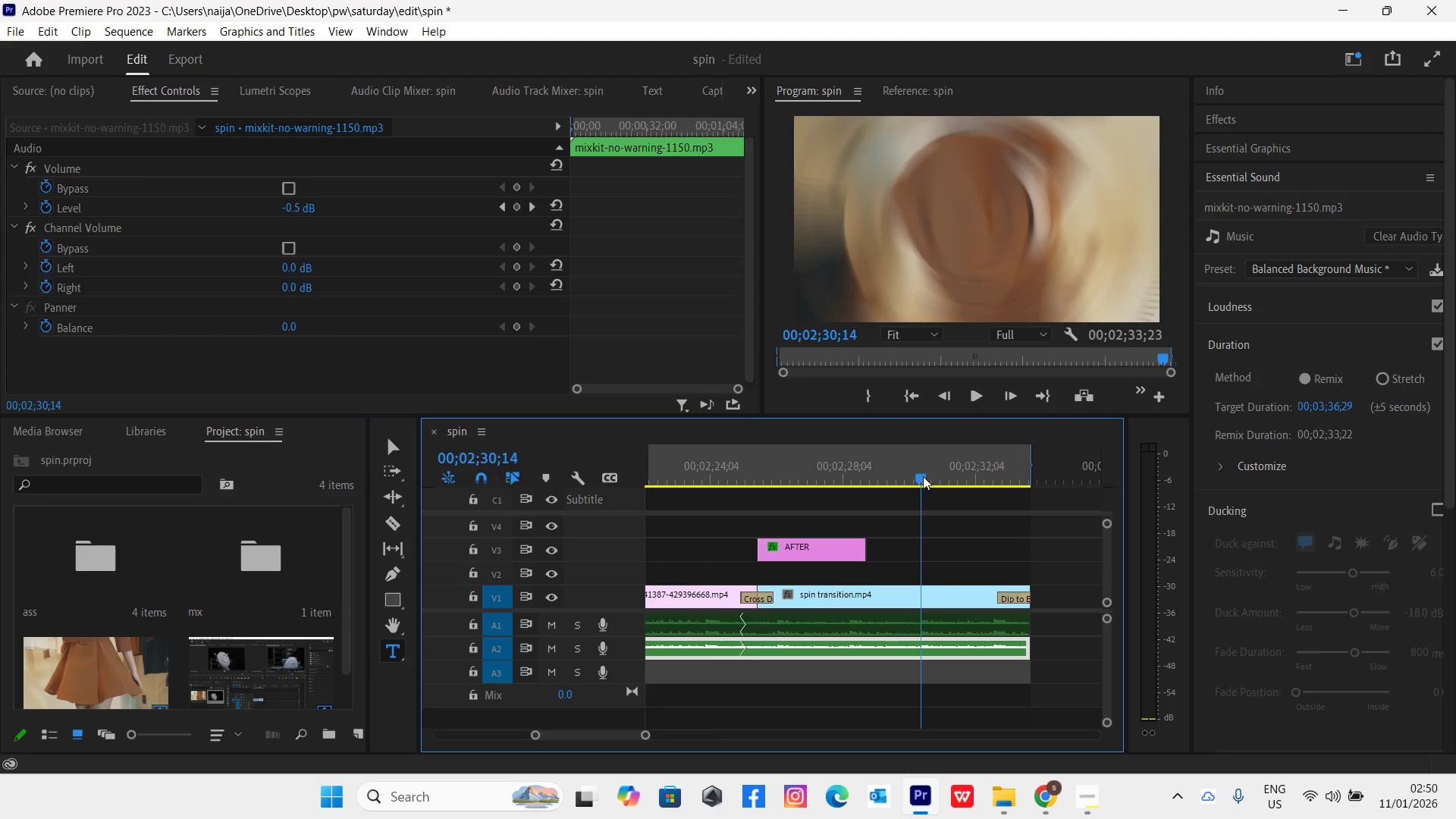 
key(Space)
 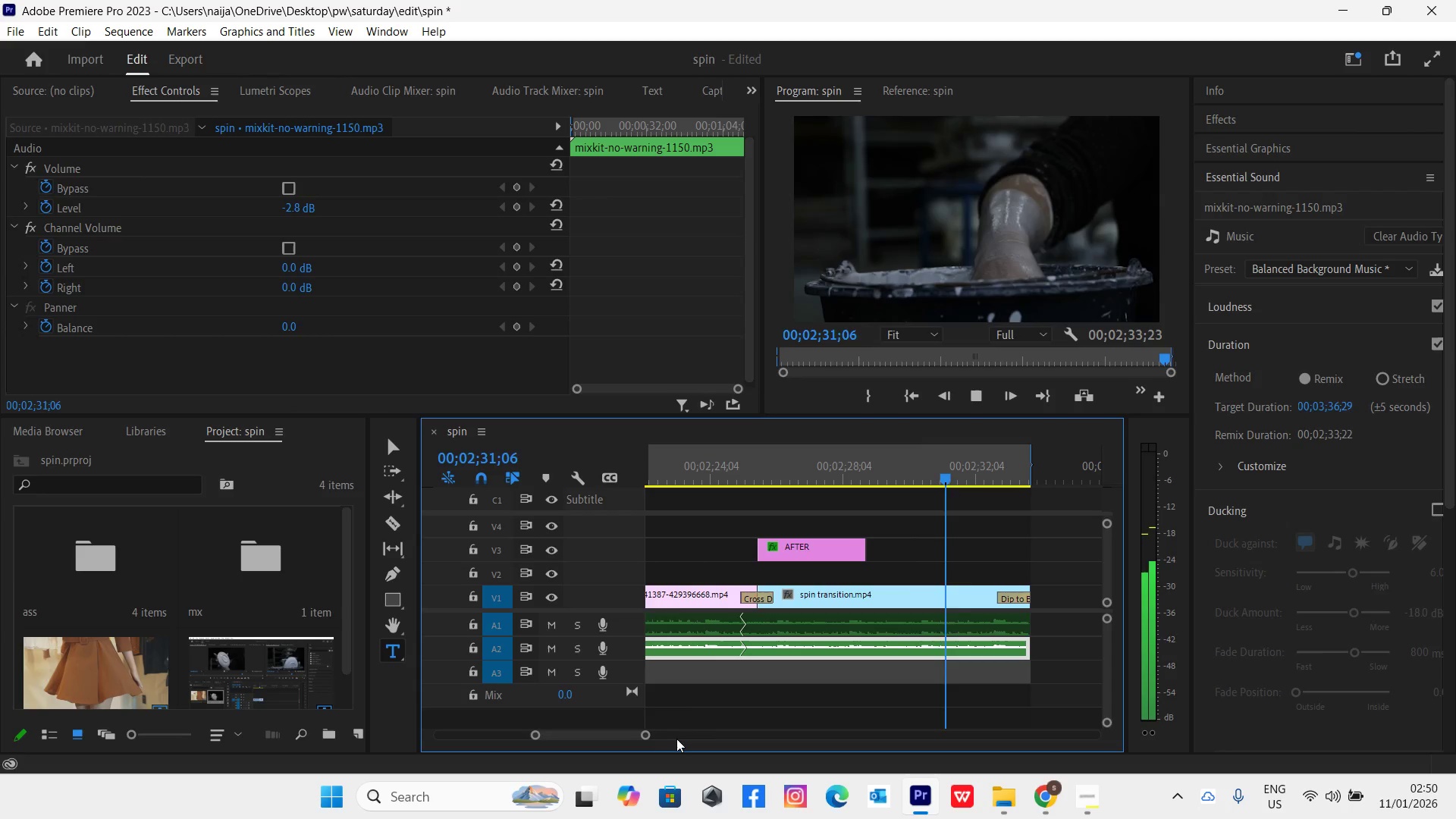 
left_click_drag(start_coordinate=[643, 737], to_coordinate=[726, 744])
 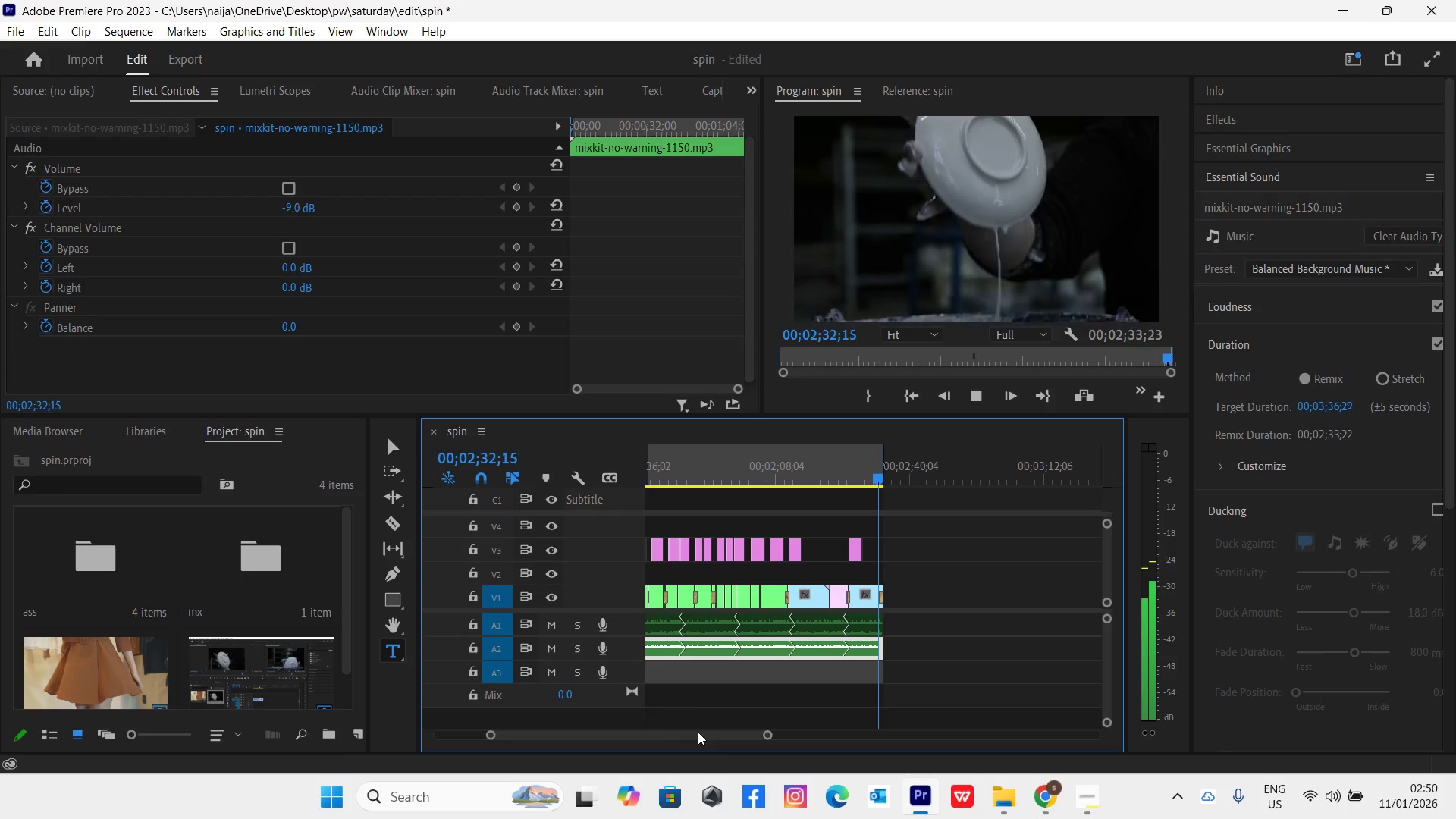 
left_click_drag(start_coordinate=[698, 732], to_coordinate=[583, 733])
 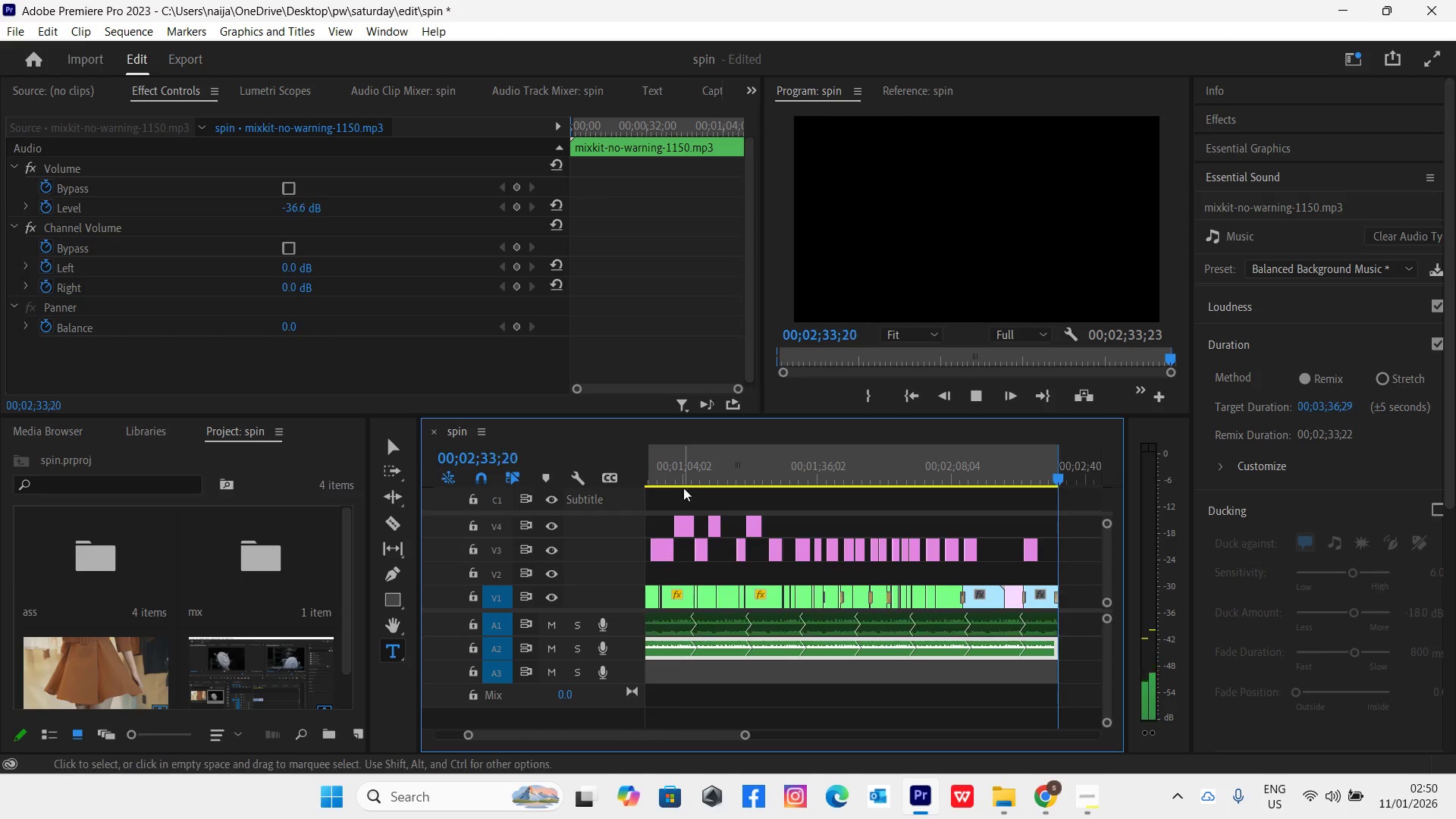 
key(Space)
 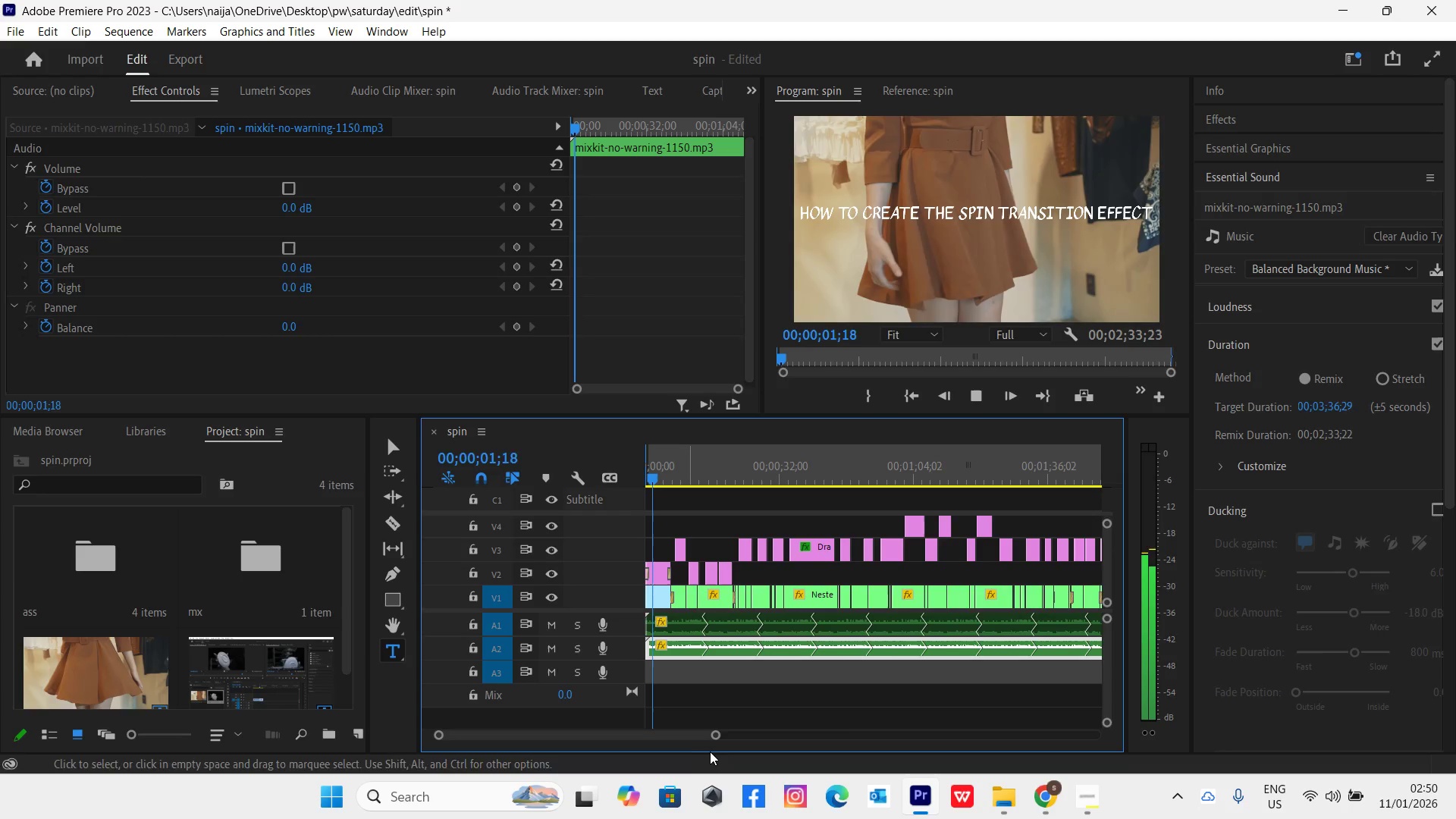 
left_click_drag(start_coordinate=[714, 738], to_coordinate=[639, 761])
 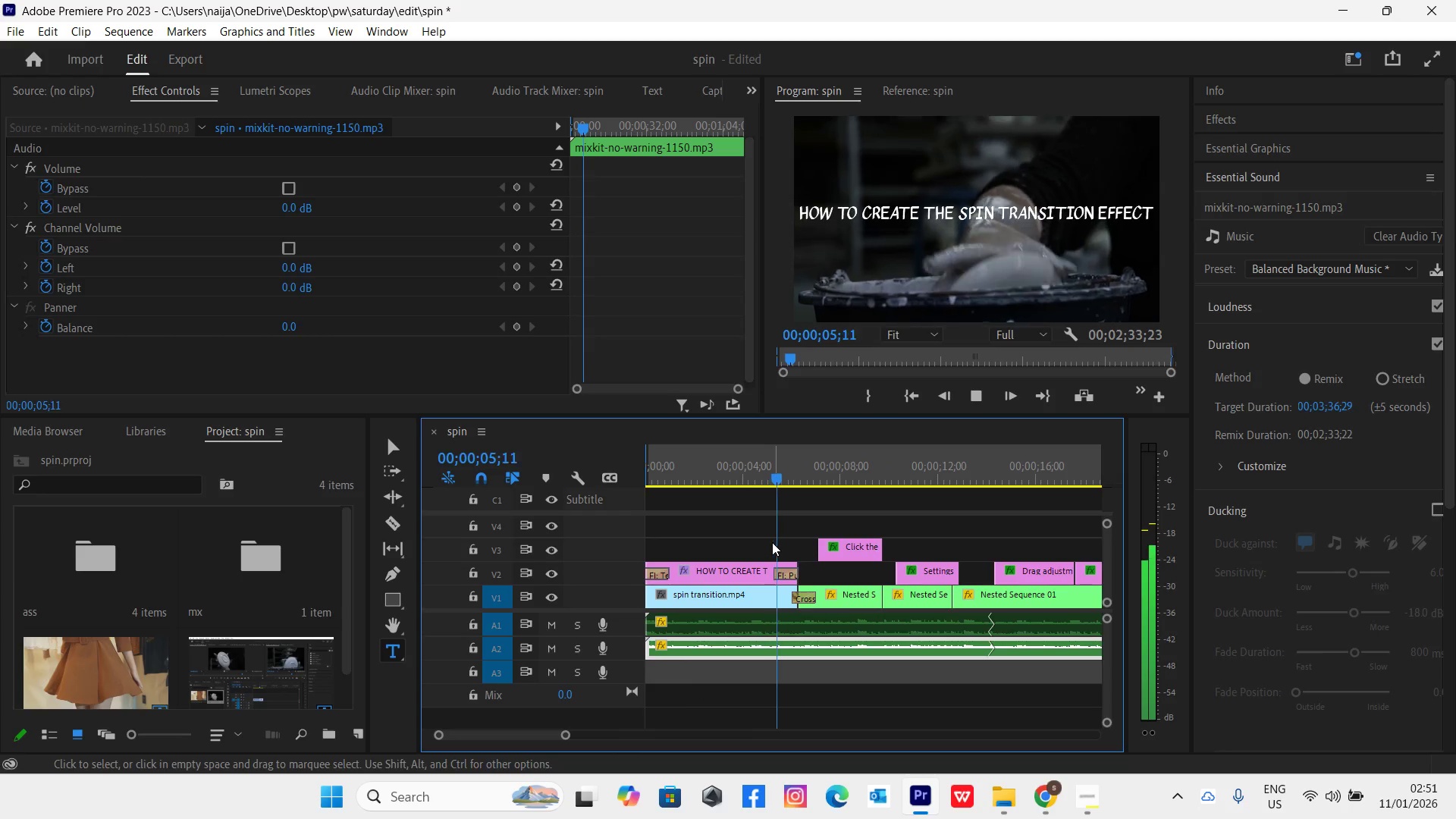 
key(Space)
 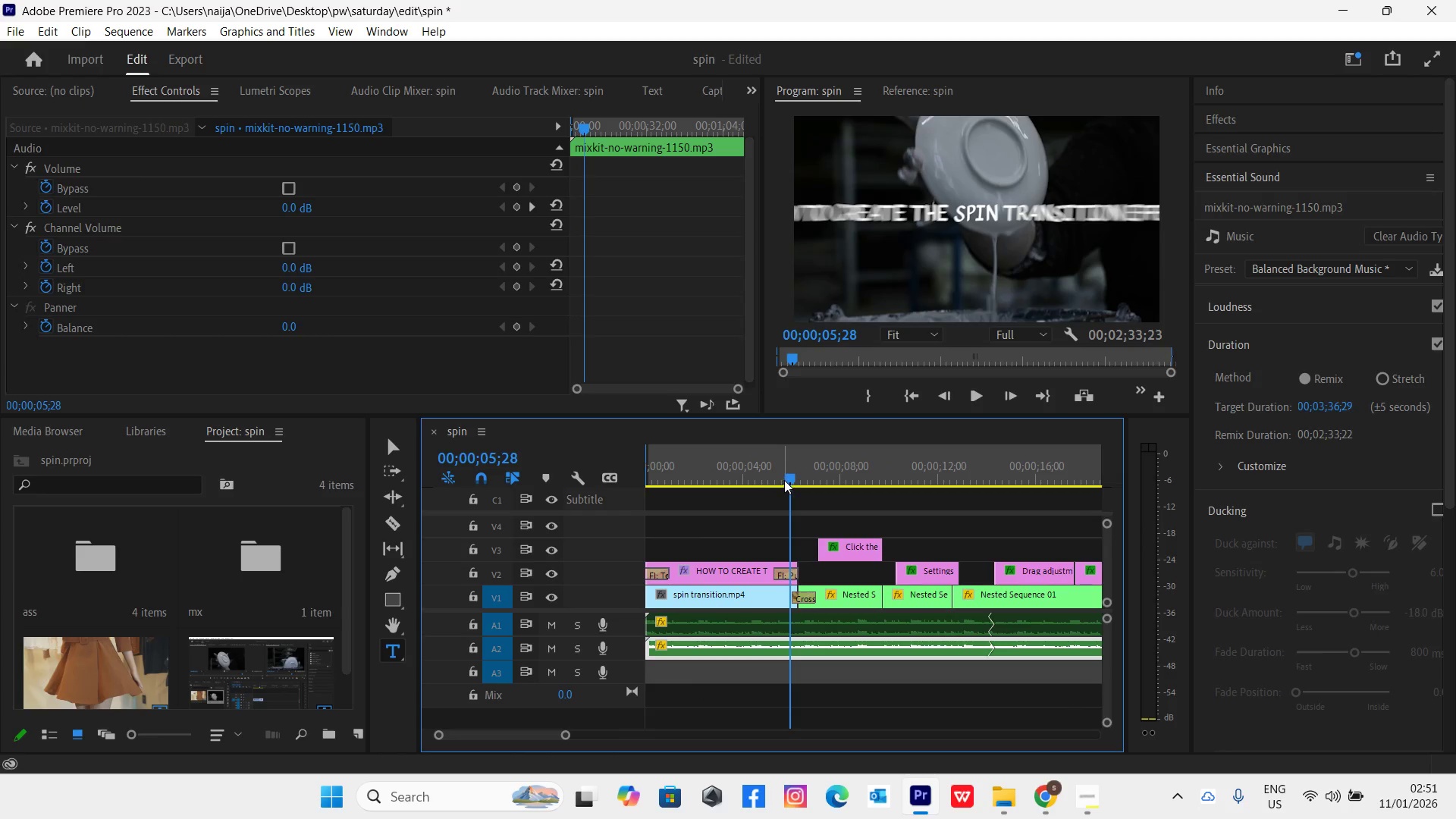 
left_click_drag(start_coordinate=[786, 479], to_coordinate=[793, 482])
 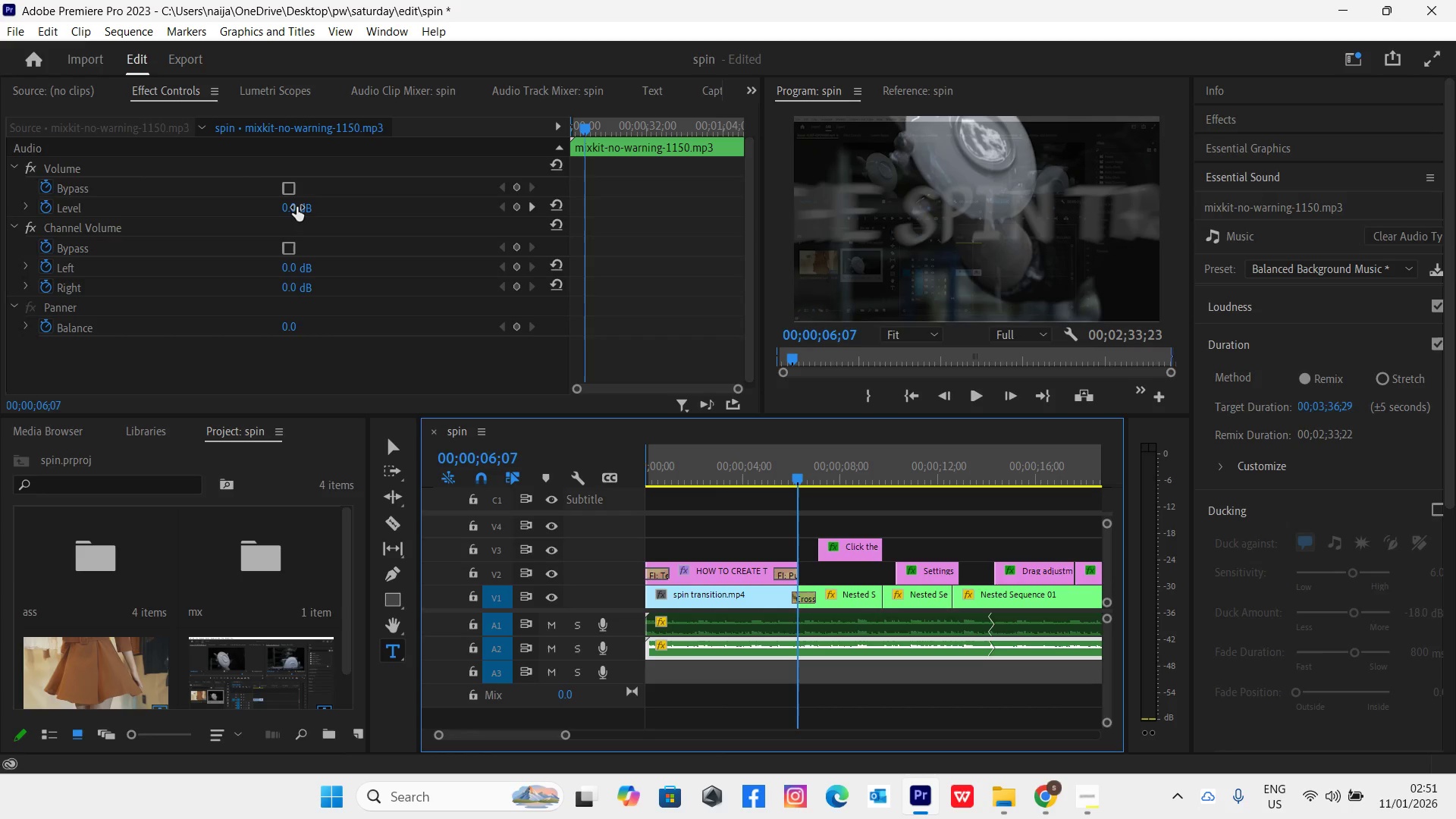 
wait(5.95)
 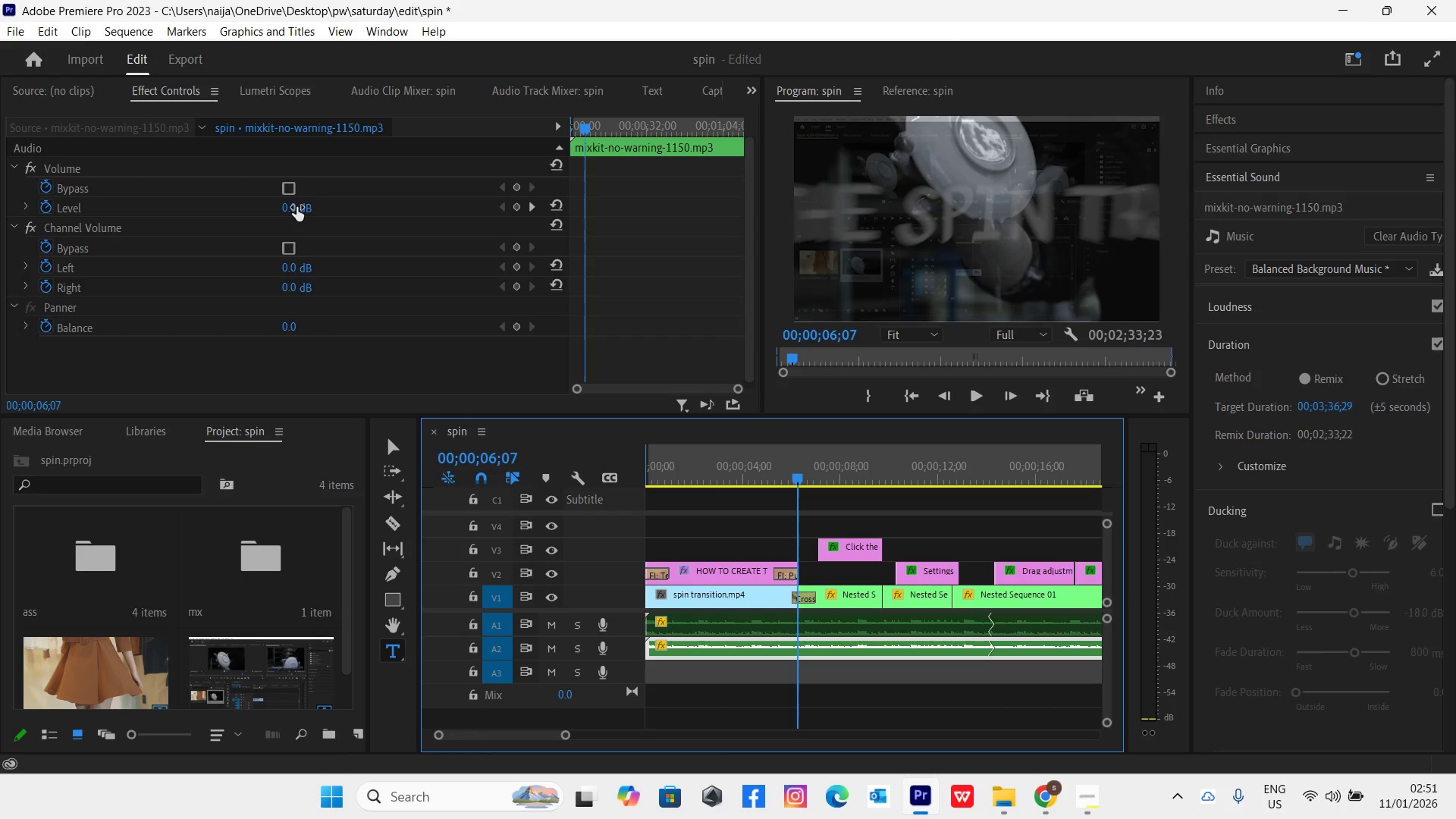 
left_click([297, 207])
 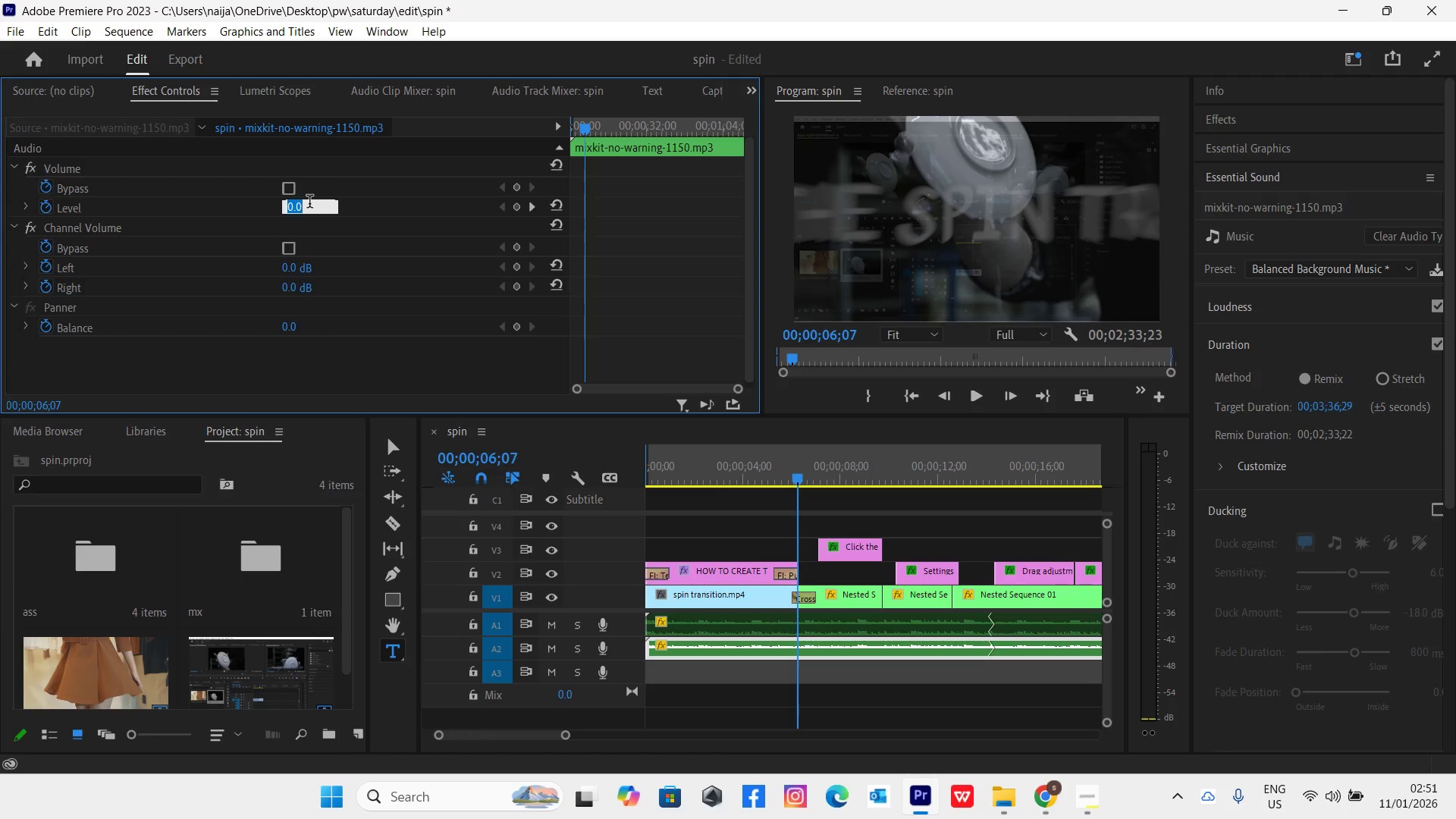 
key(0)
 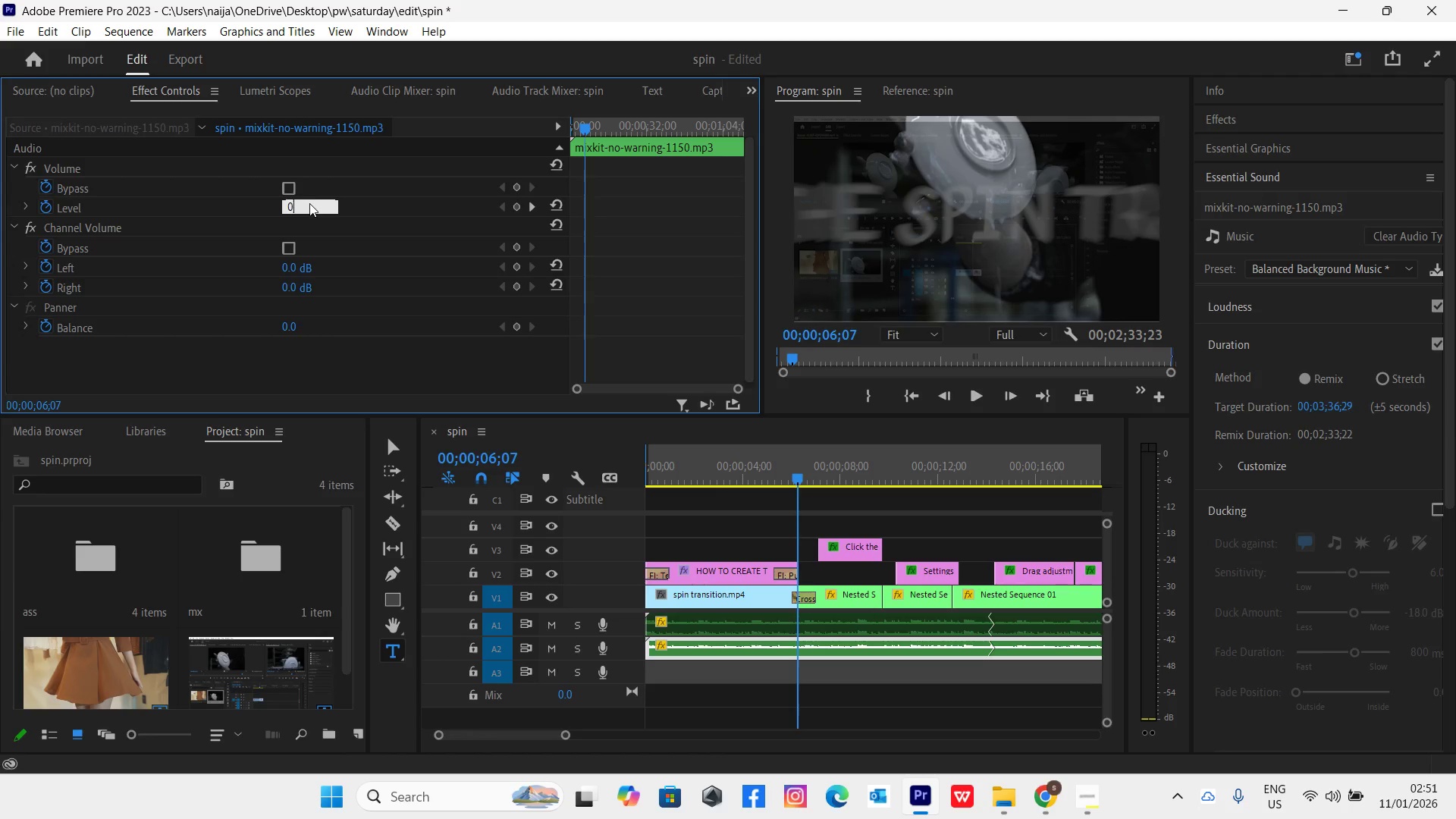 
key(Enter)
 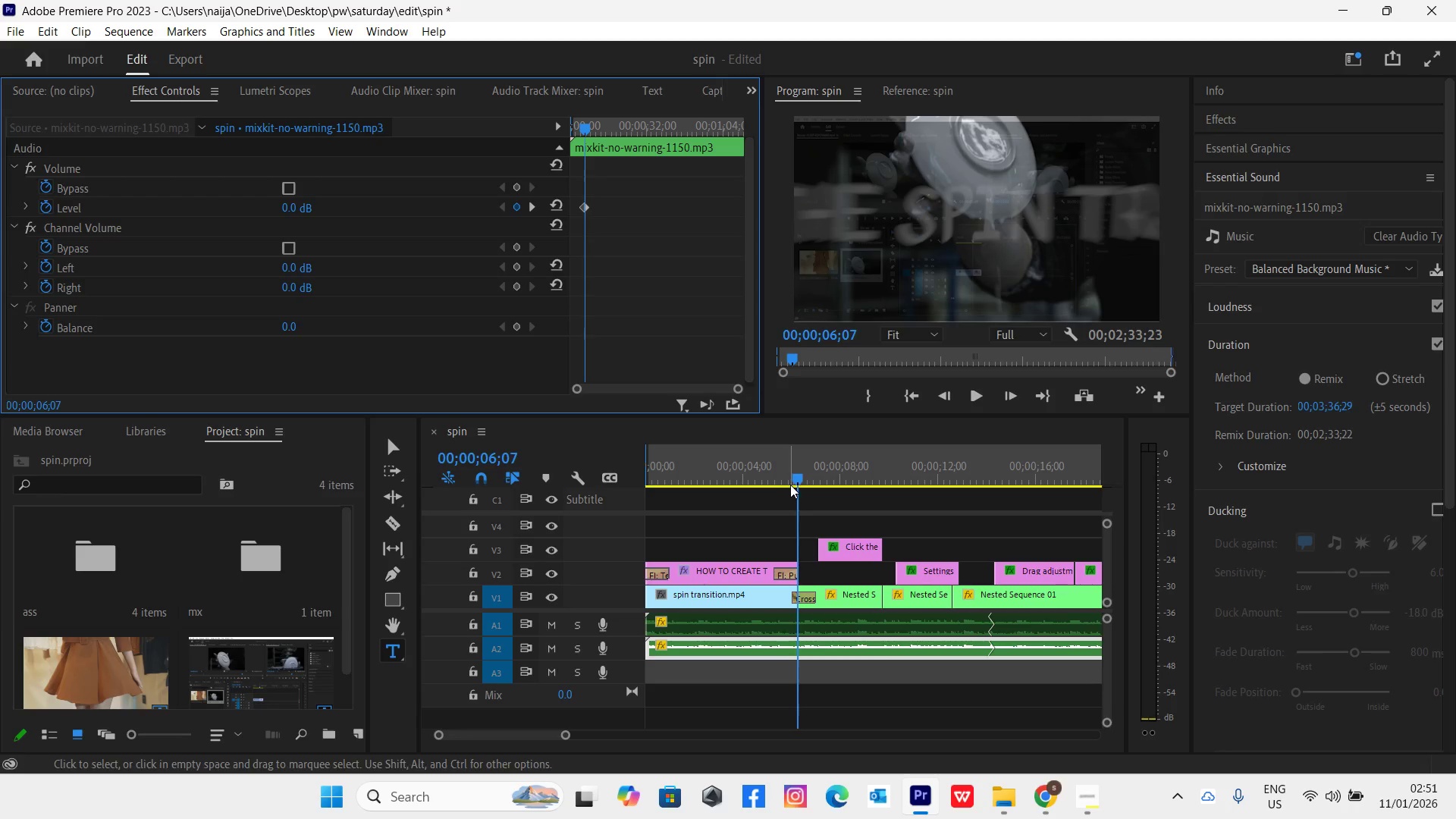 
left_click_drag(start_coordinate=[795, 478], to_coordinate=[625, 519])
 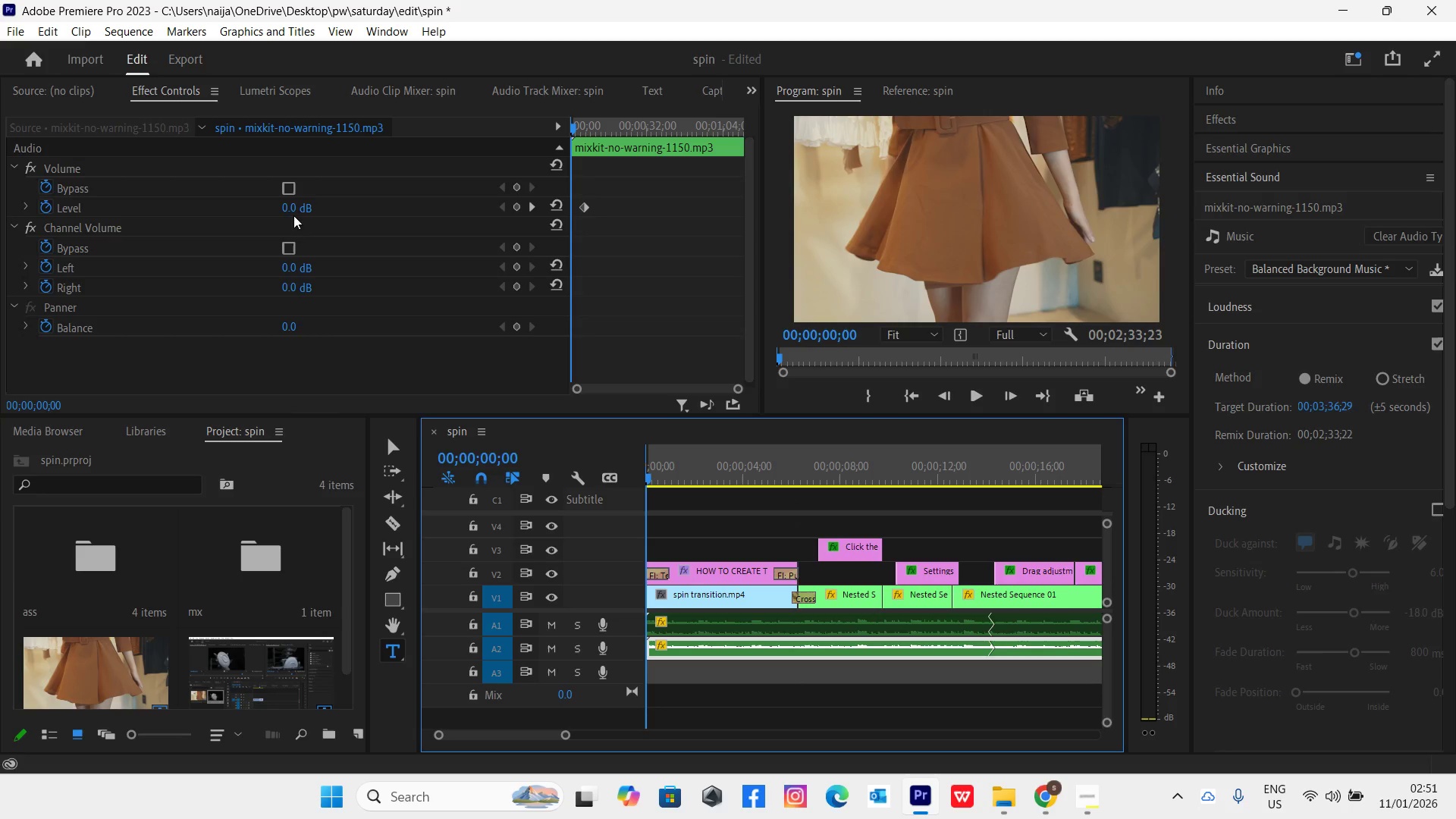 
left_click([290, 208])
 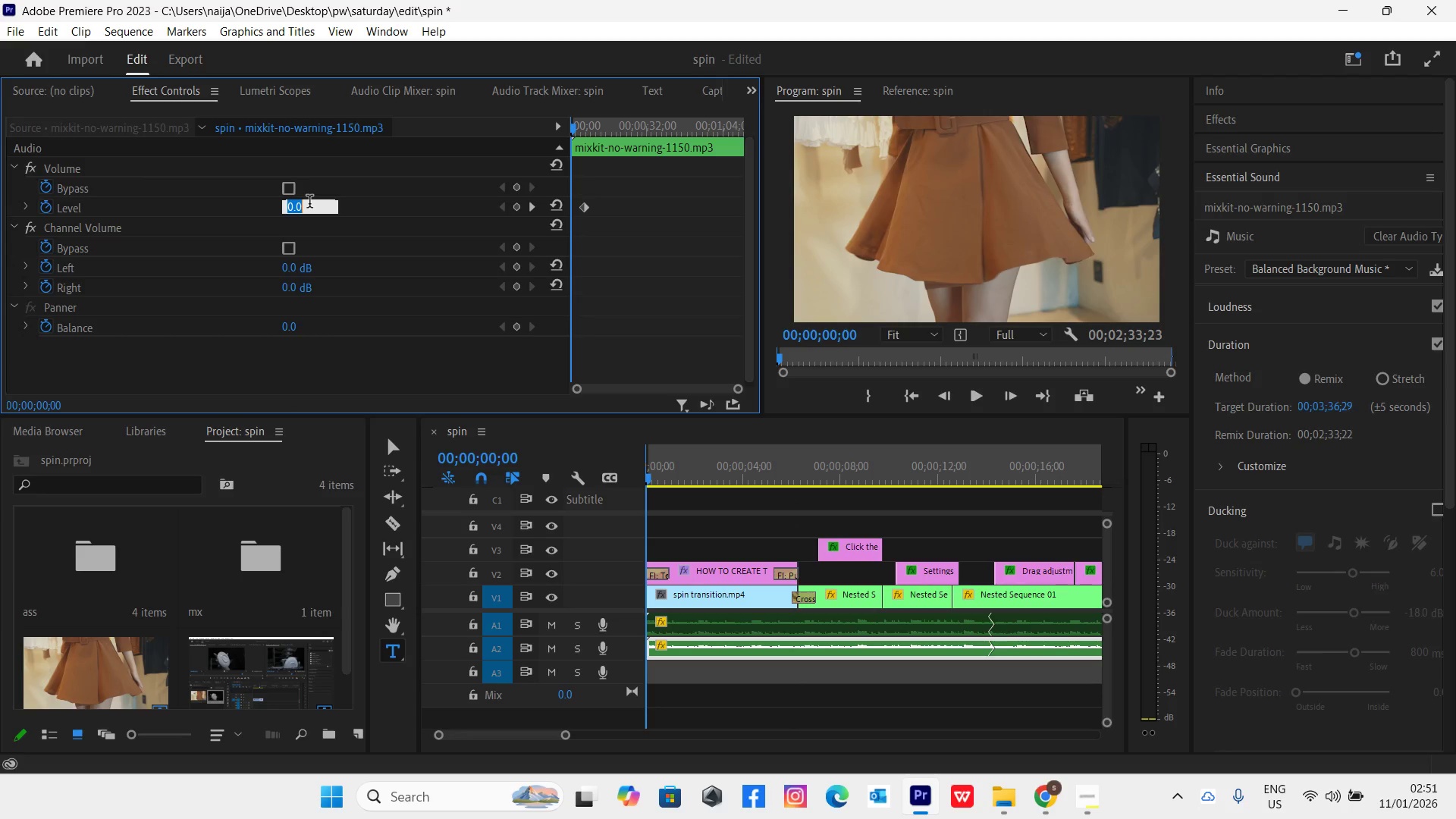 
key(6)
 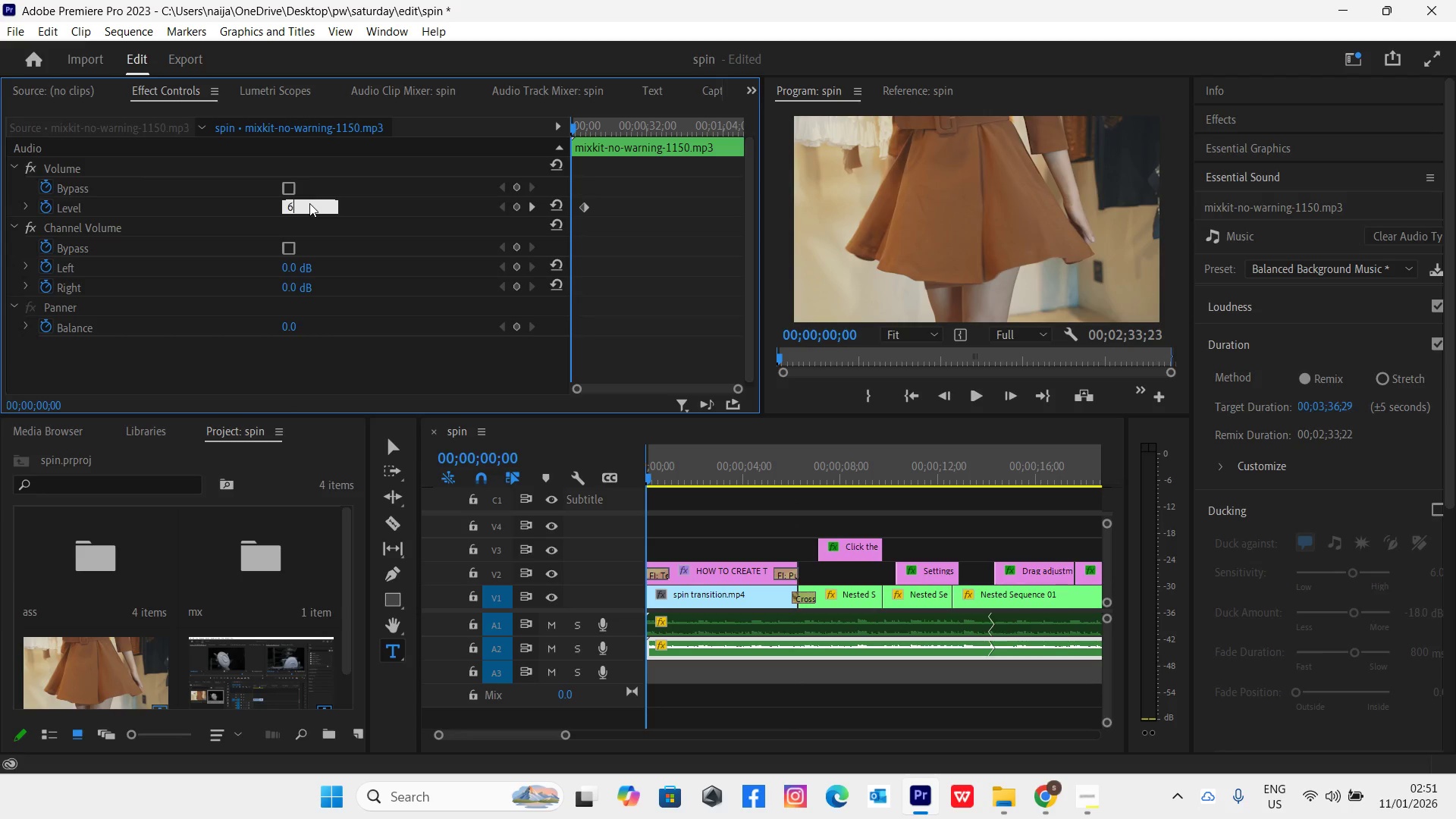 
key(Enter)
 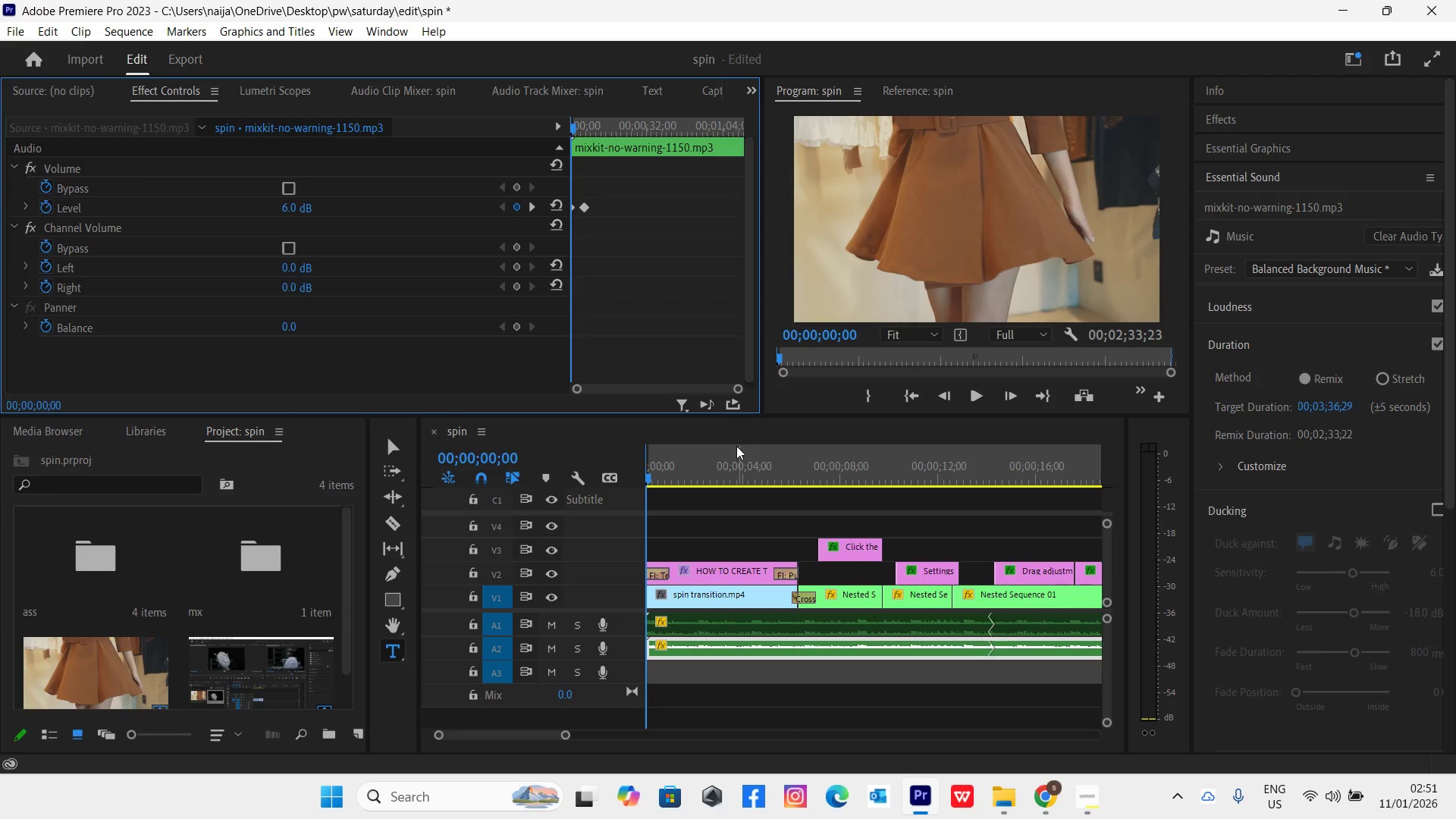 
key(Space)
 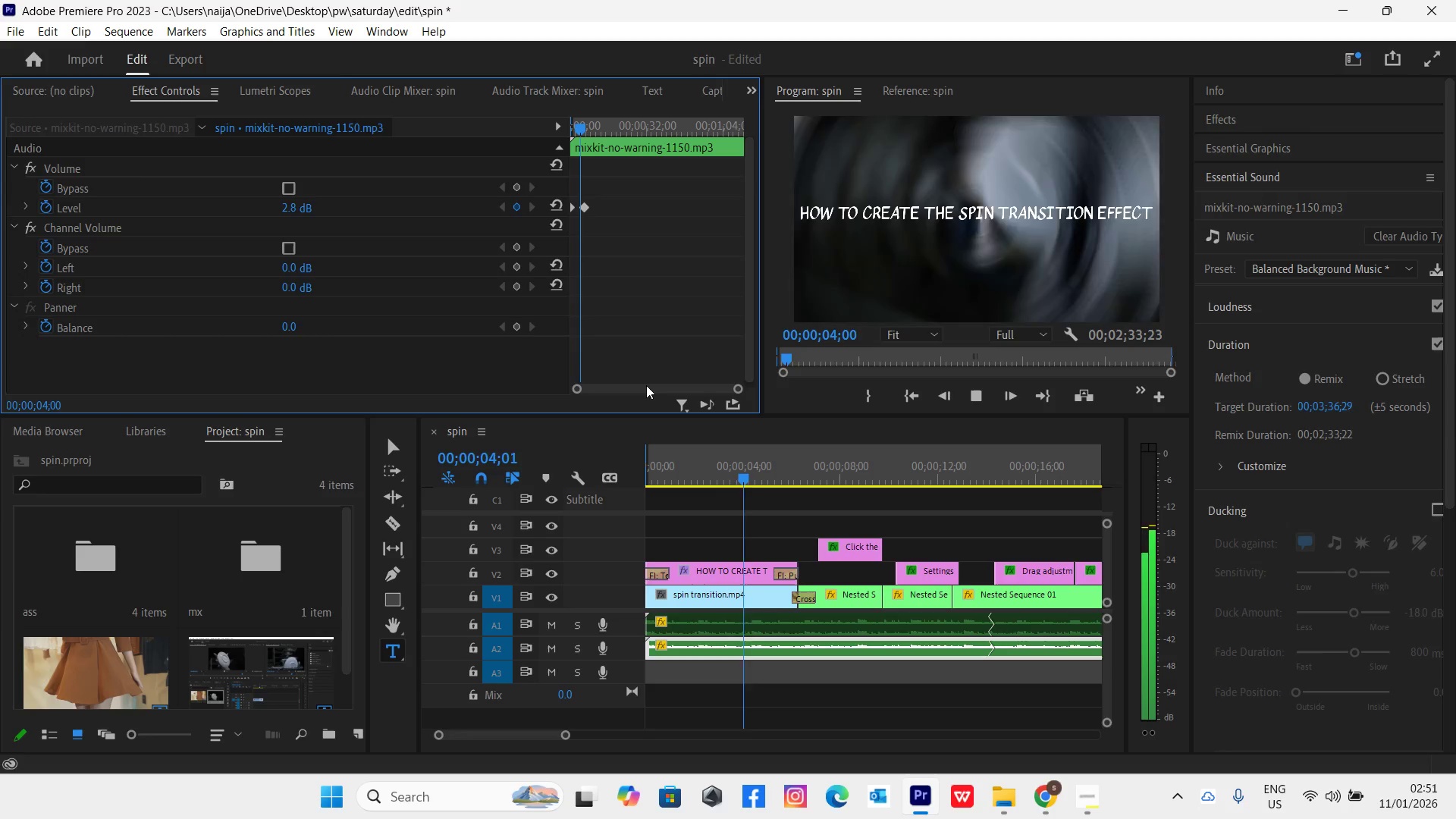 
wait(7.19)
 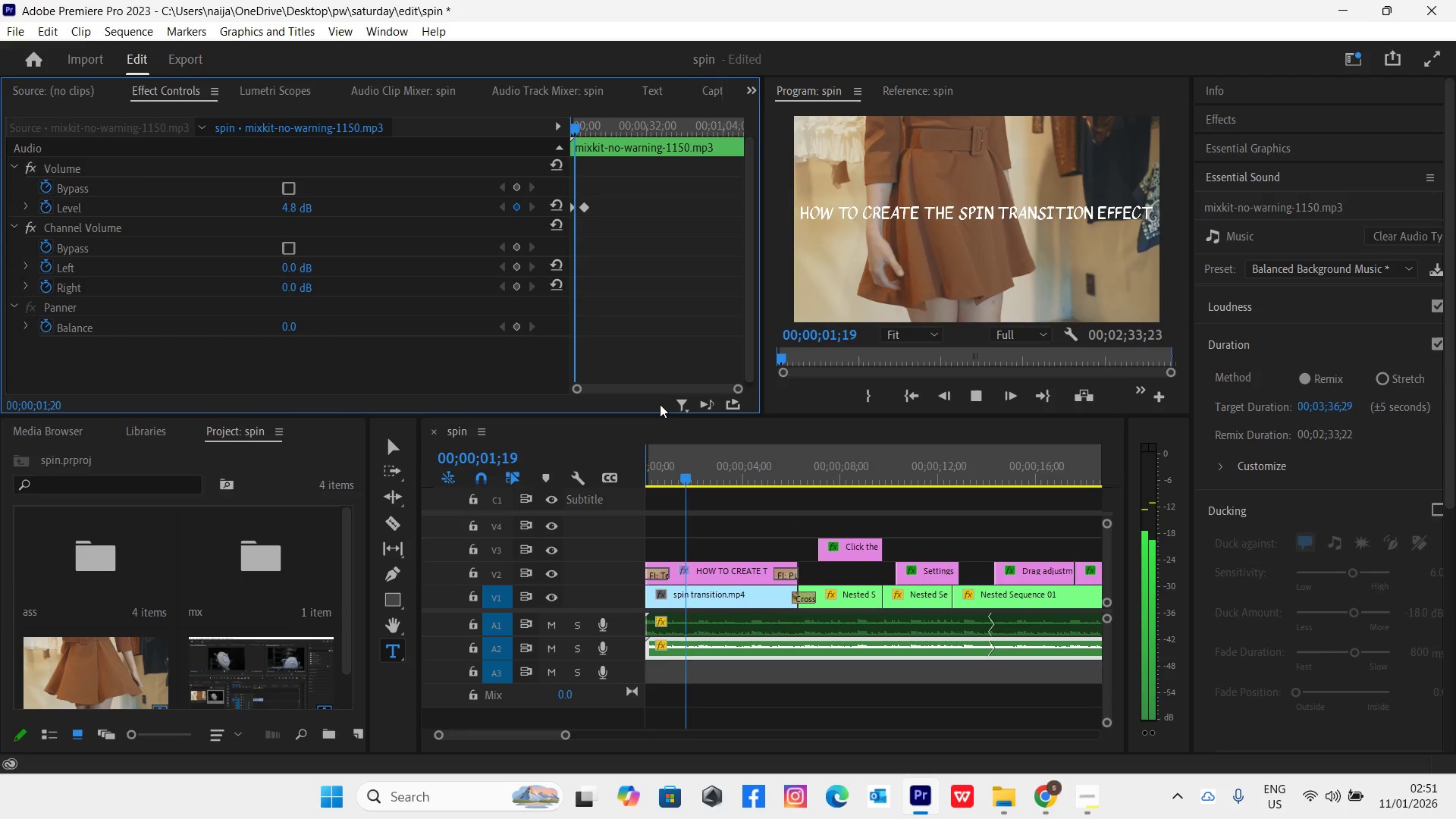 
key(Space)
 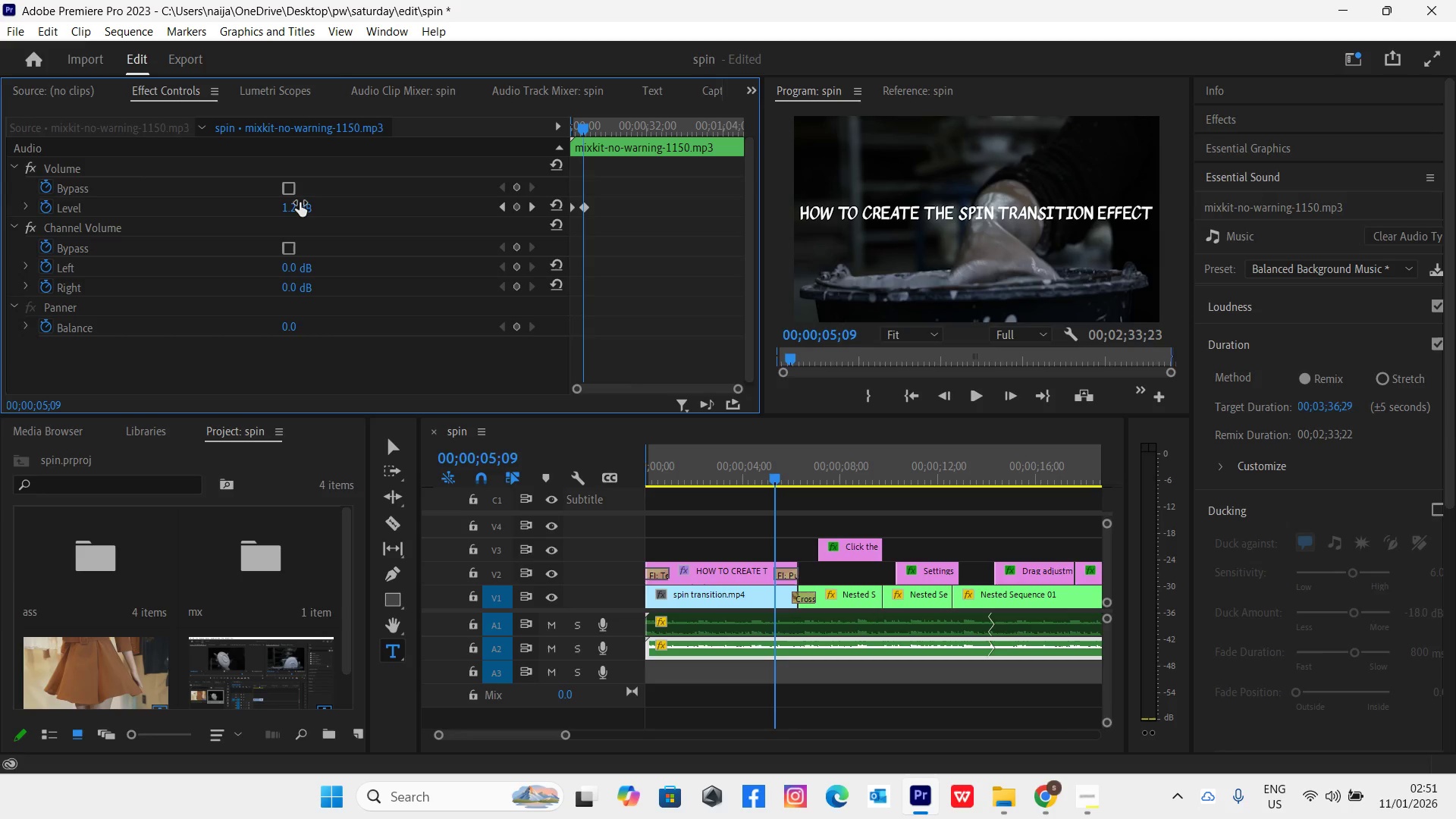 
left_click([299, 202])
 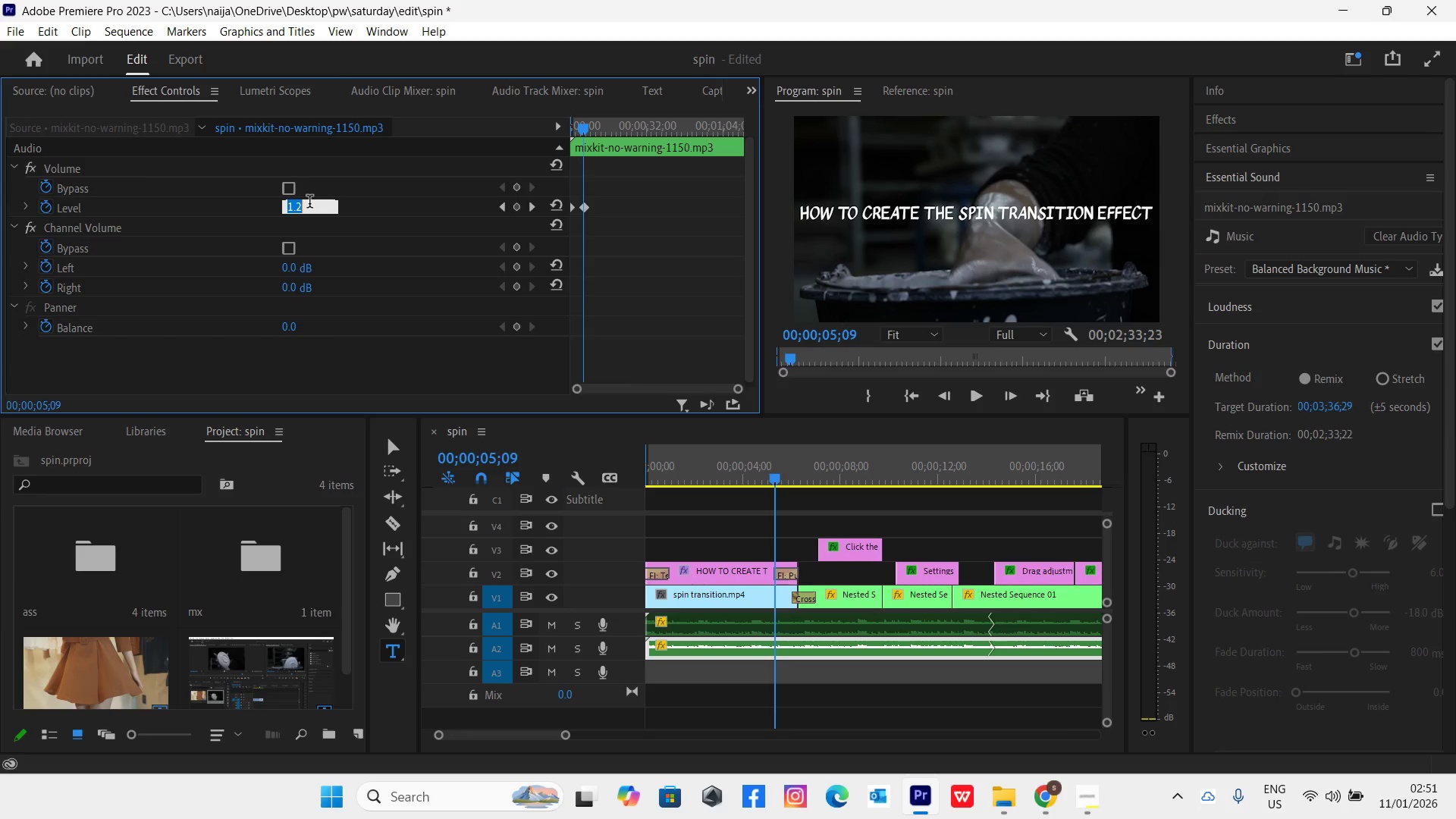 
key(6)
 